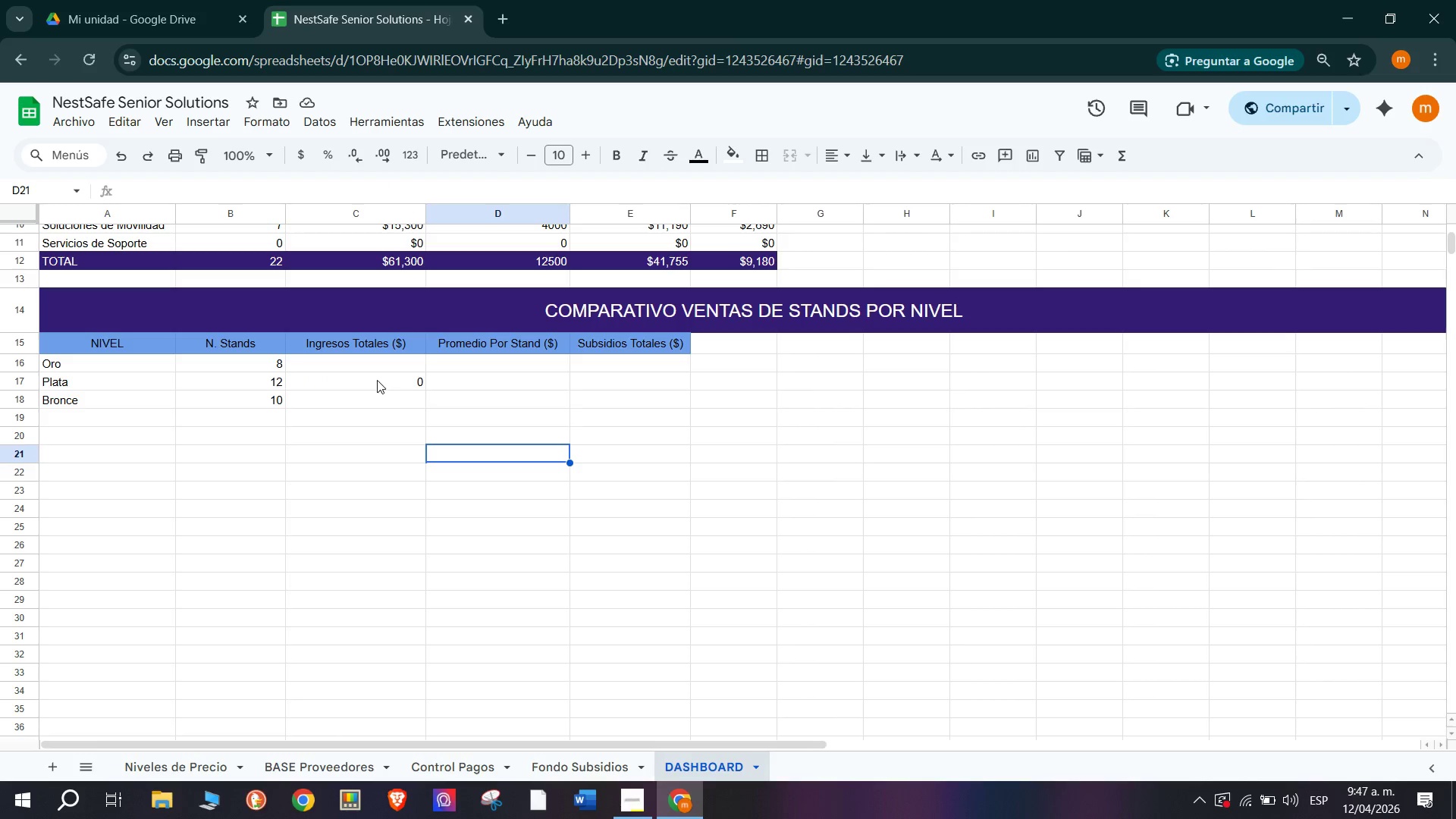 
left_click([377, 378])
 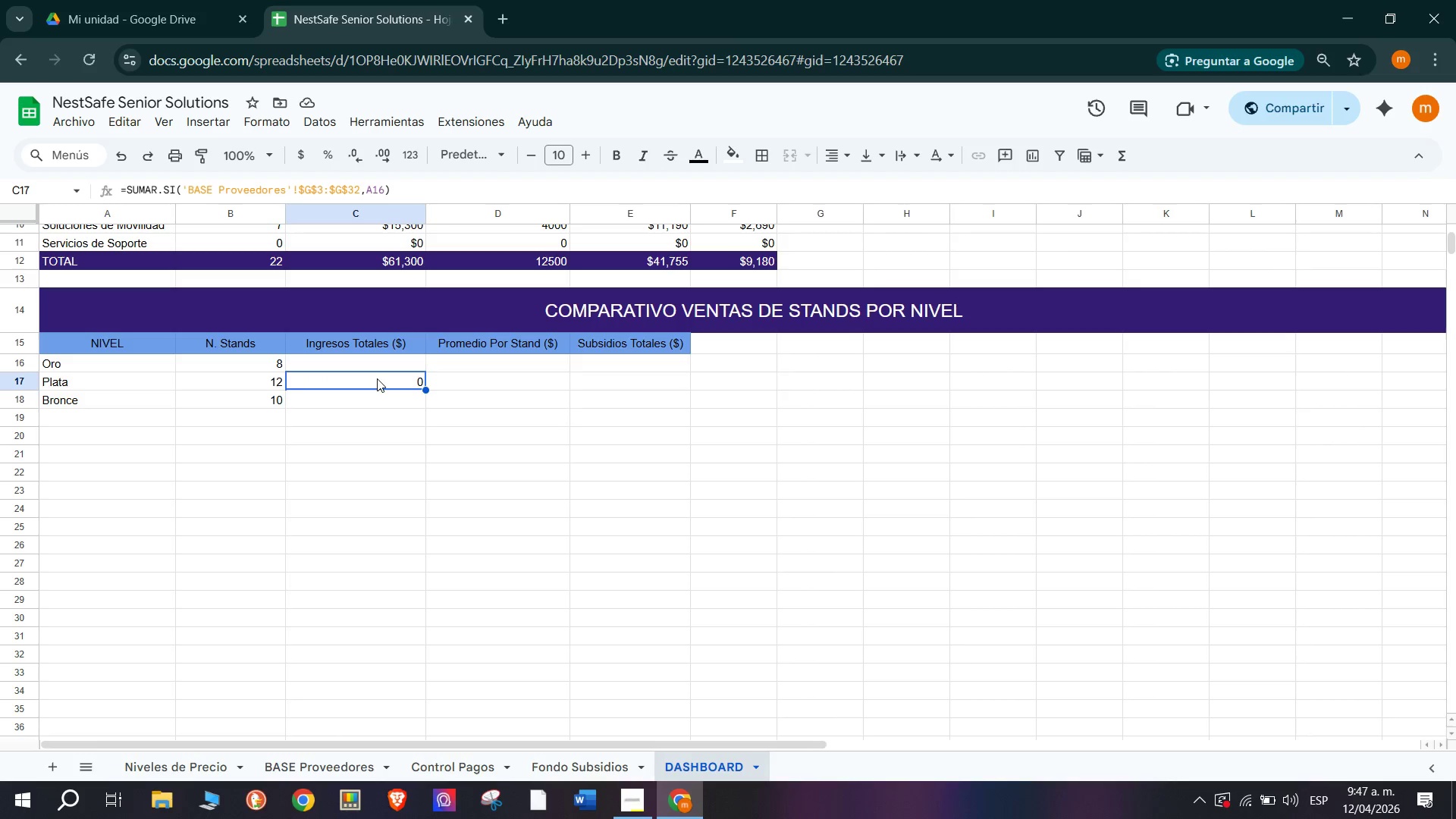 
key(Backspace)
 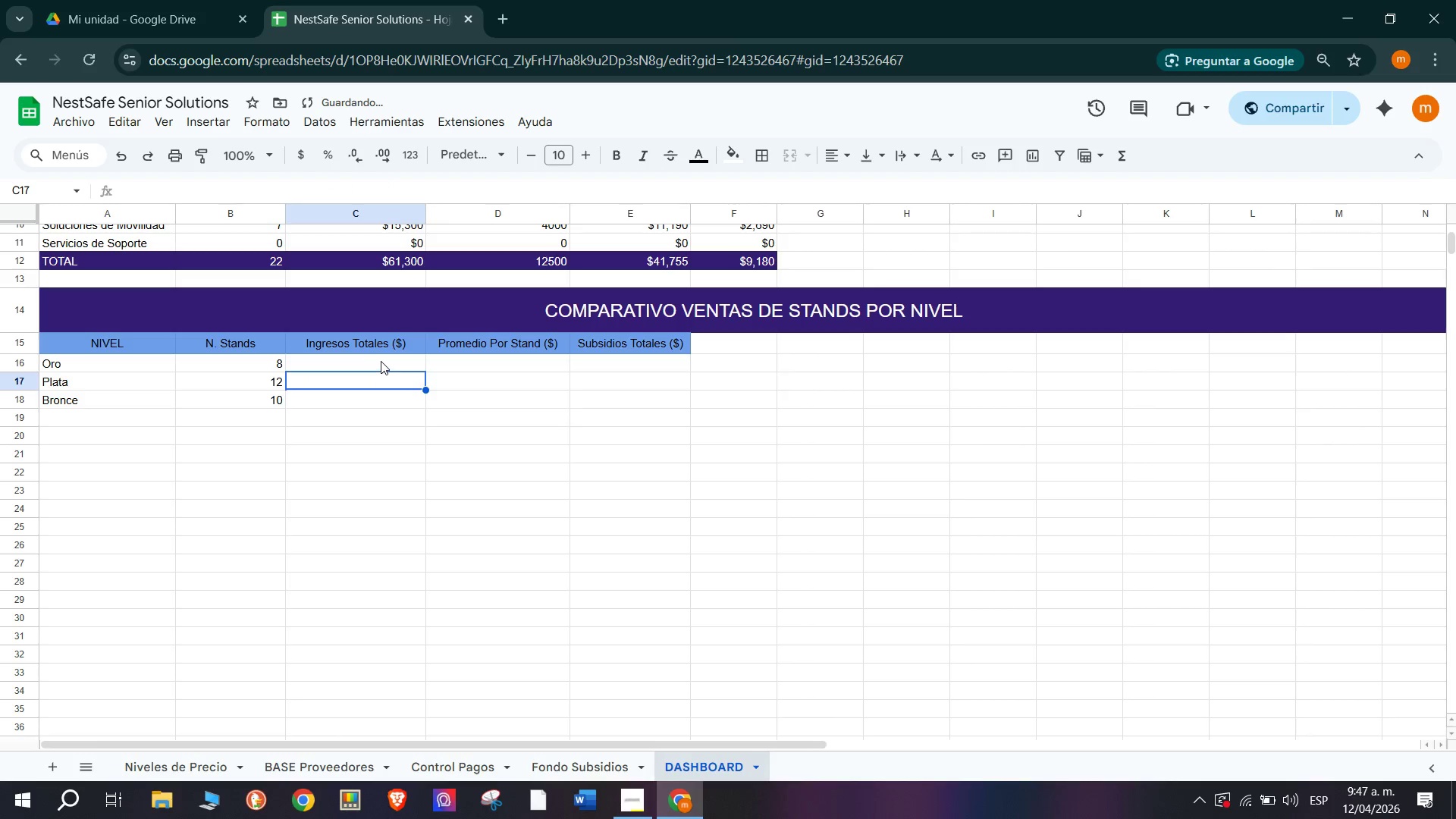 
double_click([381, 361])
 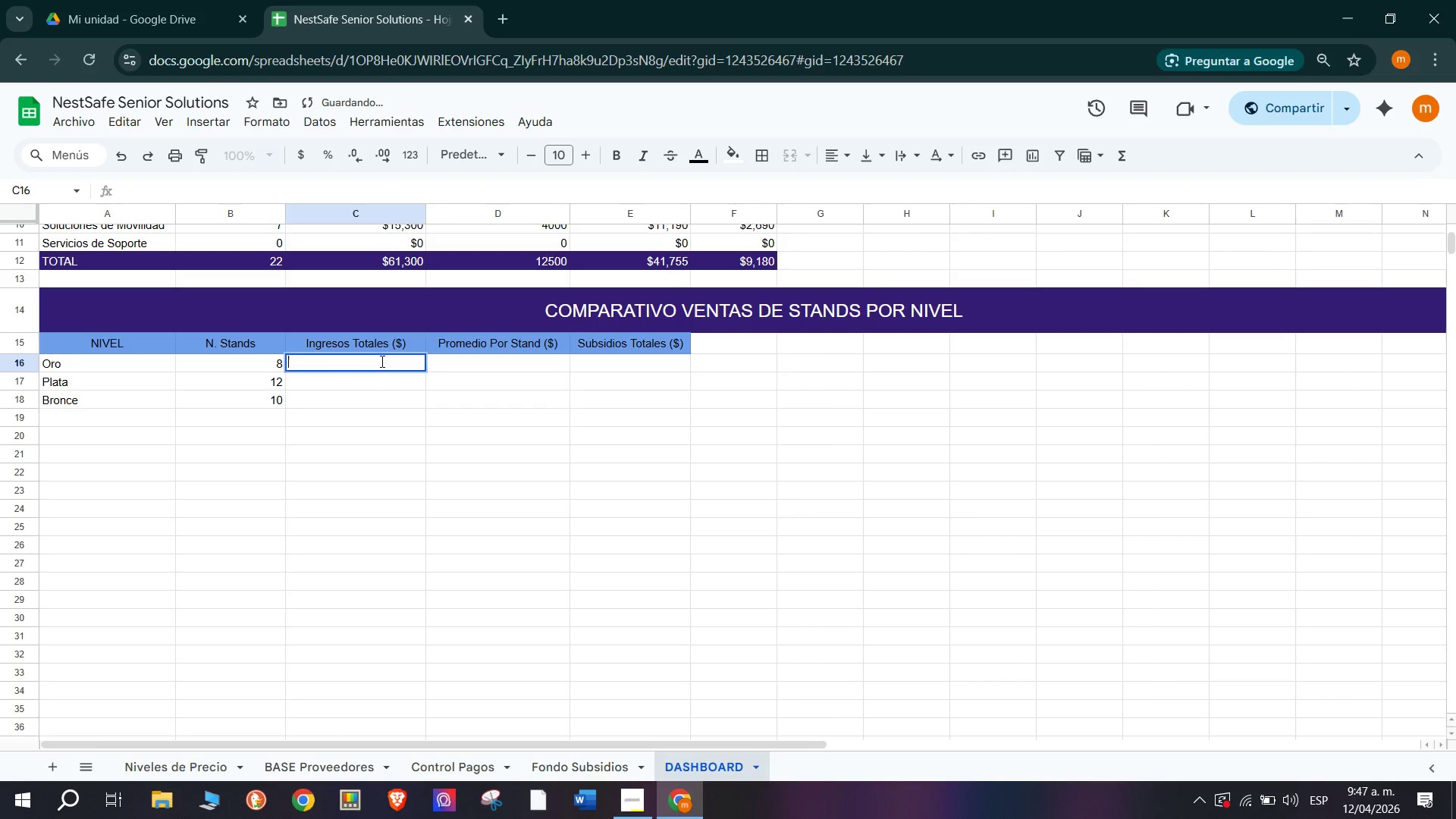 
key(Control+V)
 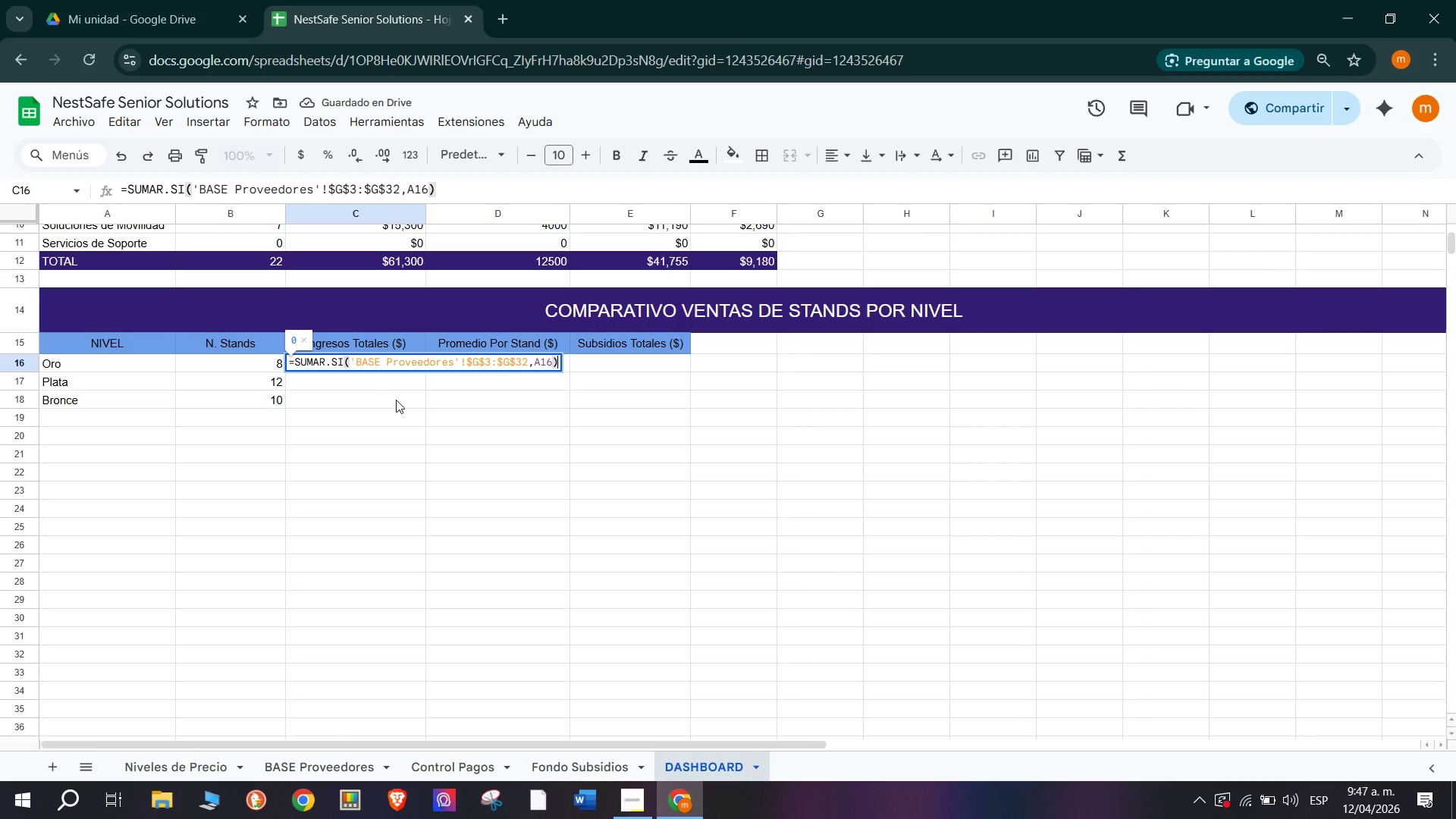 
key(Enter)
 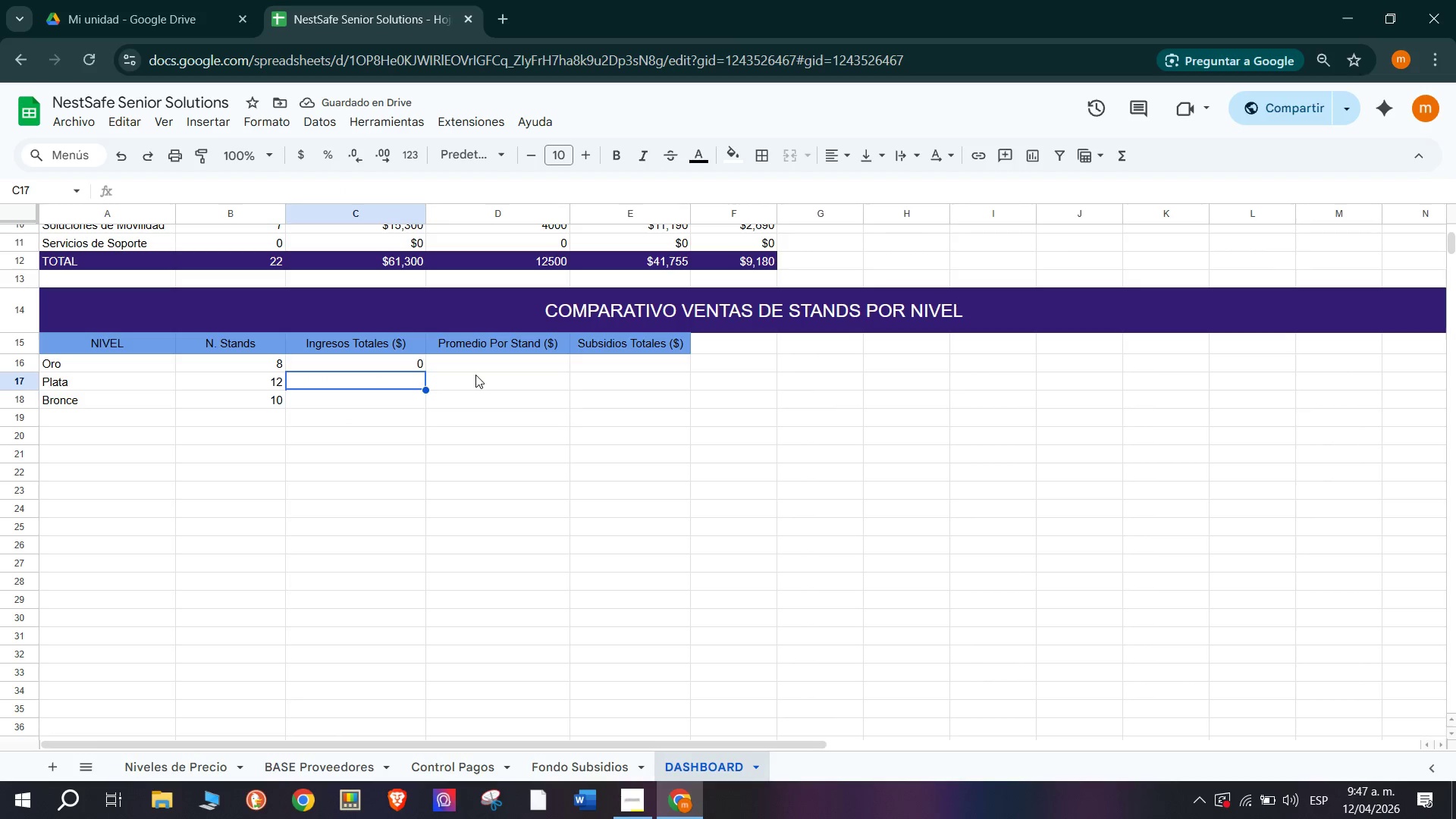 
double_click([410, 368])
 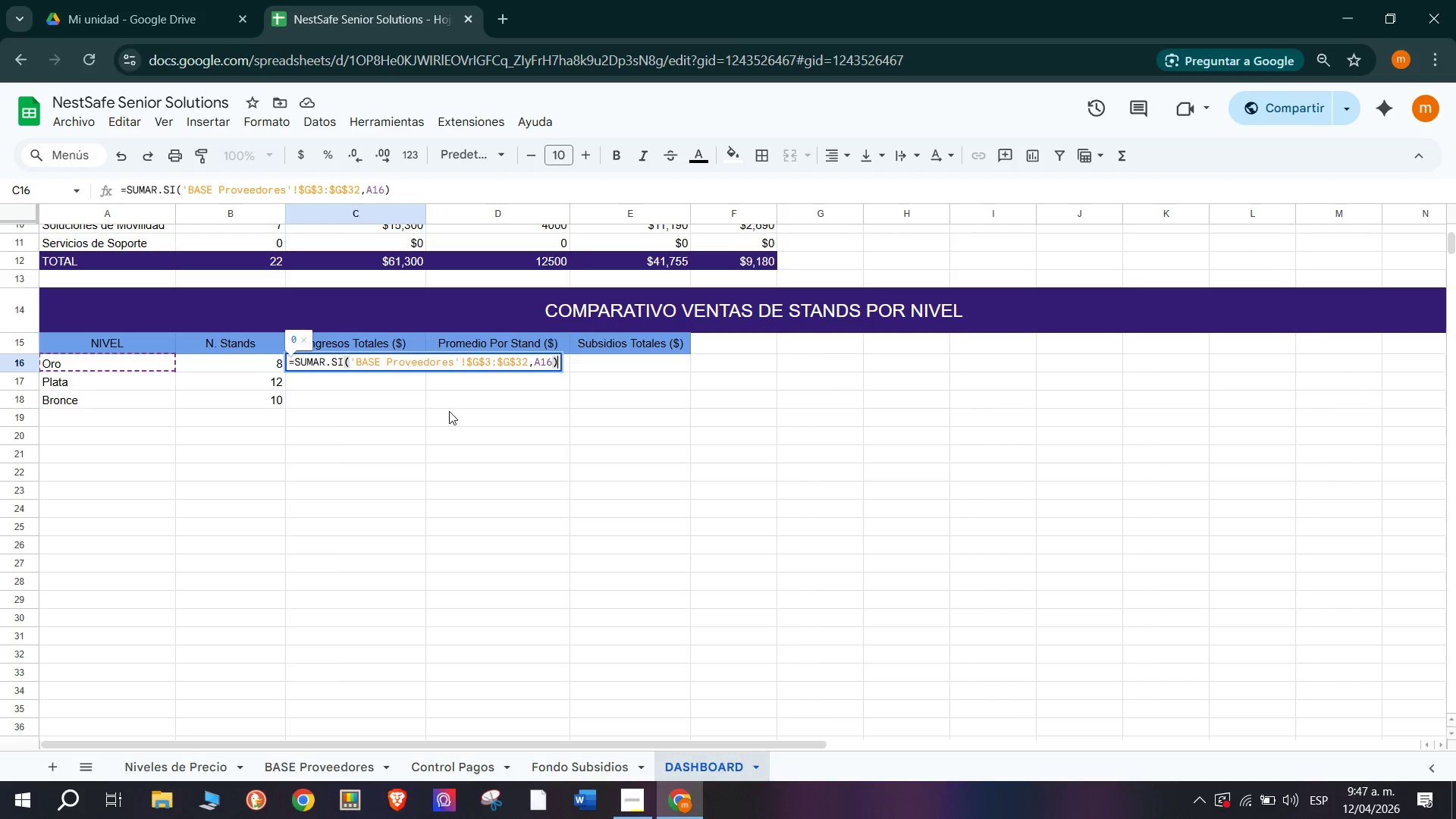 
wait(8.33)
 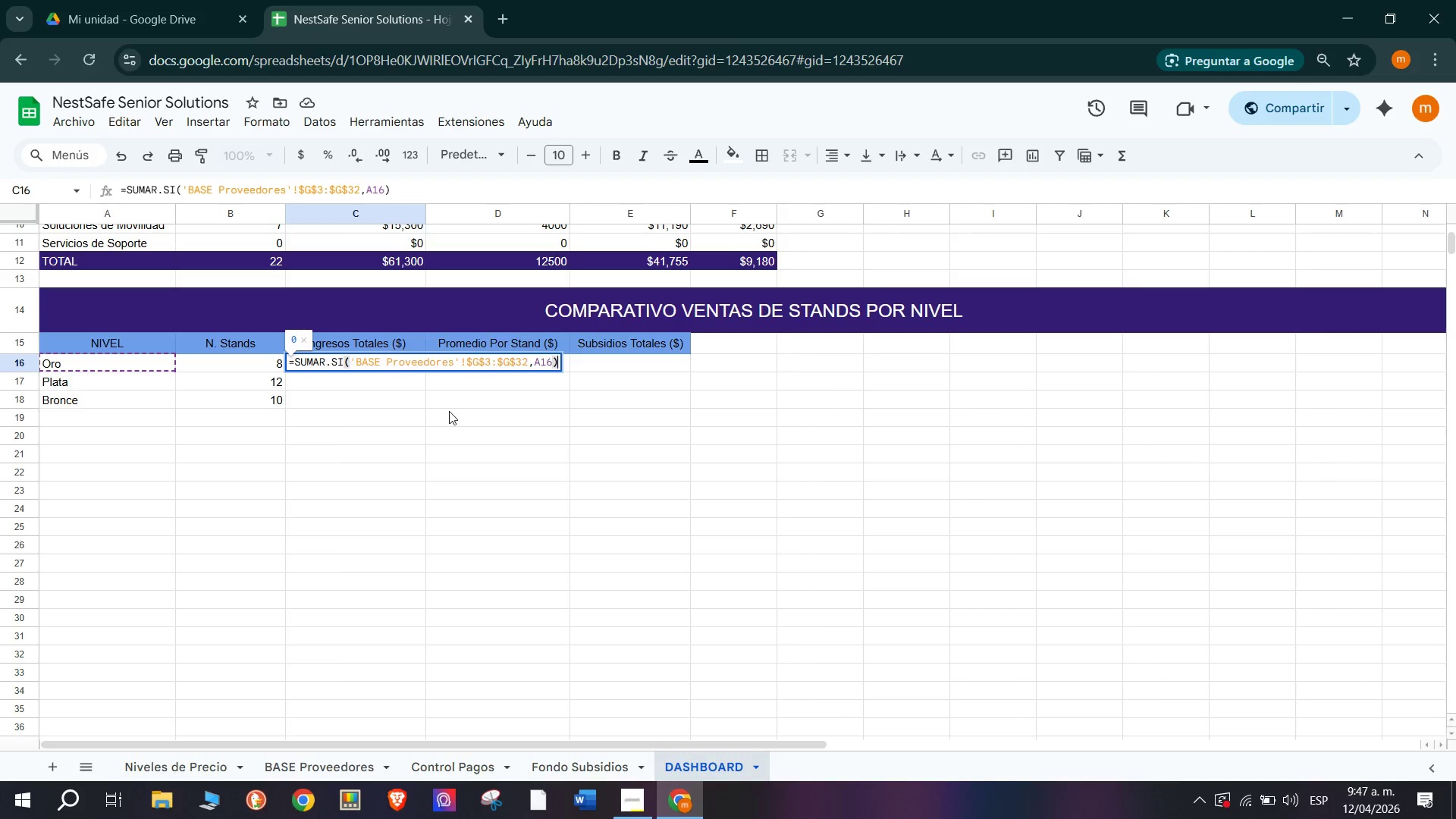 
key(Backspace)
 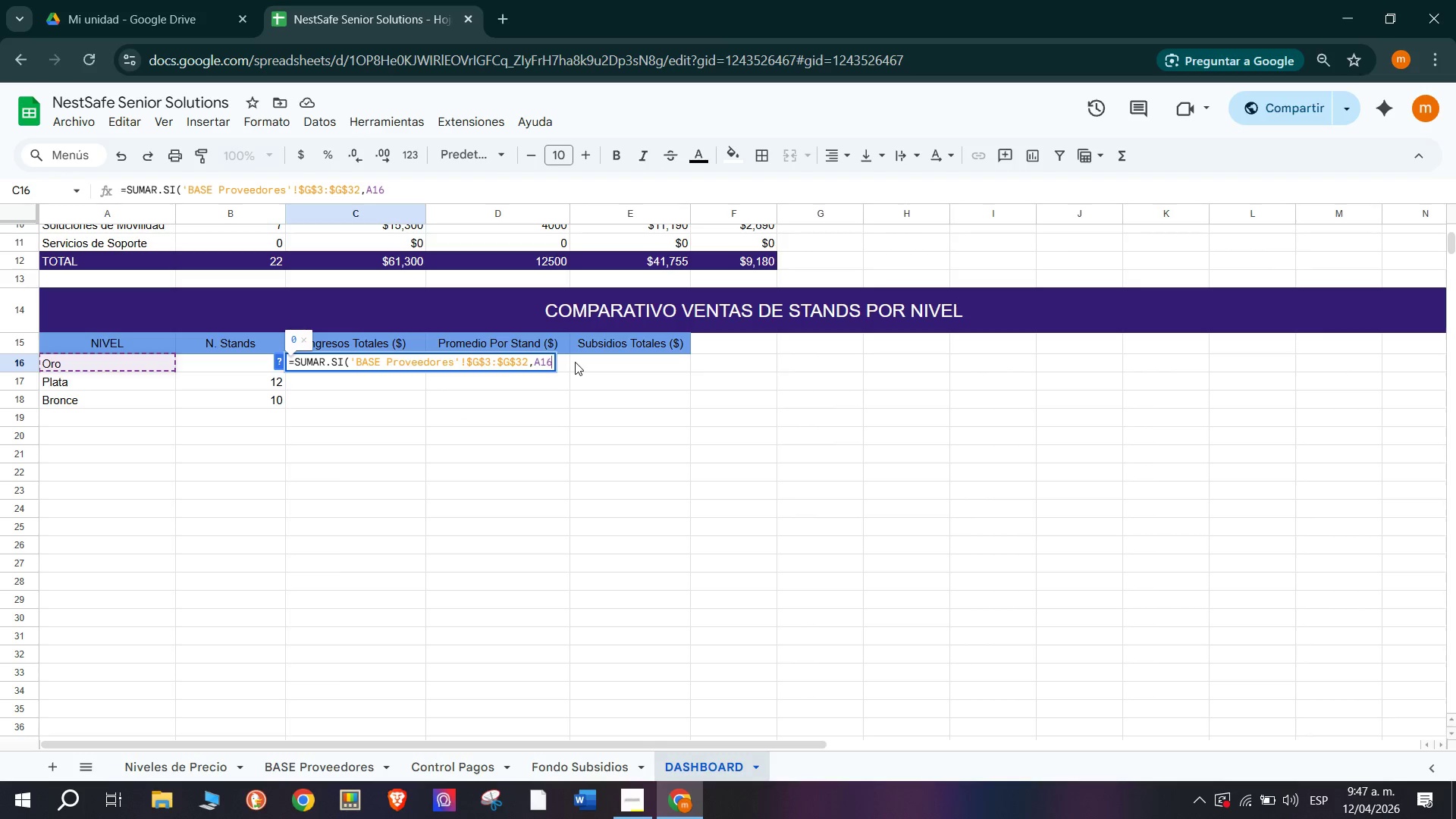 
key(Shift+Comma)
 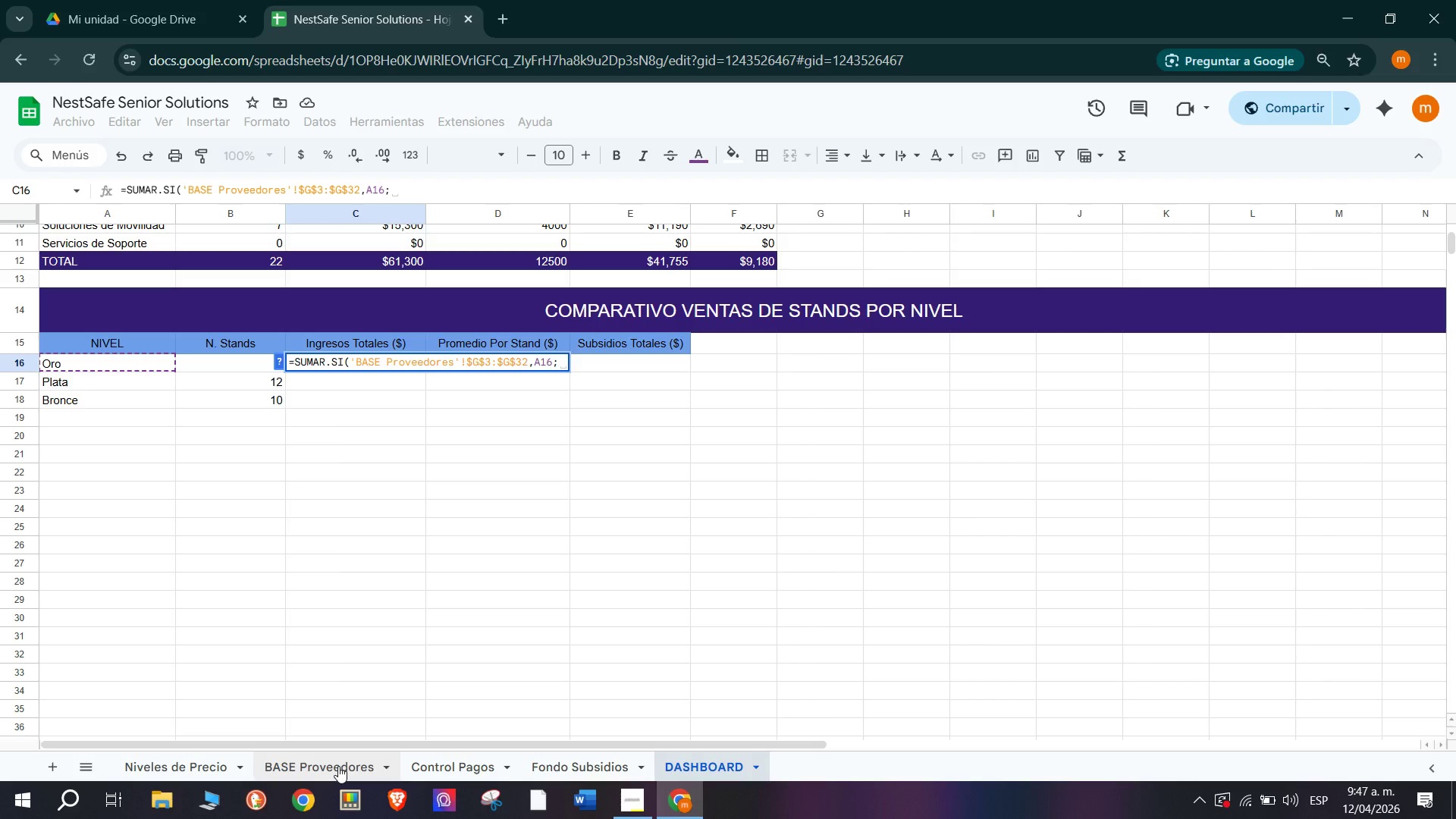 
wait(5.59)
 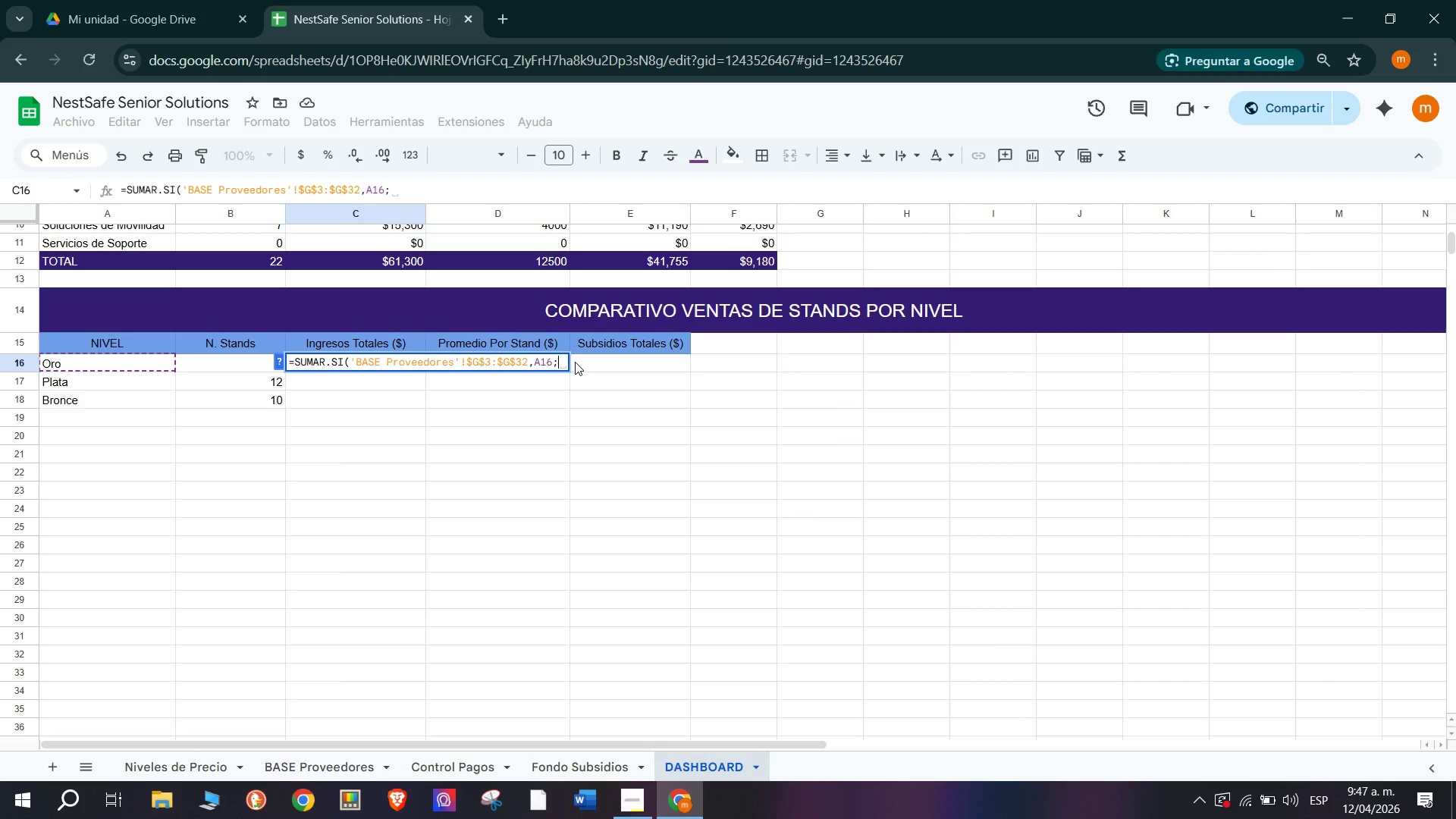 
left_click([338, 766])
 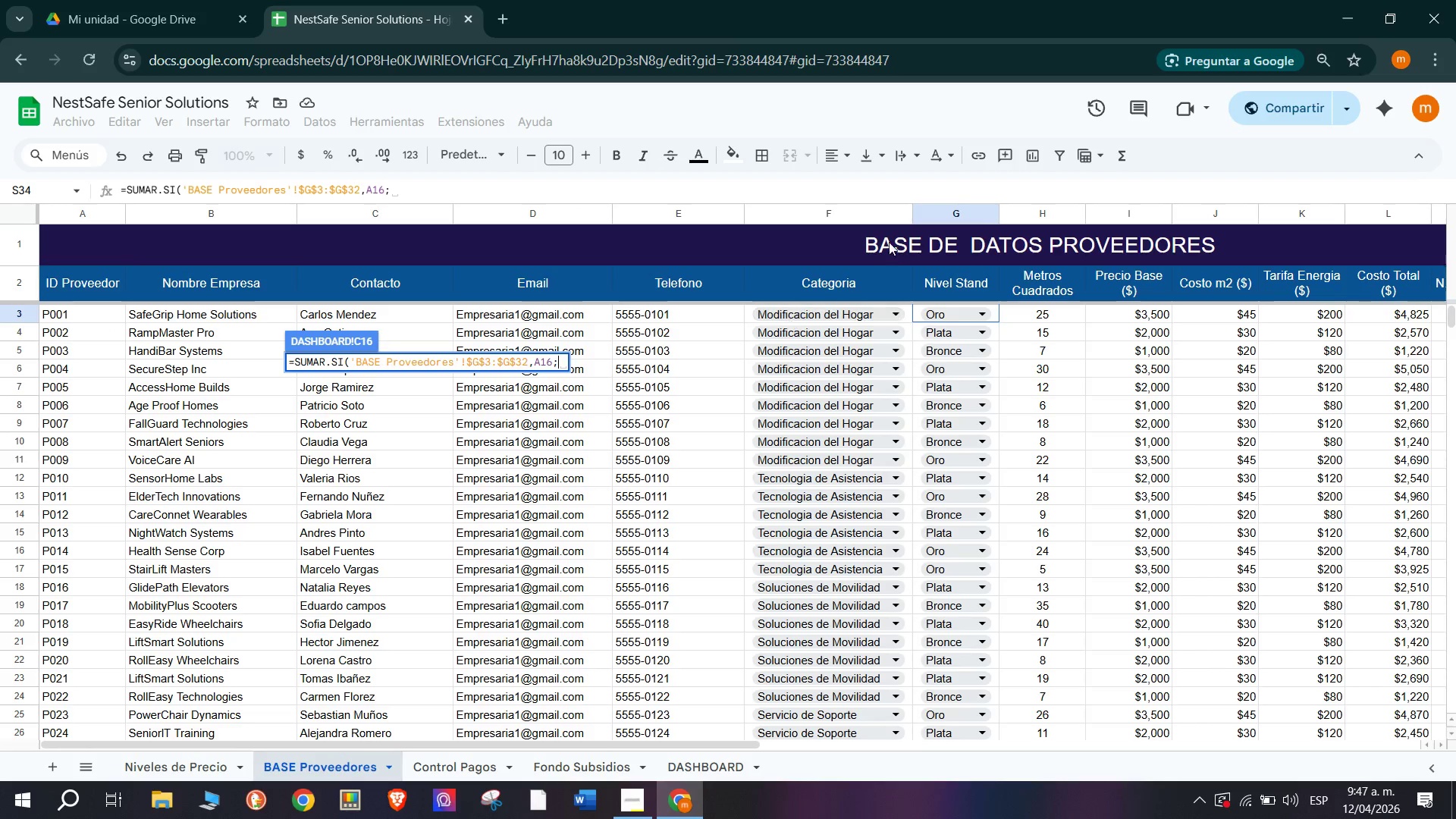 
scroll: coordinate [561, 349], scroll_direction: down, amount: 3.0
 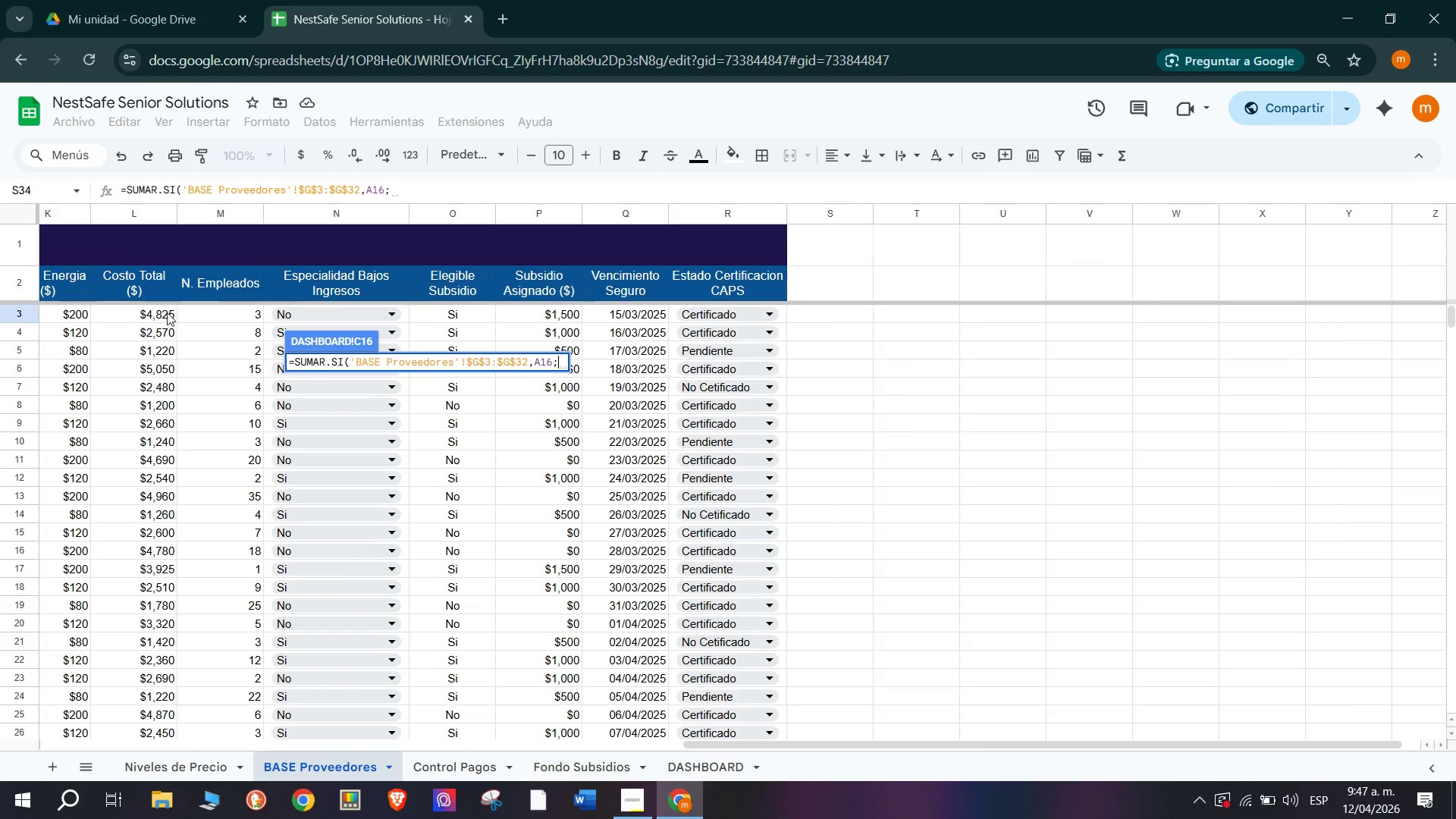 
left_click([124, 315])
 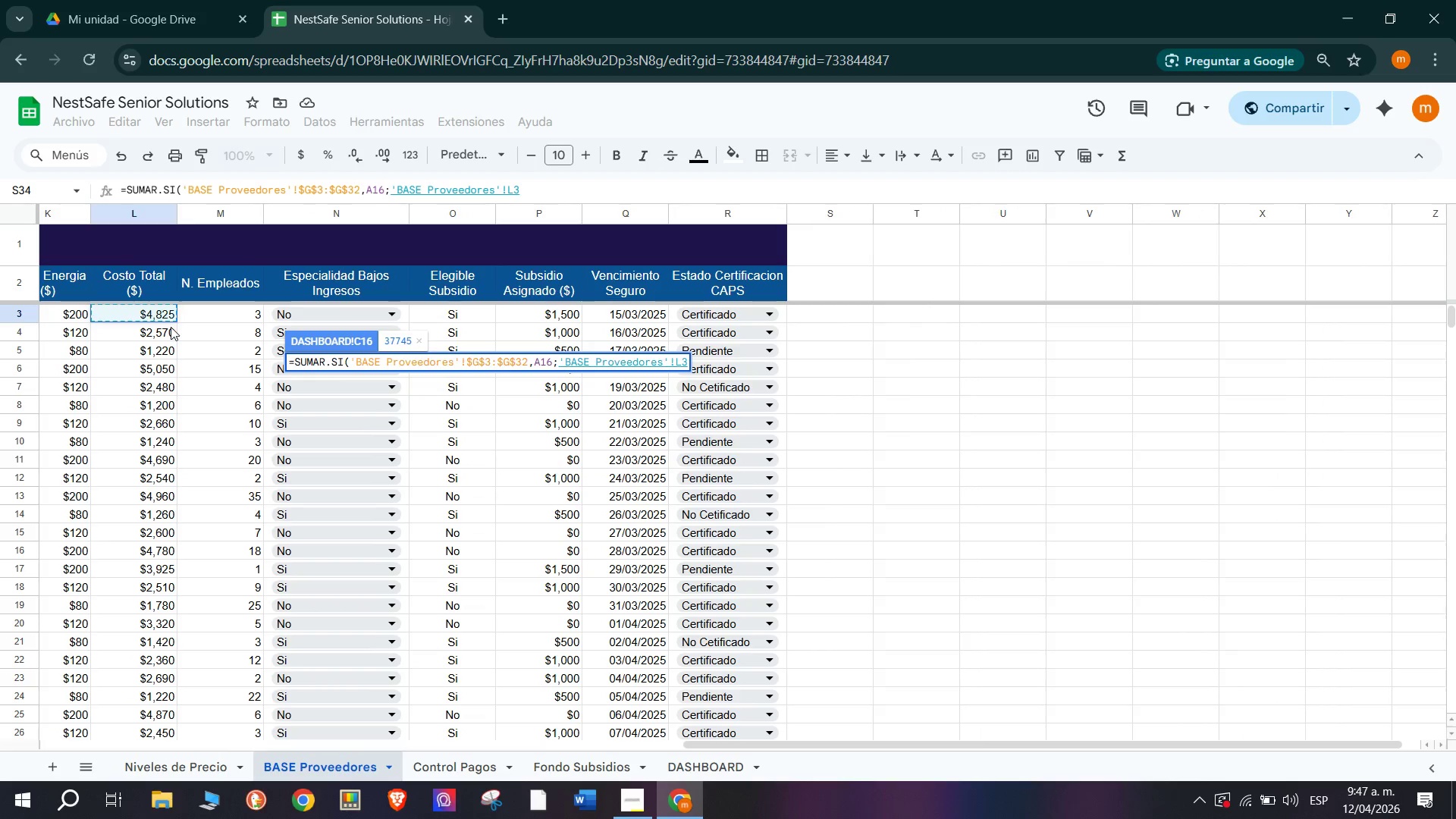 
key(Backspace)
key(Backspace)
type($L$3)
 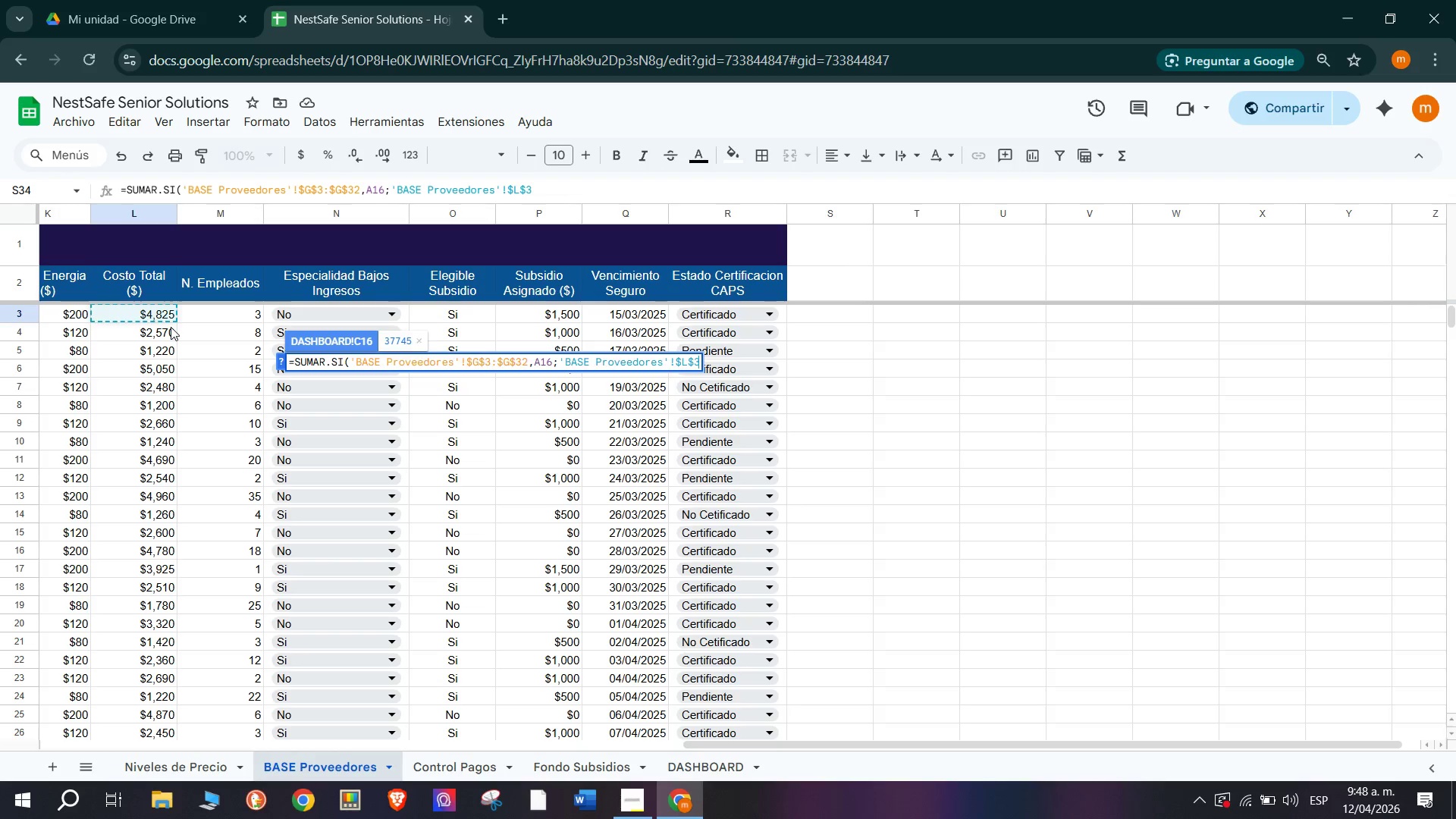 
type(>$)
key(Backspace)
type($L$32()
 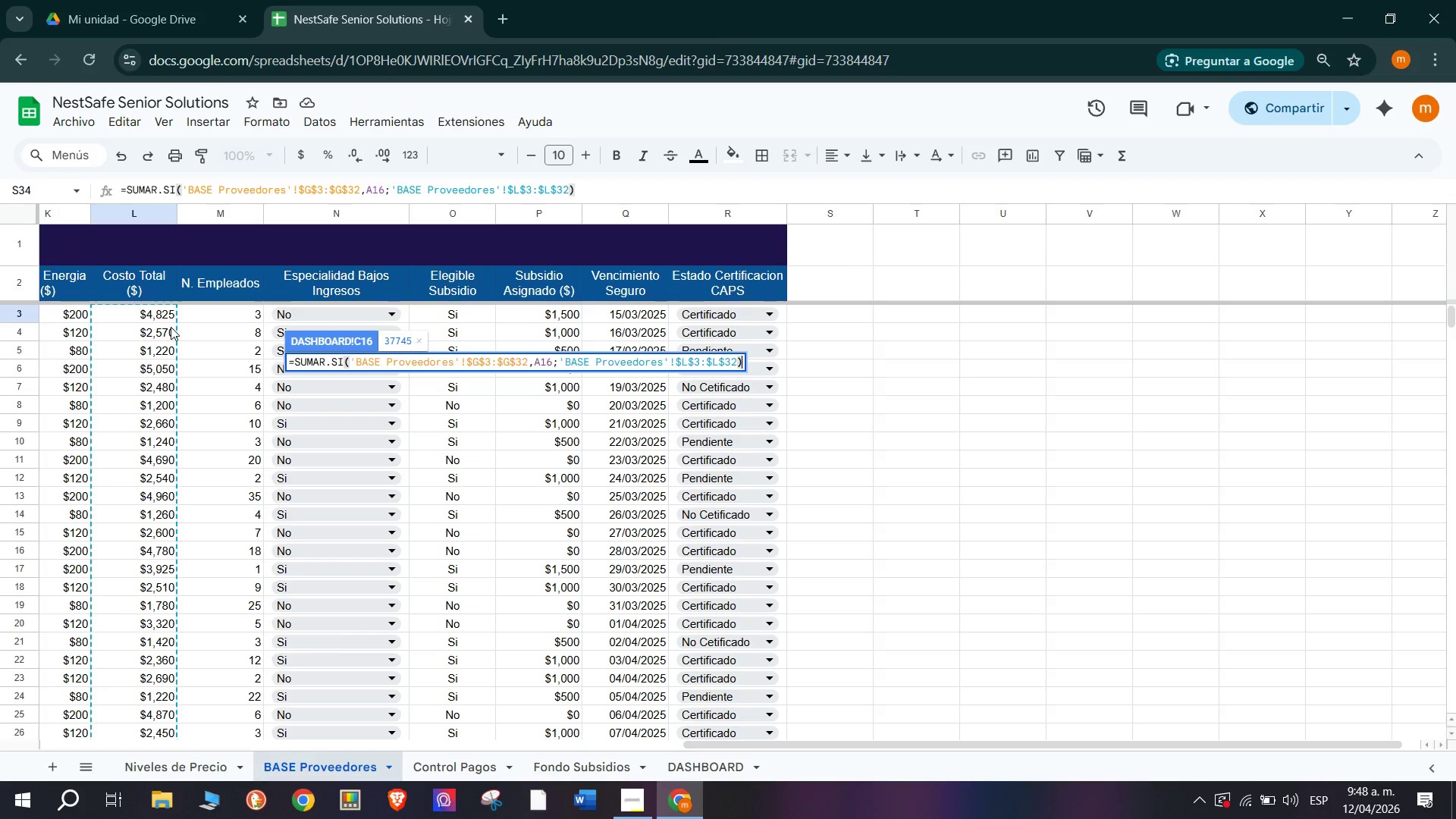 
 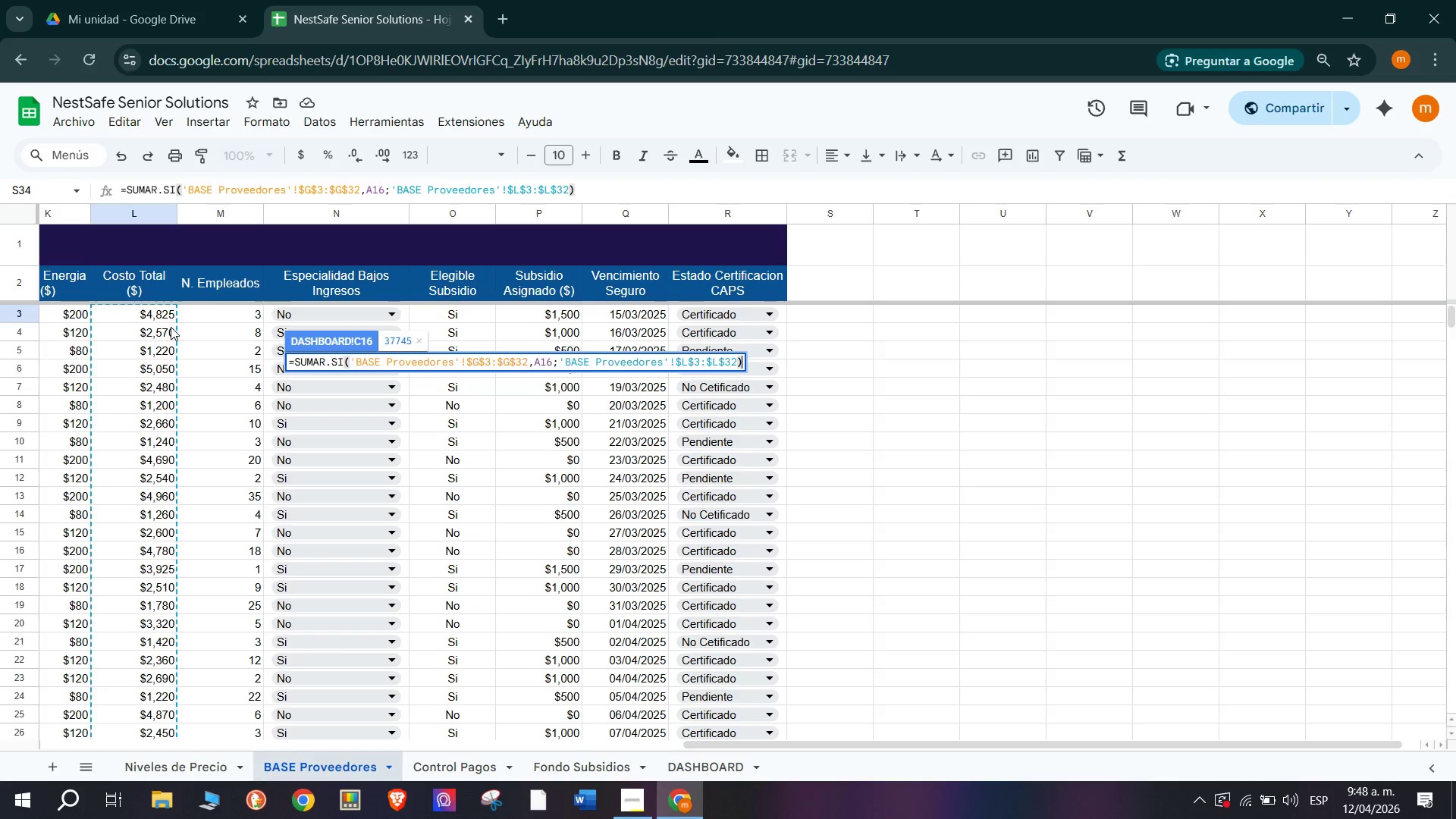 
key(Enter)
 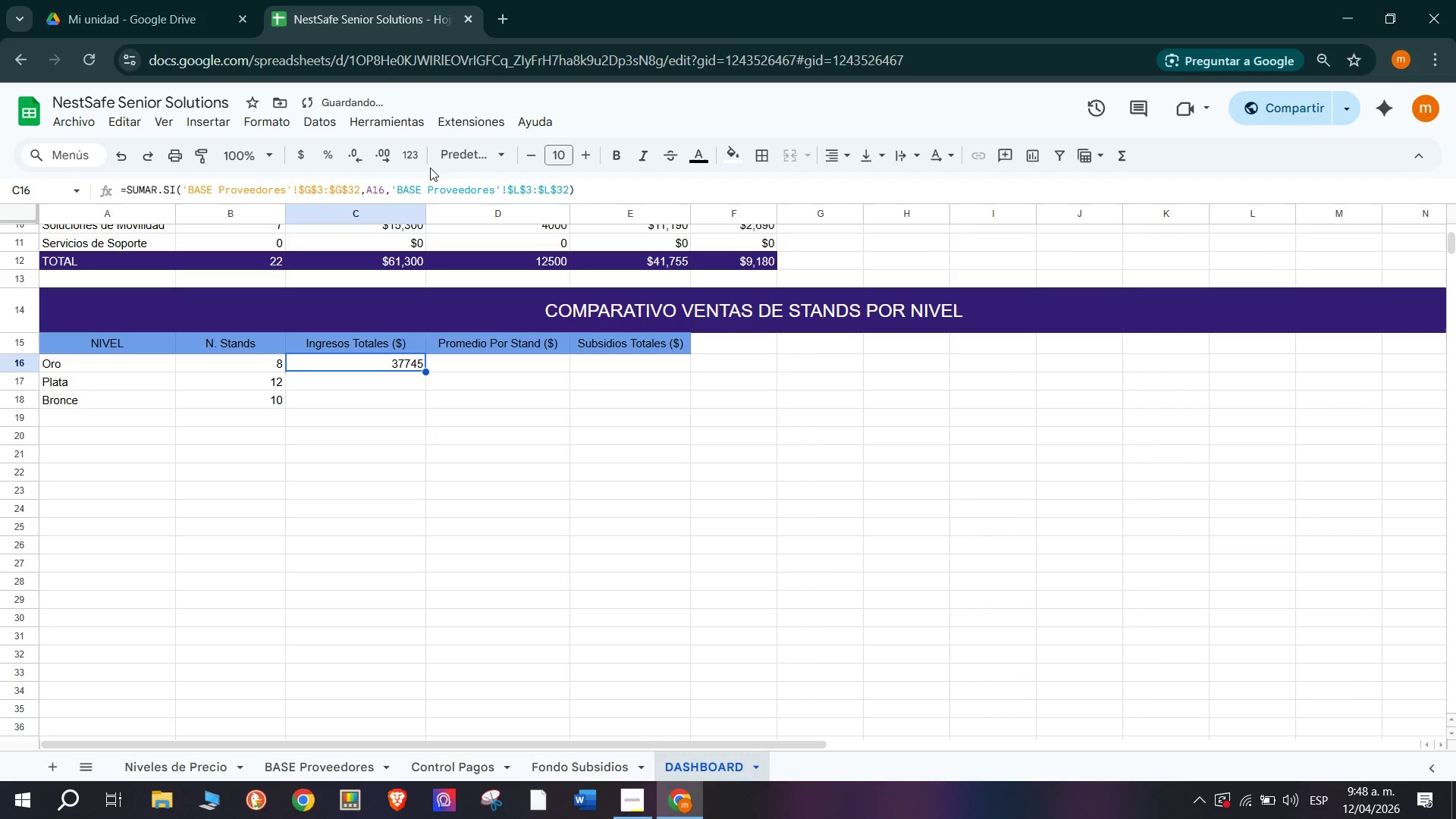 
left_click([299, 153])
 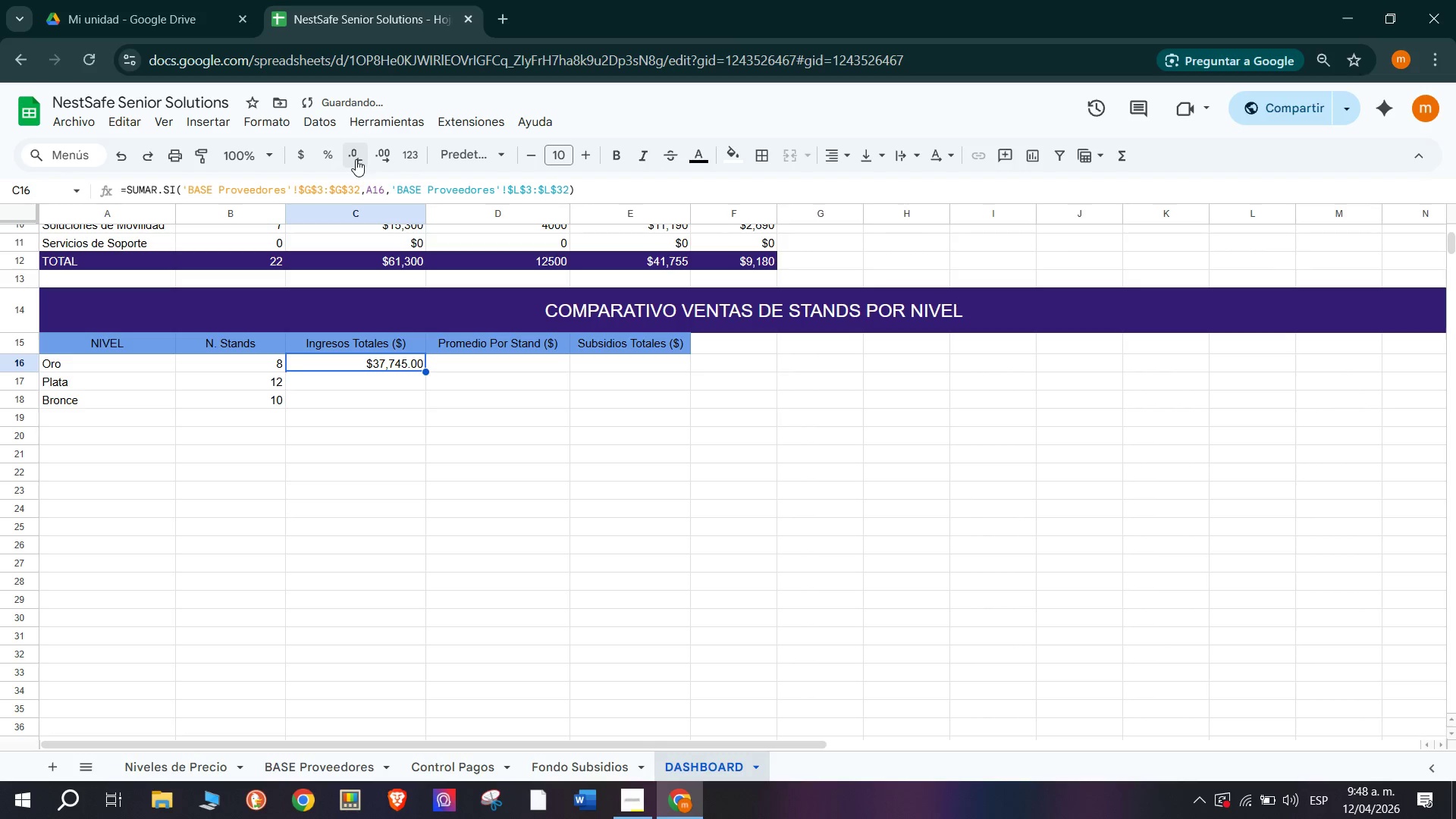 
double_click([356, 159])
 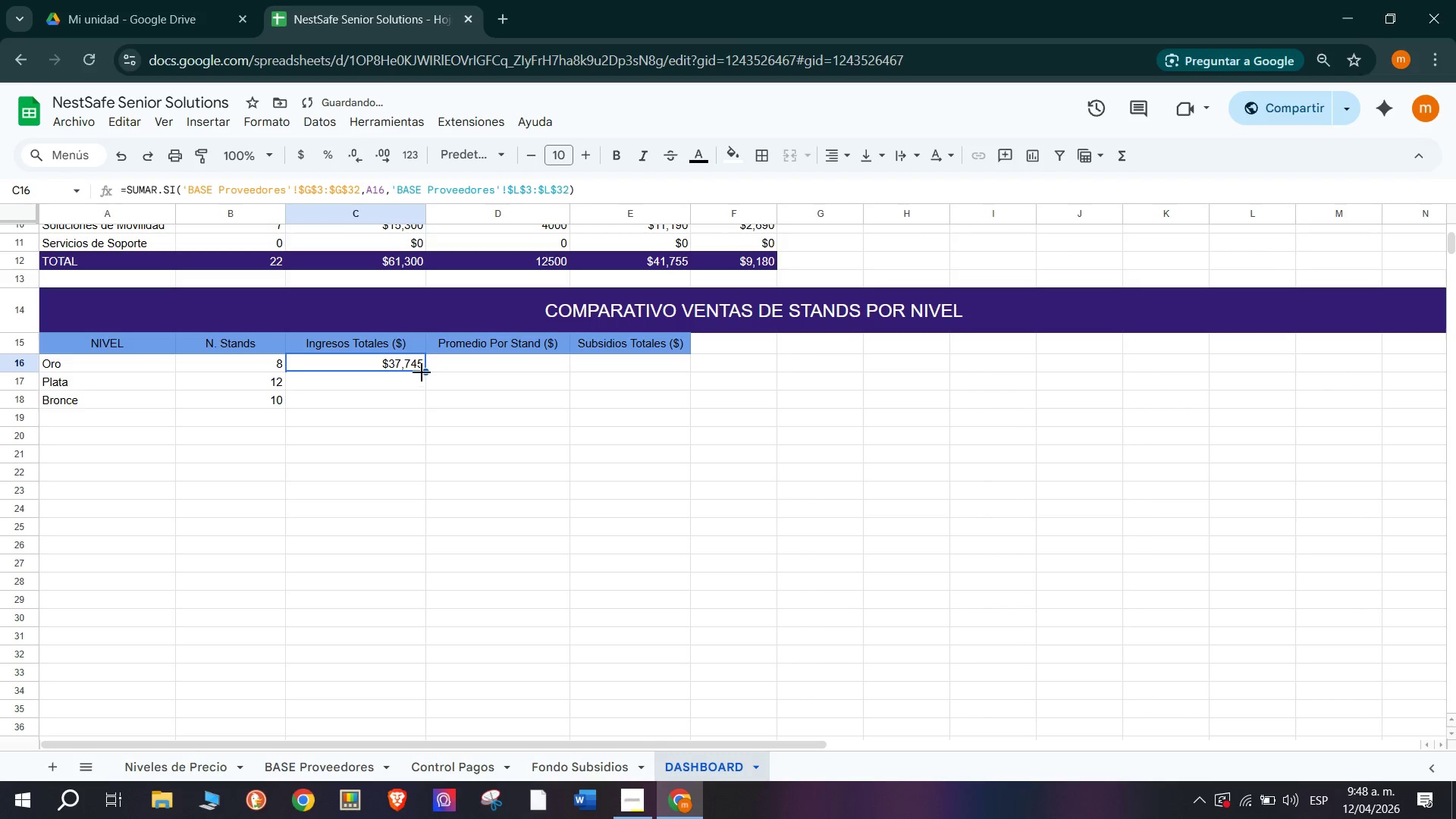 
left_click_drag(start_coordinate=[422, 372], to_coordinate=[427, 406])
 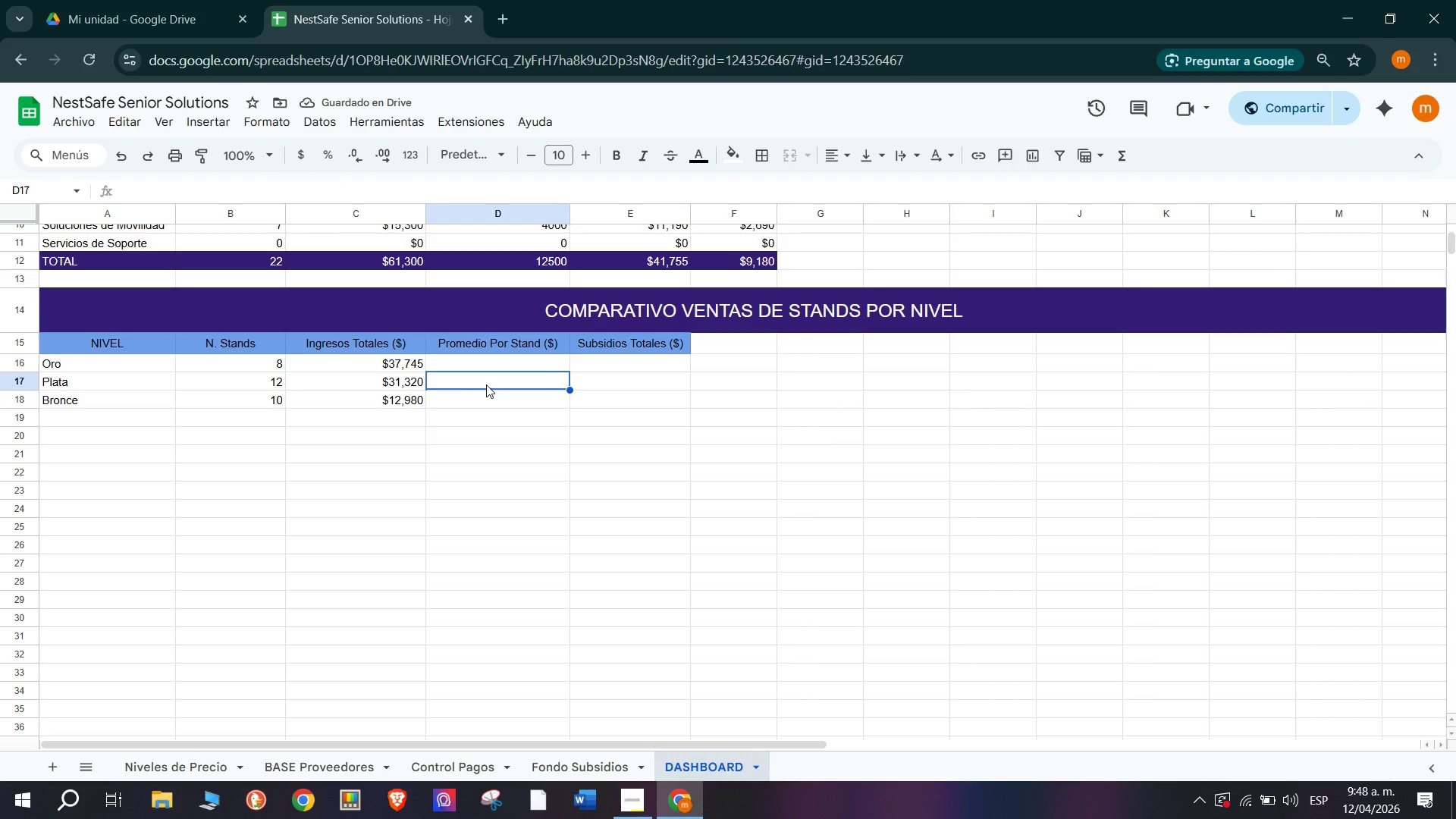 
wait(8.3)
 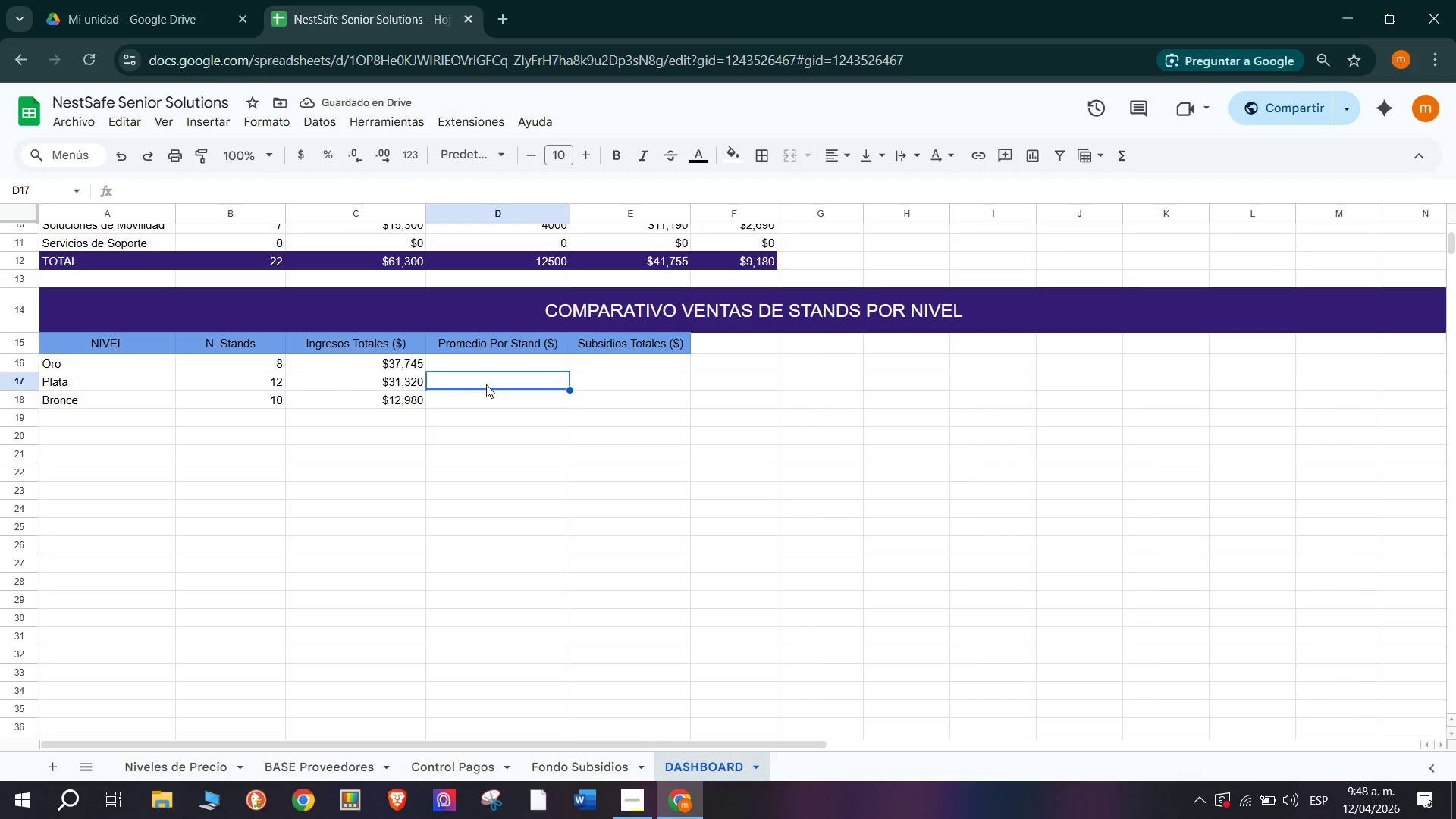 
left_click([531, 365])
 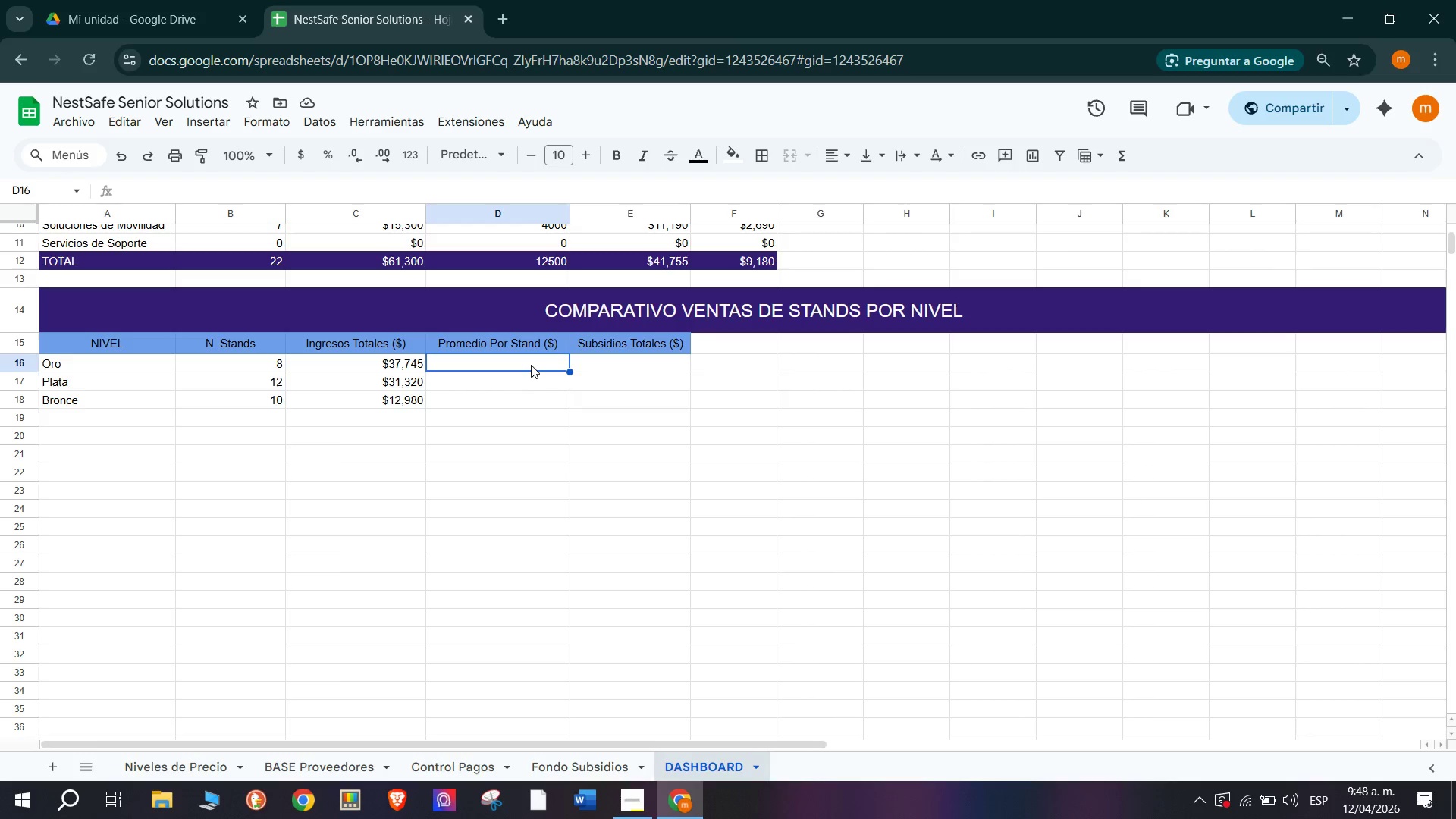 
type()SI.E)
 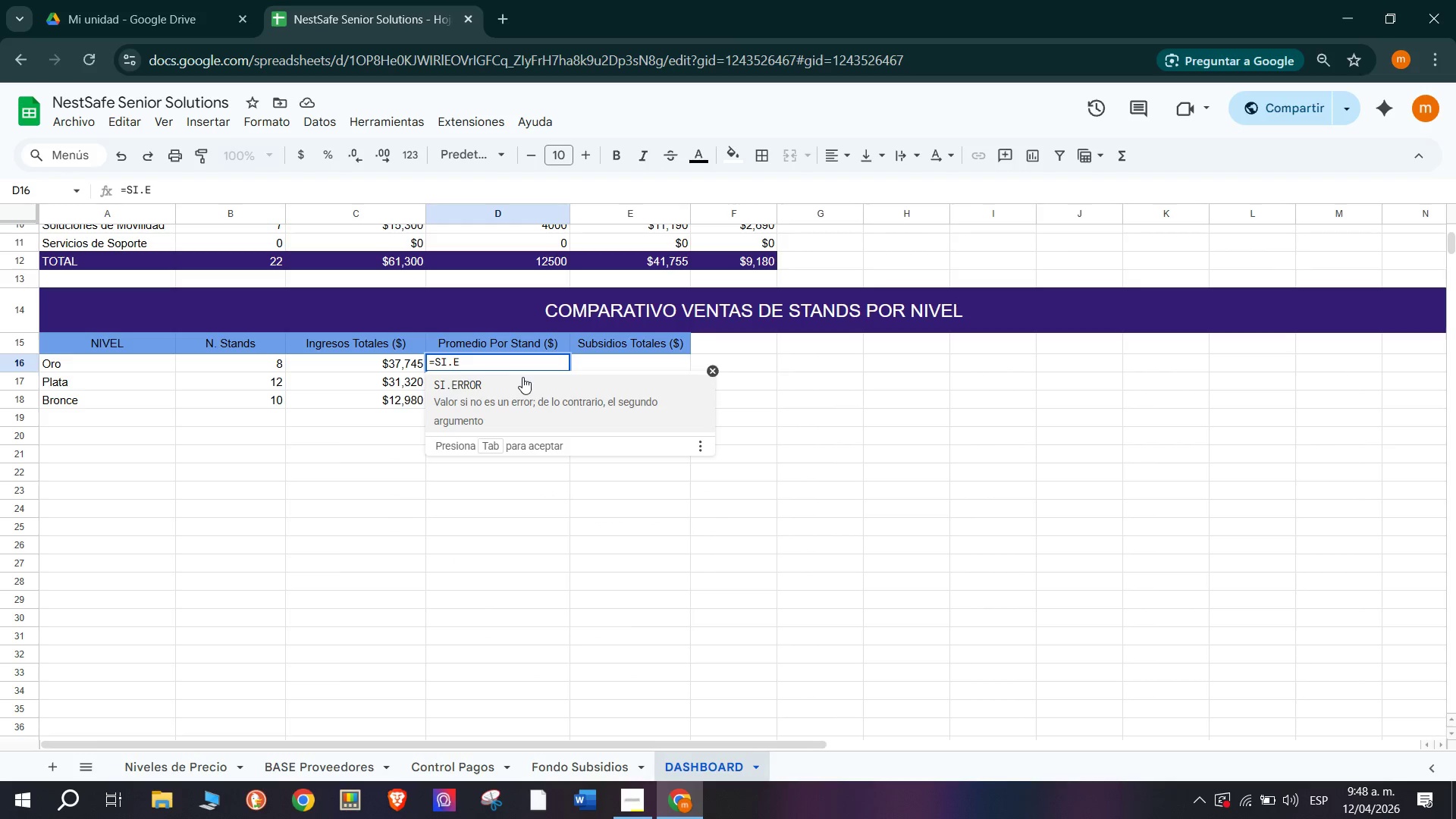 
left_click([518, 379])
 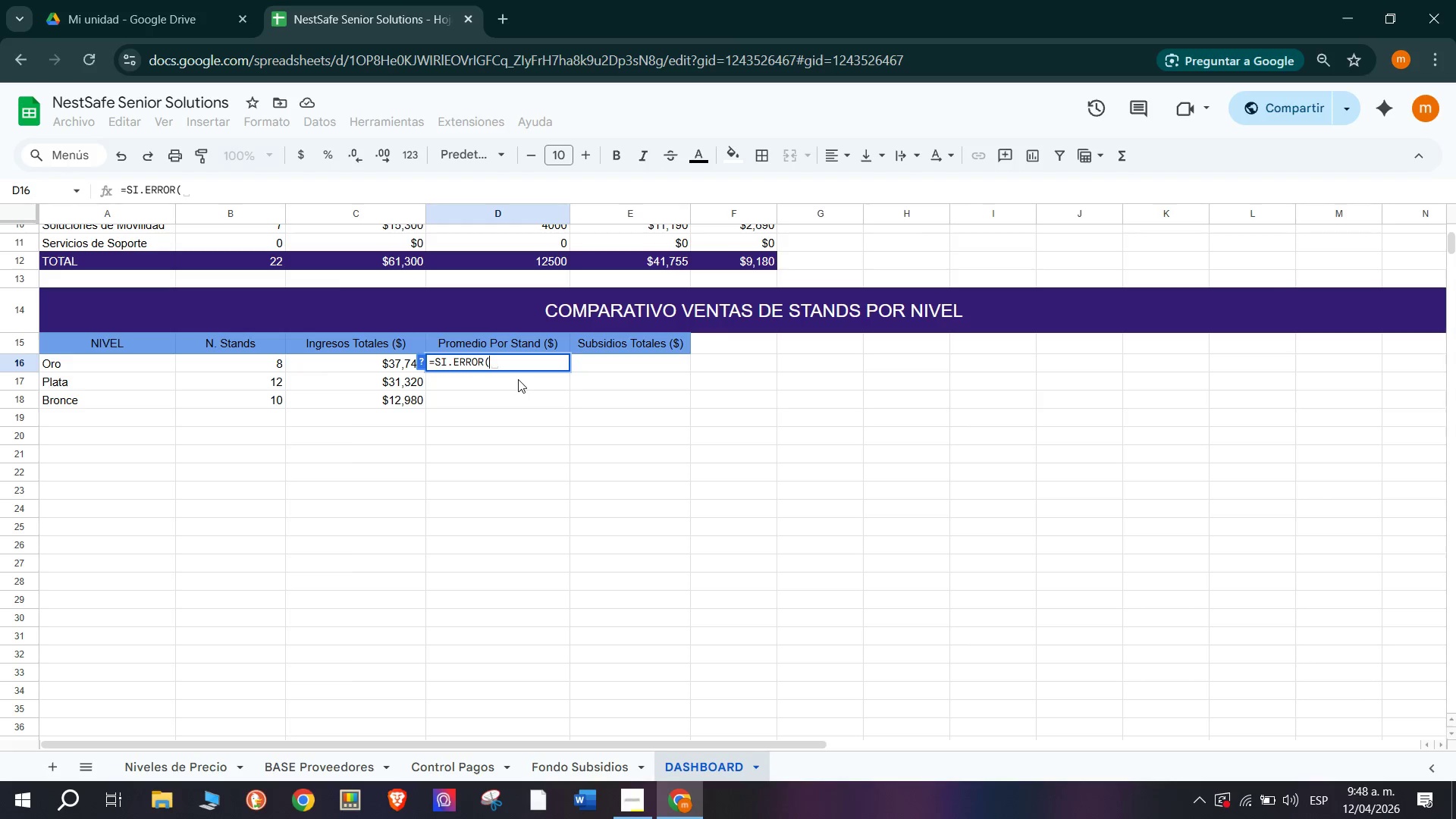 
type(C16&B16<0()
 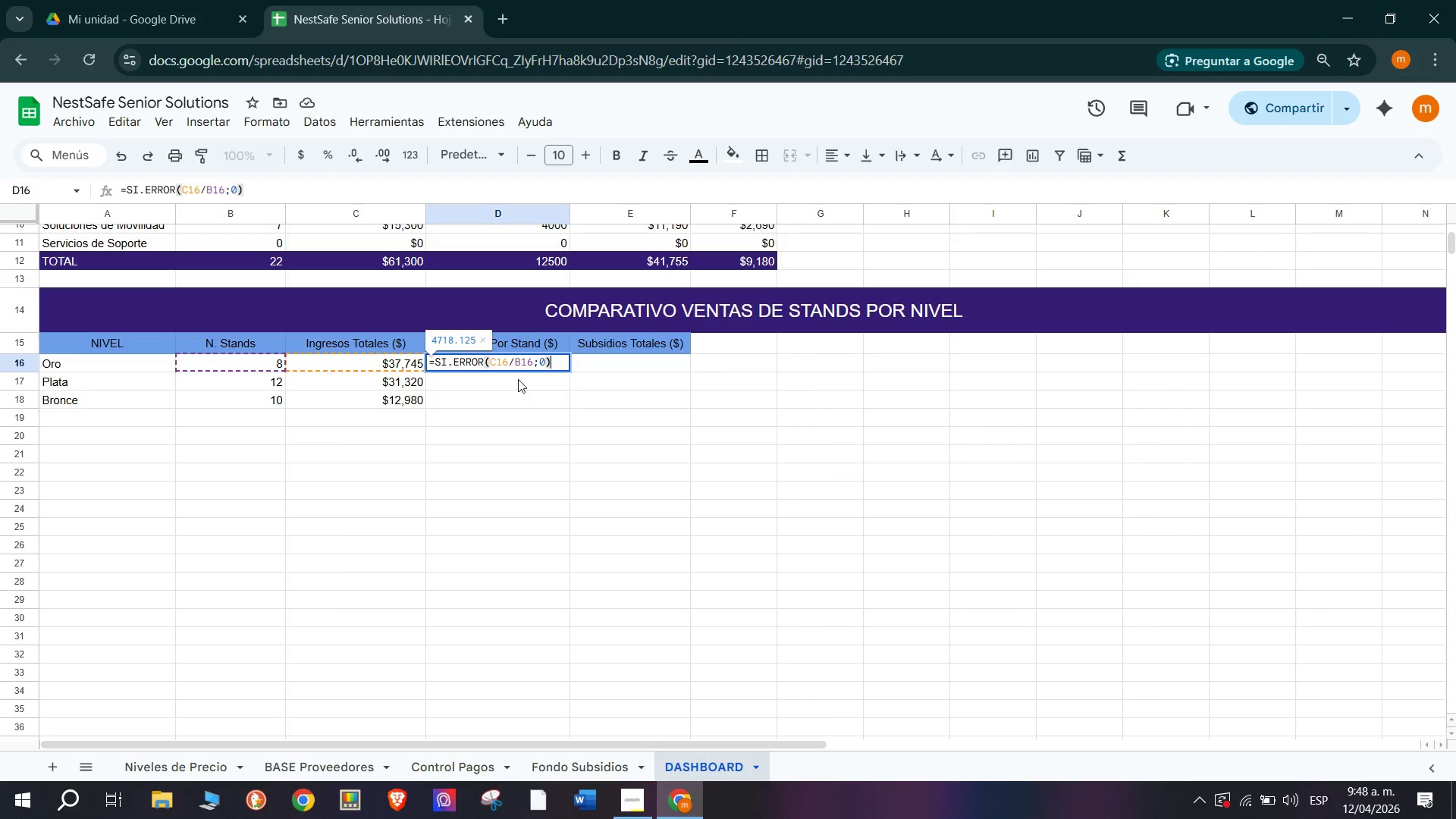 
key(Enter)
 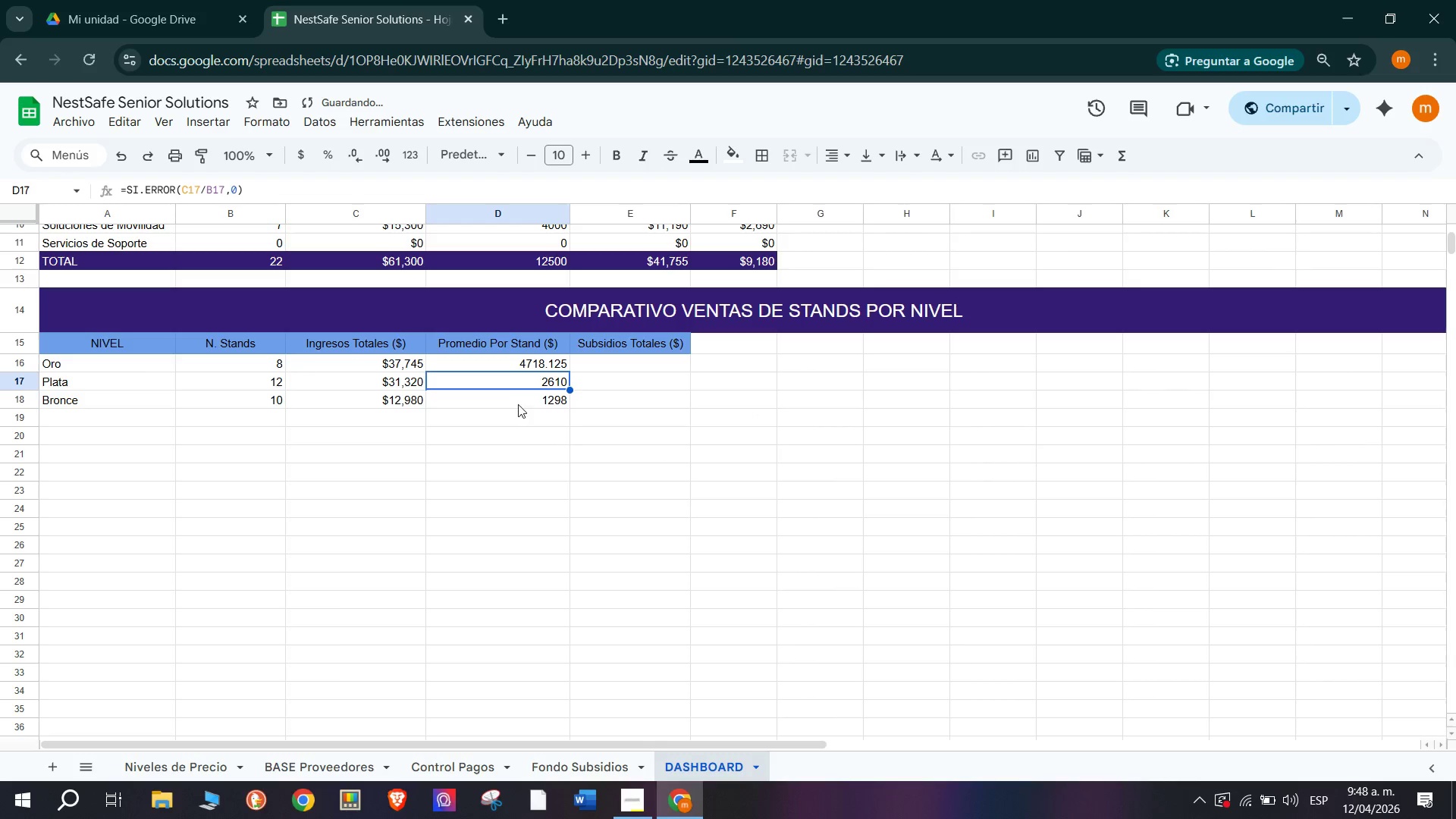 
left_click_drag(start_coordinate=[493, 361], to_coordinate=[517, 400])
 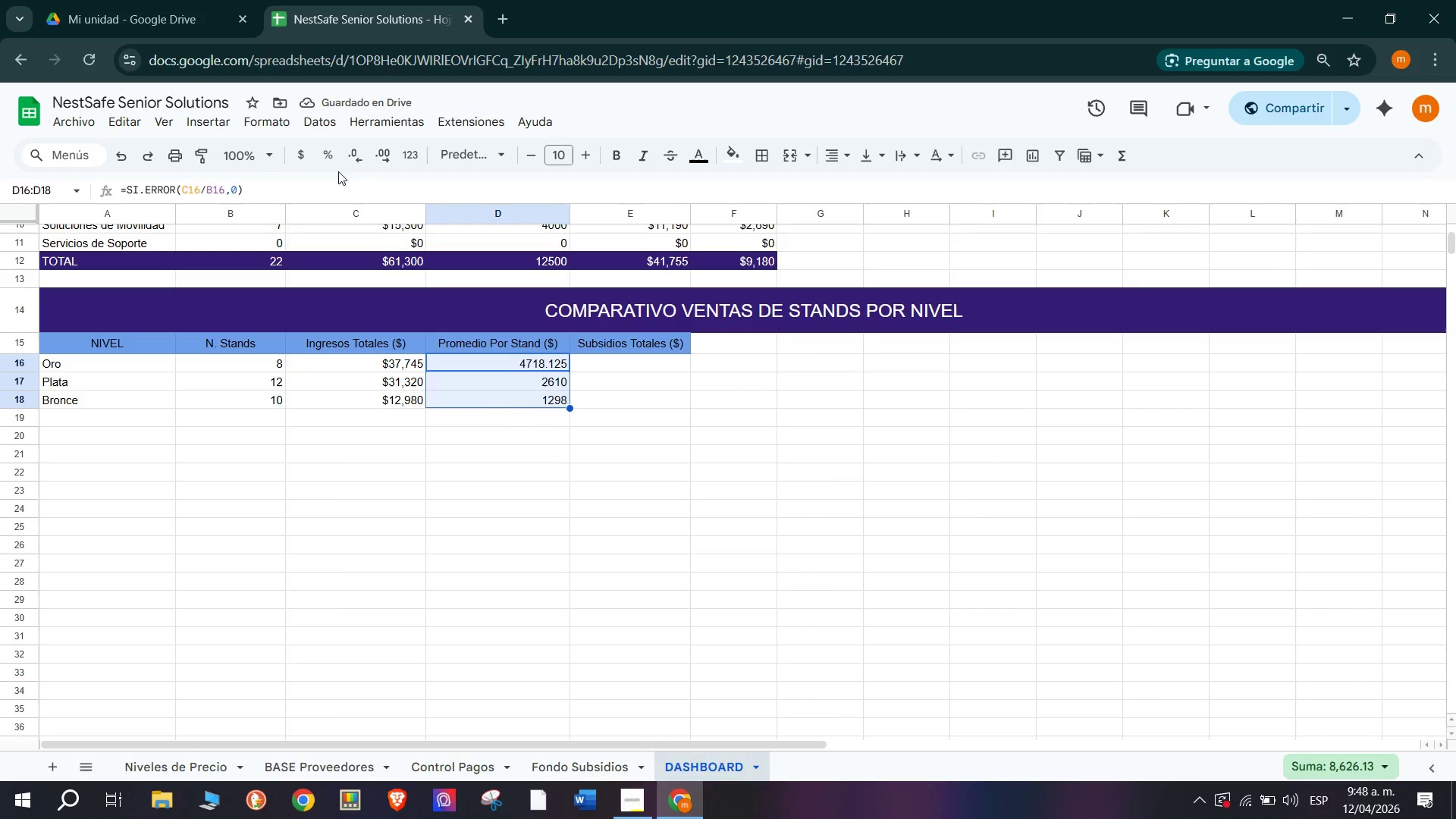 
mouse_move([322, 158])
 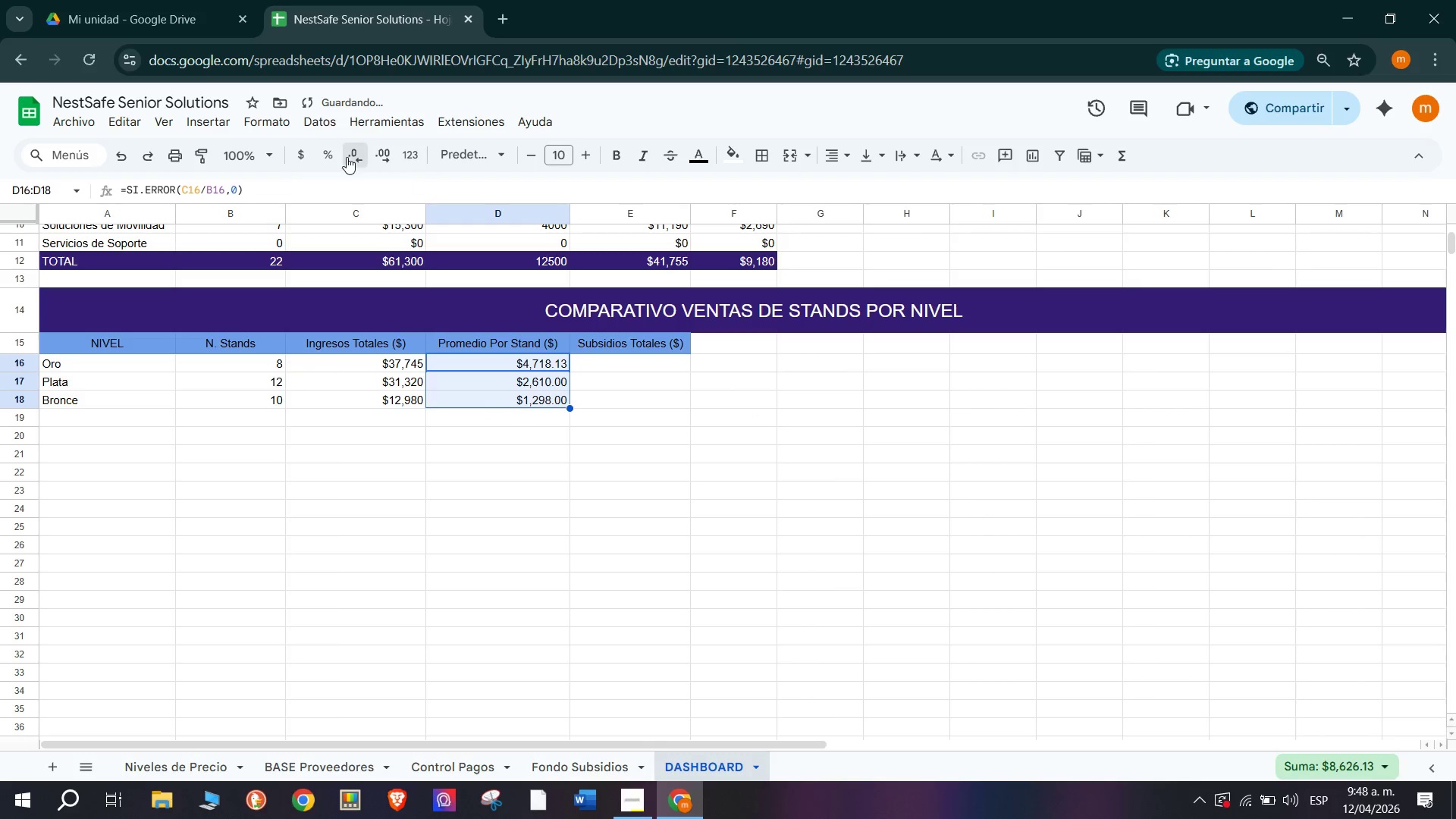 
double_click([347, 157])
 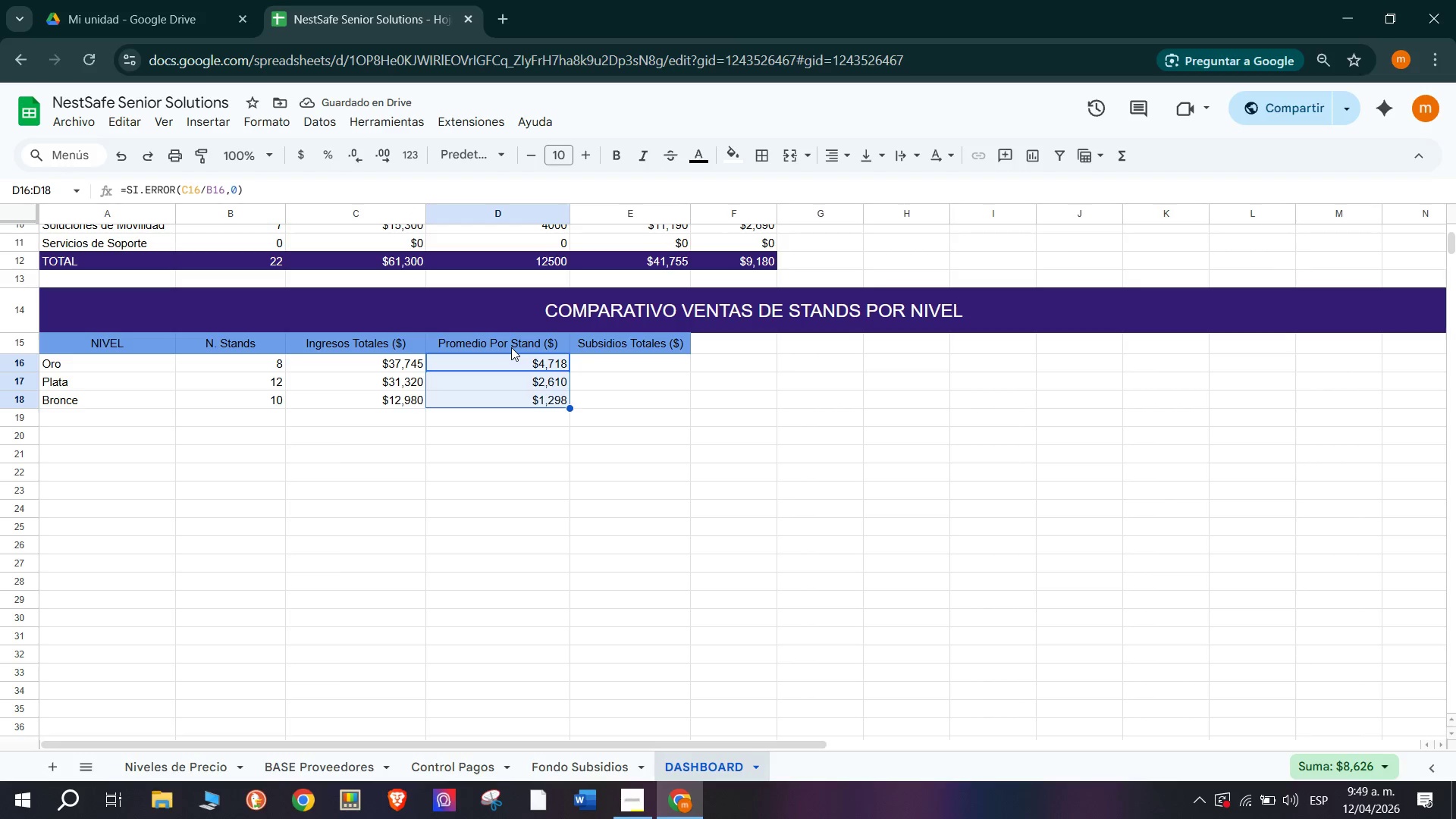 
left_click([606, 369])
 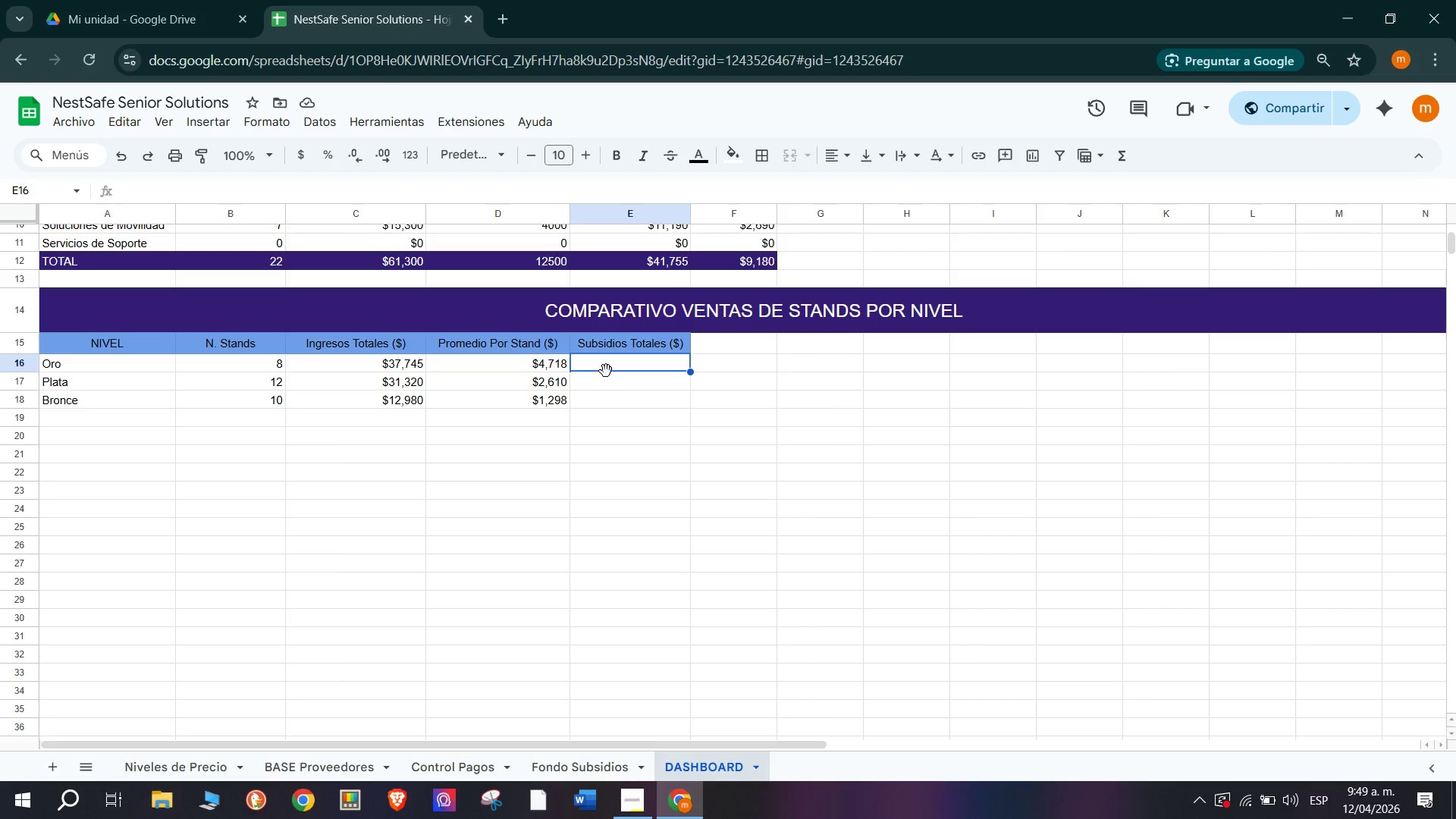 
wait(8.23)
 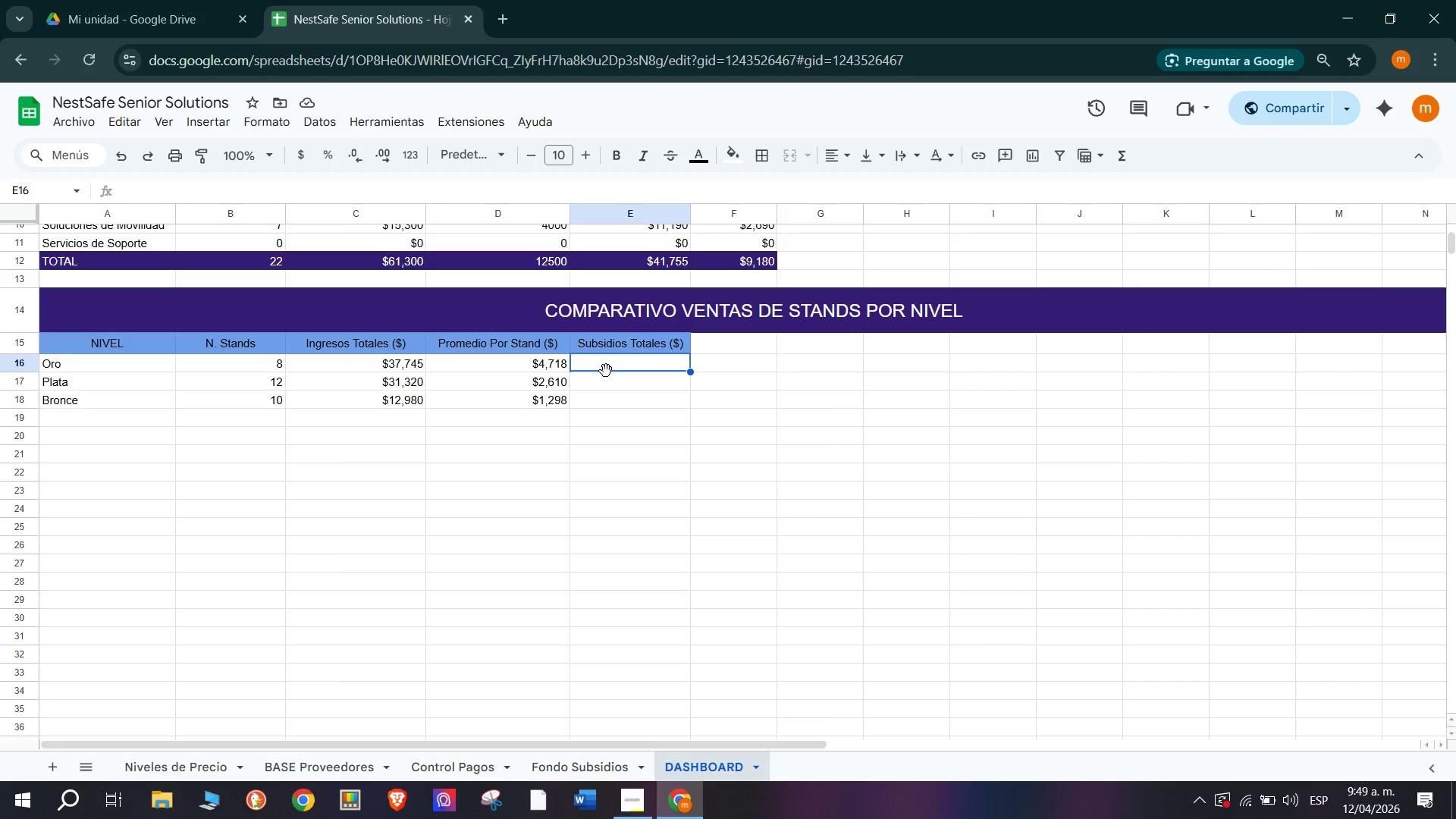 
left_click([408, 362])
 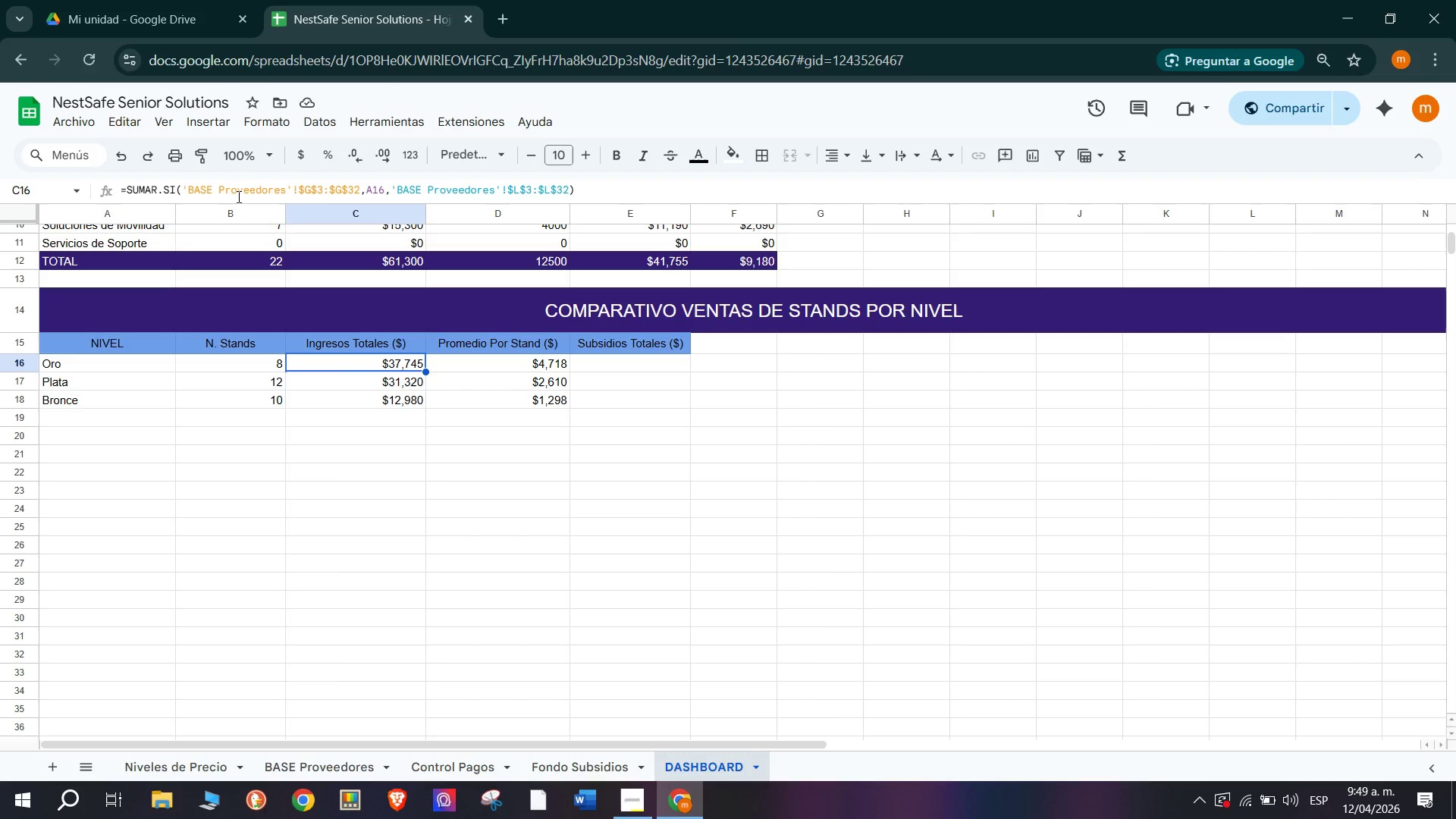 
double_click([237, 196])
 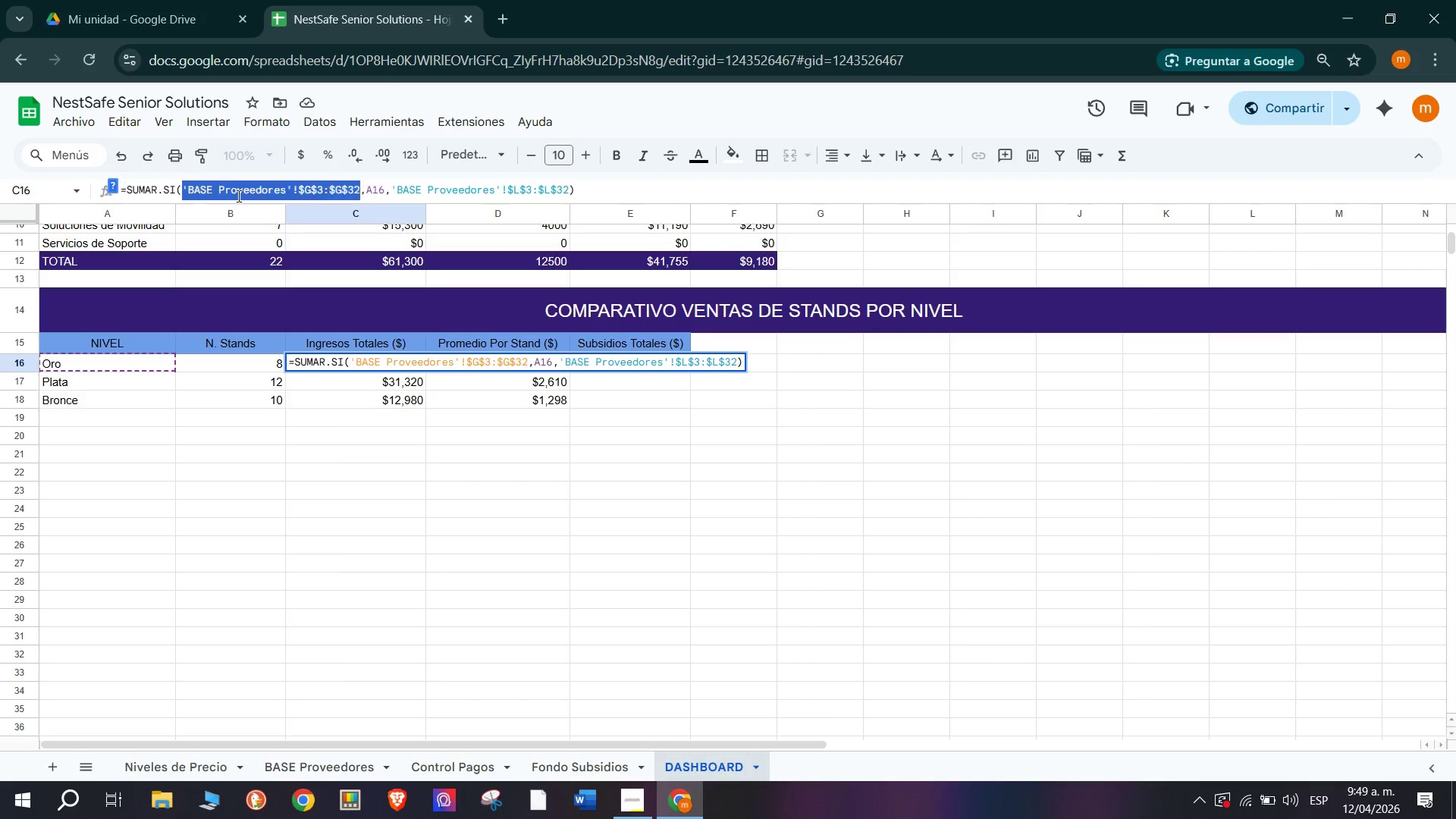 
triple_click([237, 196])
 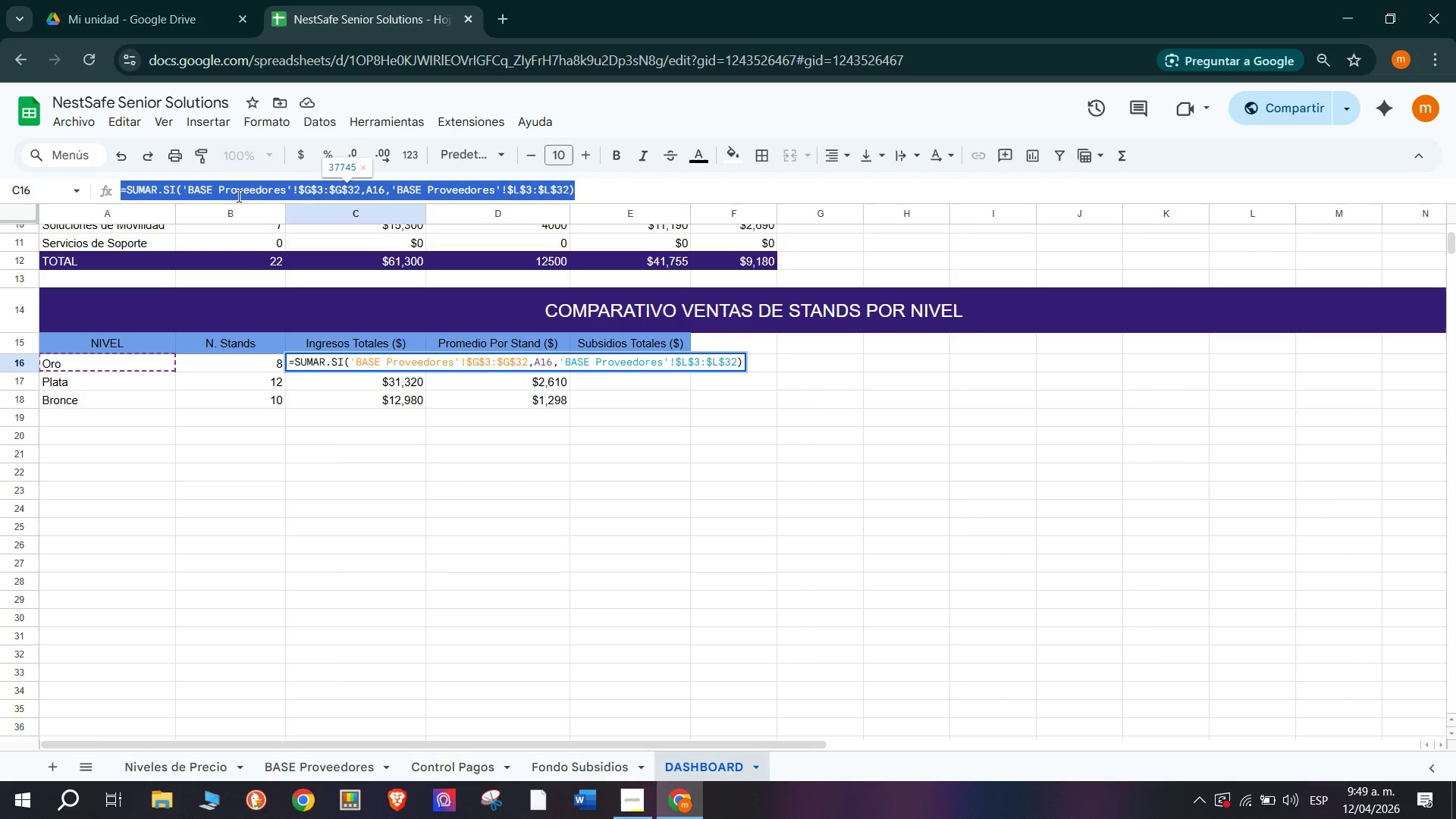 
key(Control+C)
 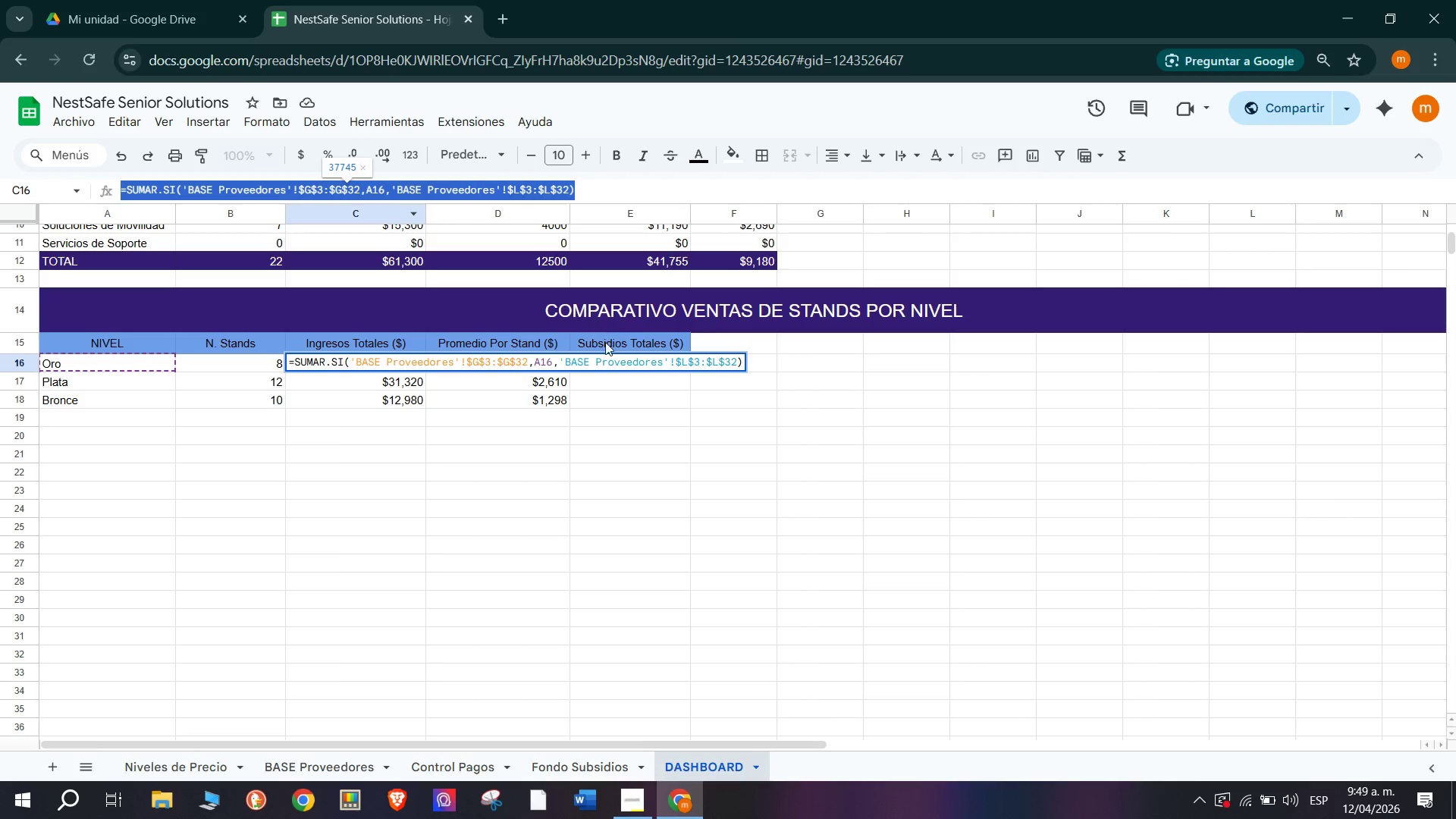 
left_click([638, 424])
 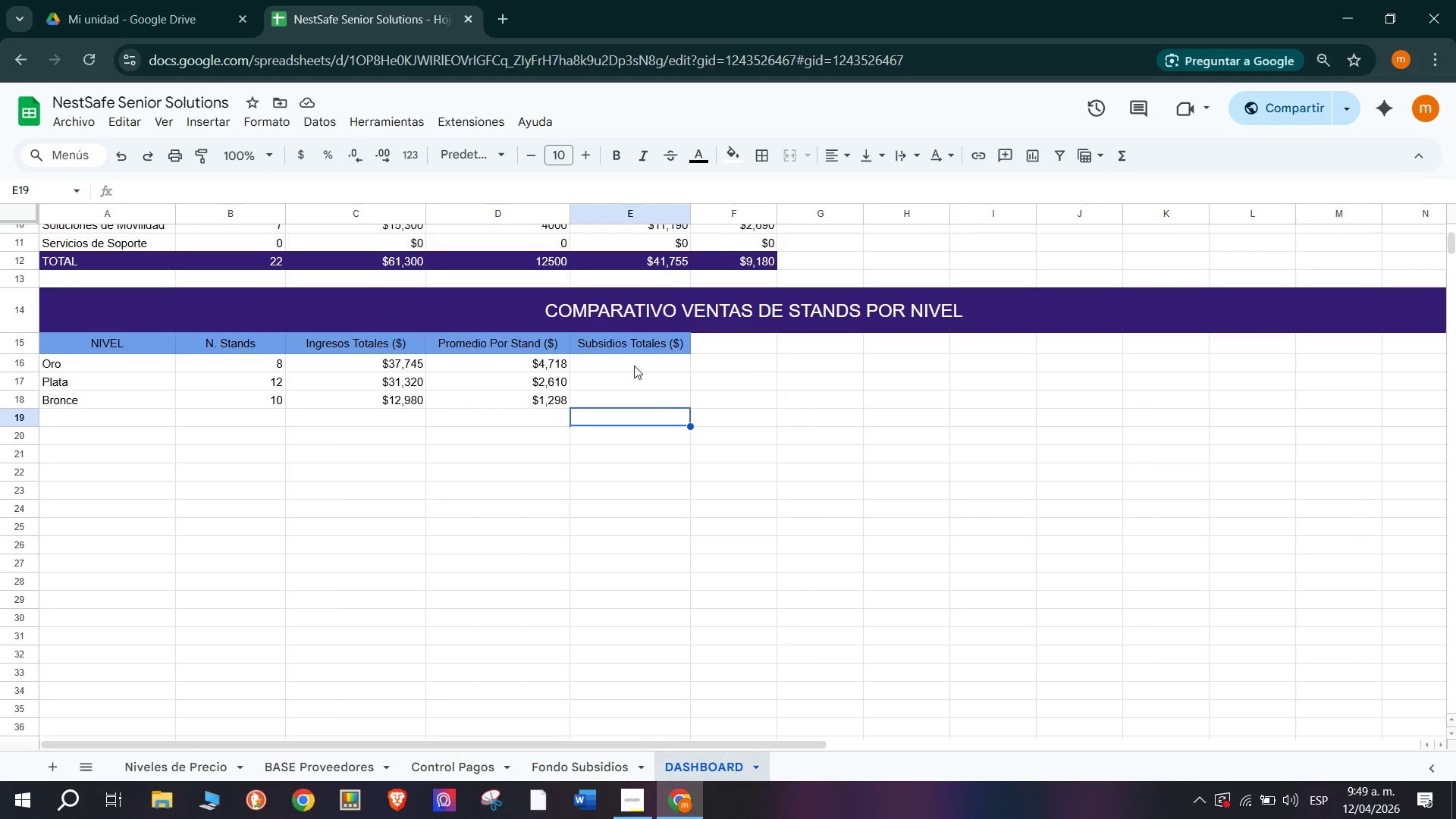 
double_click([634, 363])
 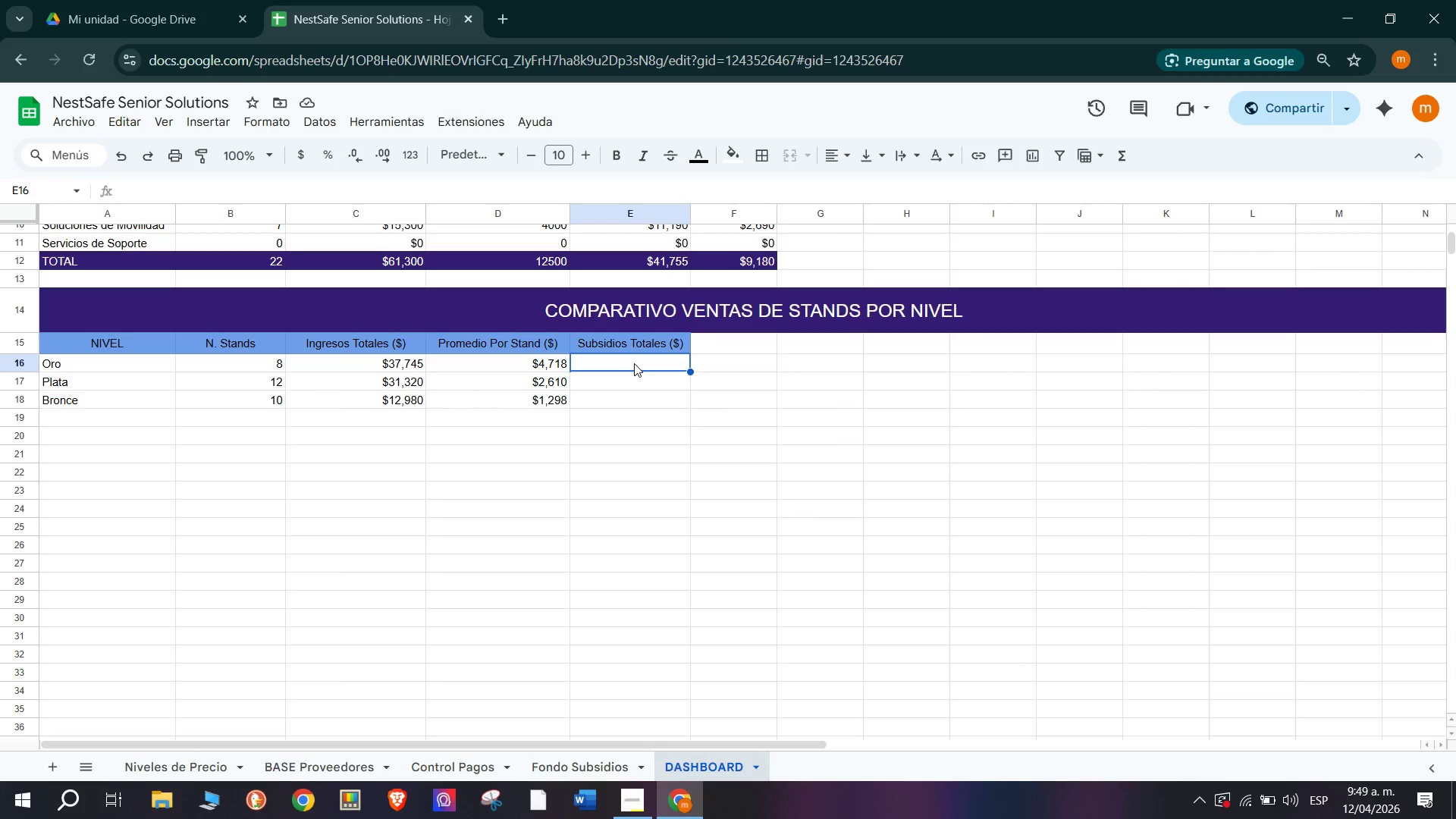 
key(Control+B)
 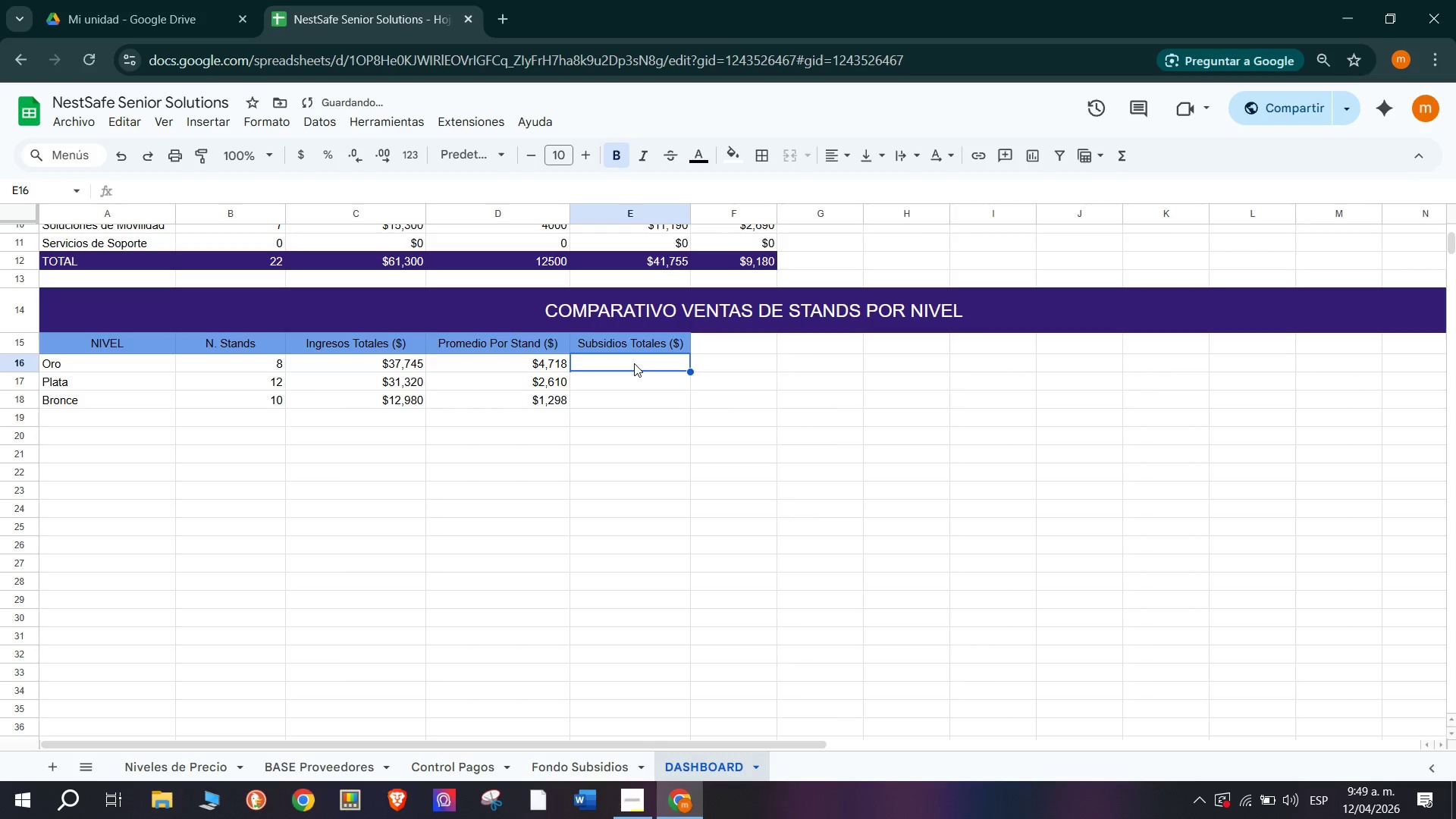 
double_click([634, 363])
 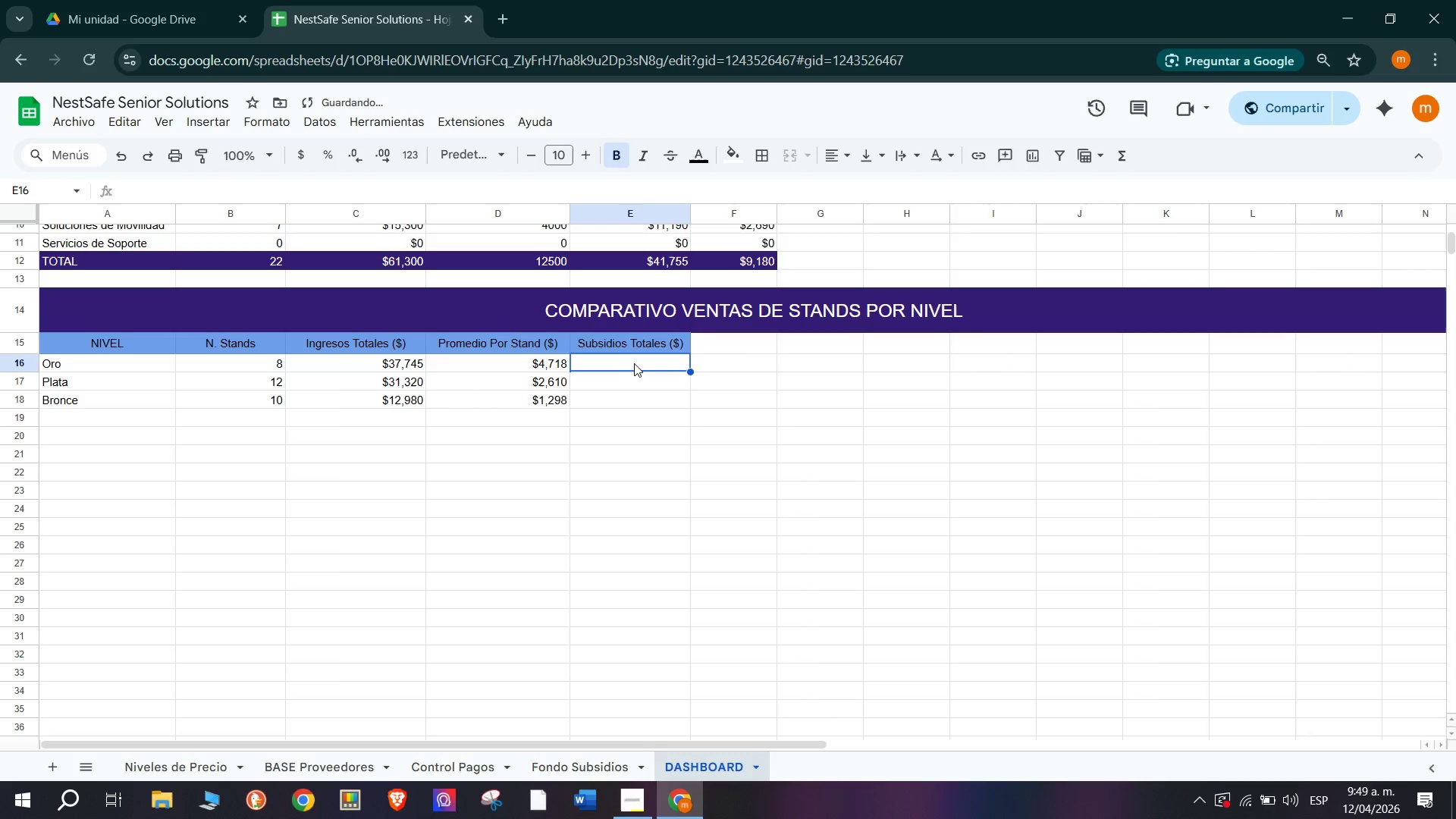 
triple_click([634, 363])
 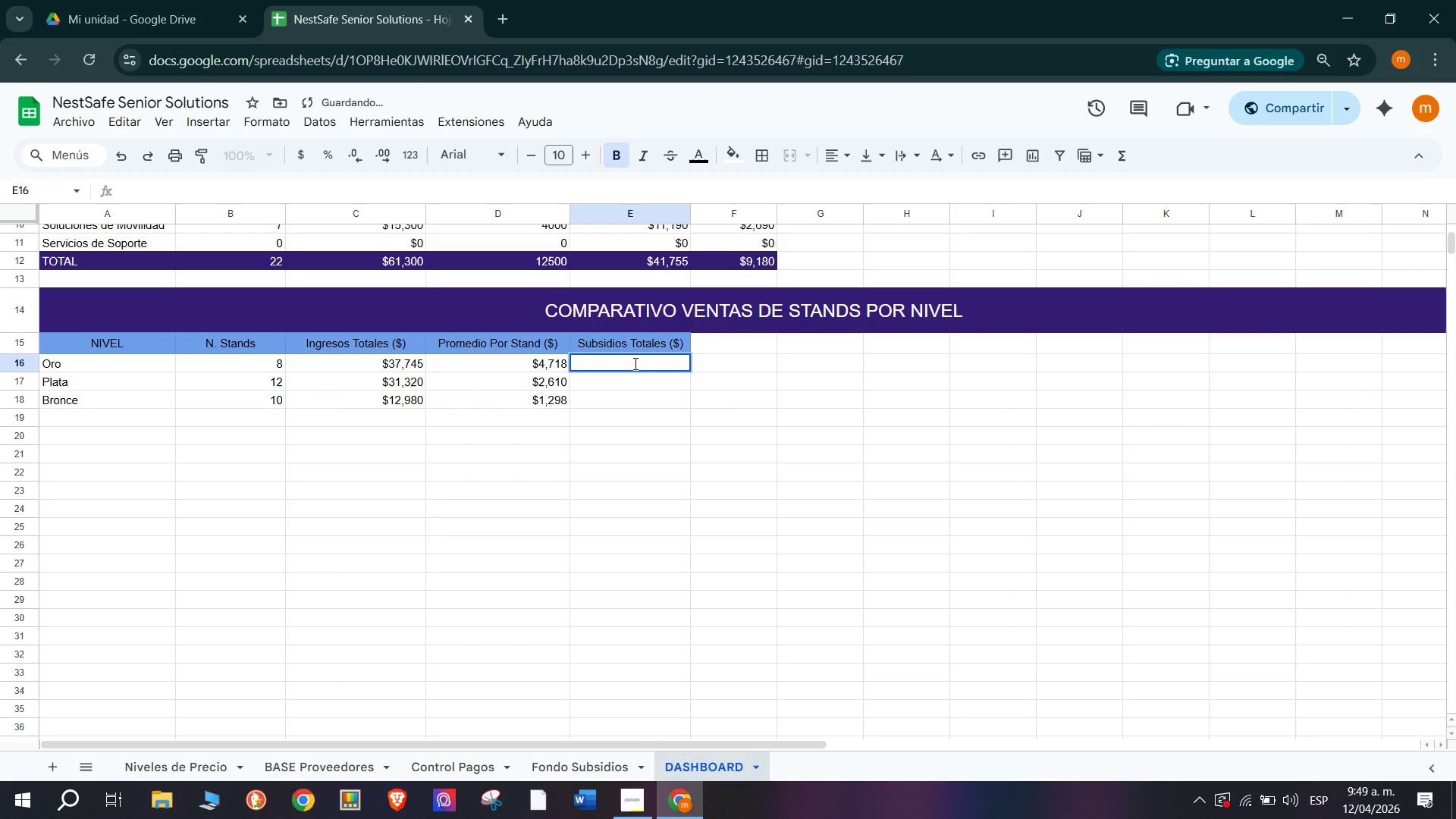 
key(Control+B)
 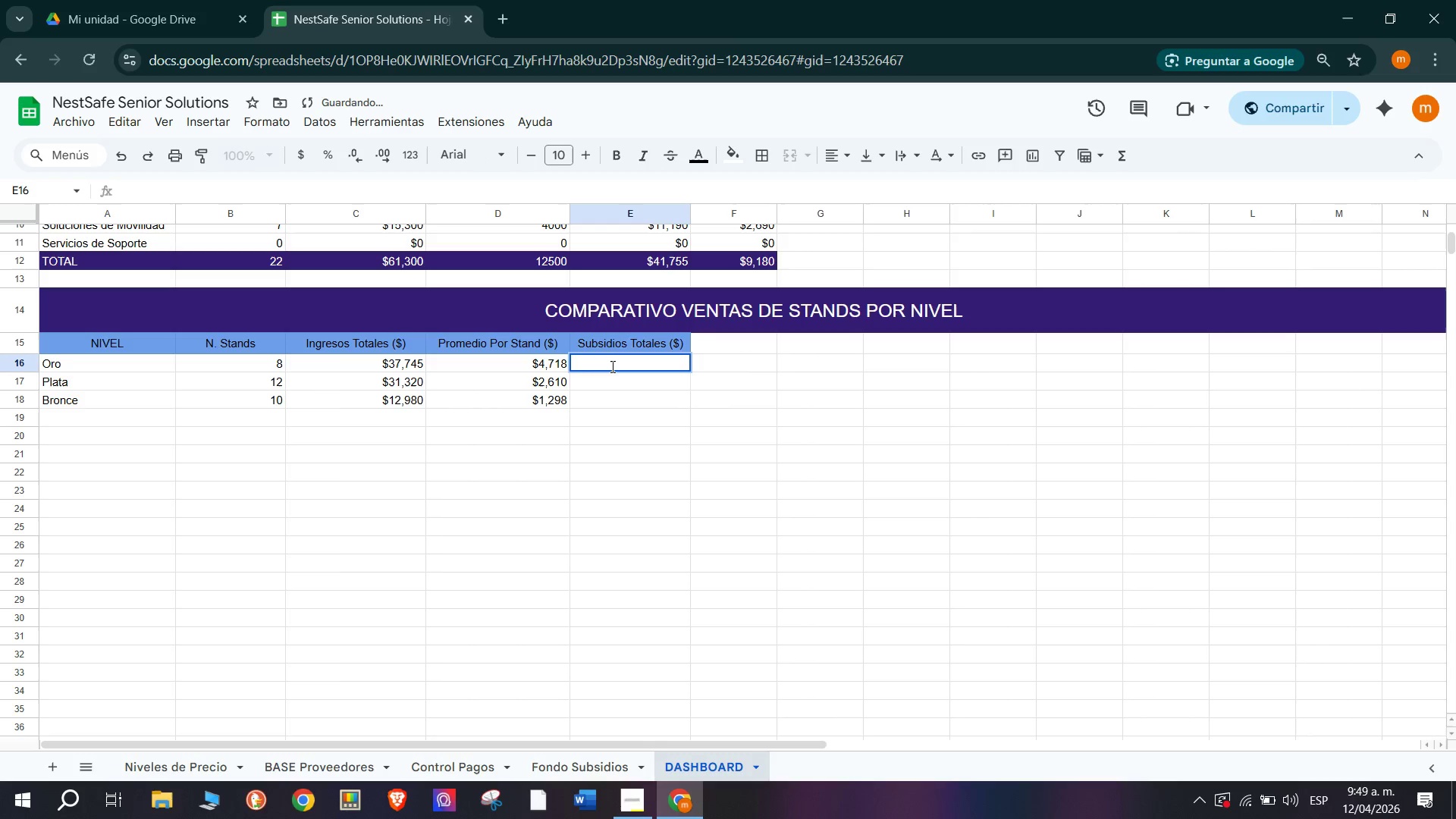 
key(Control+V)
 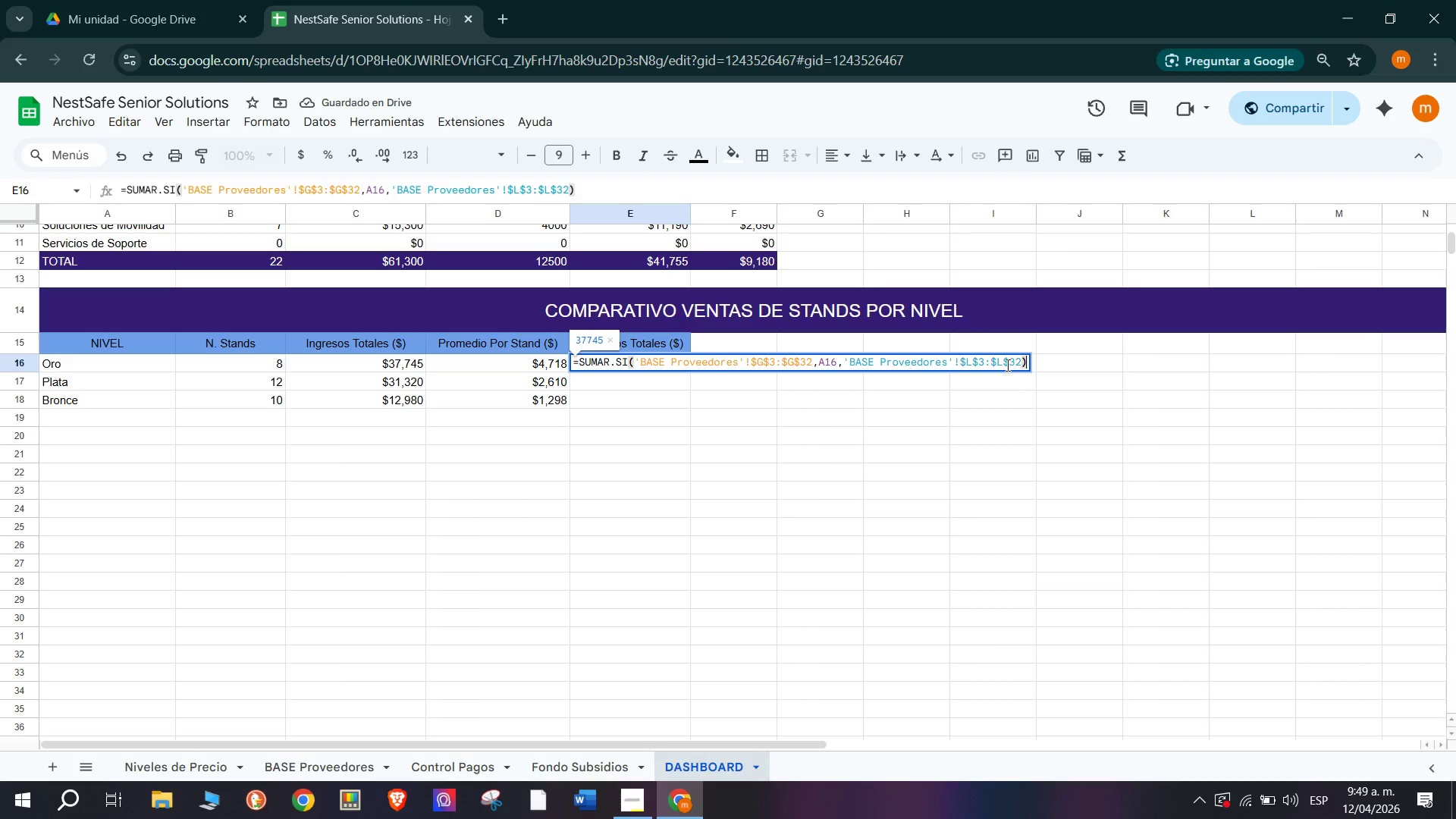 
left_click([998, 361])
 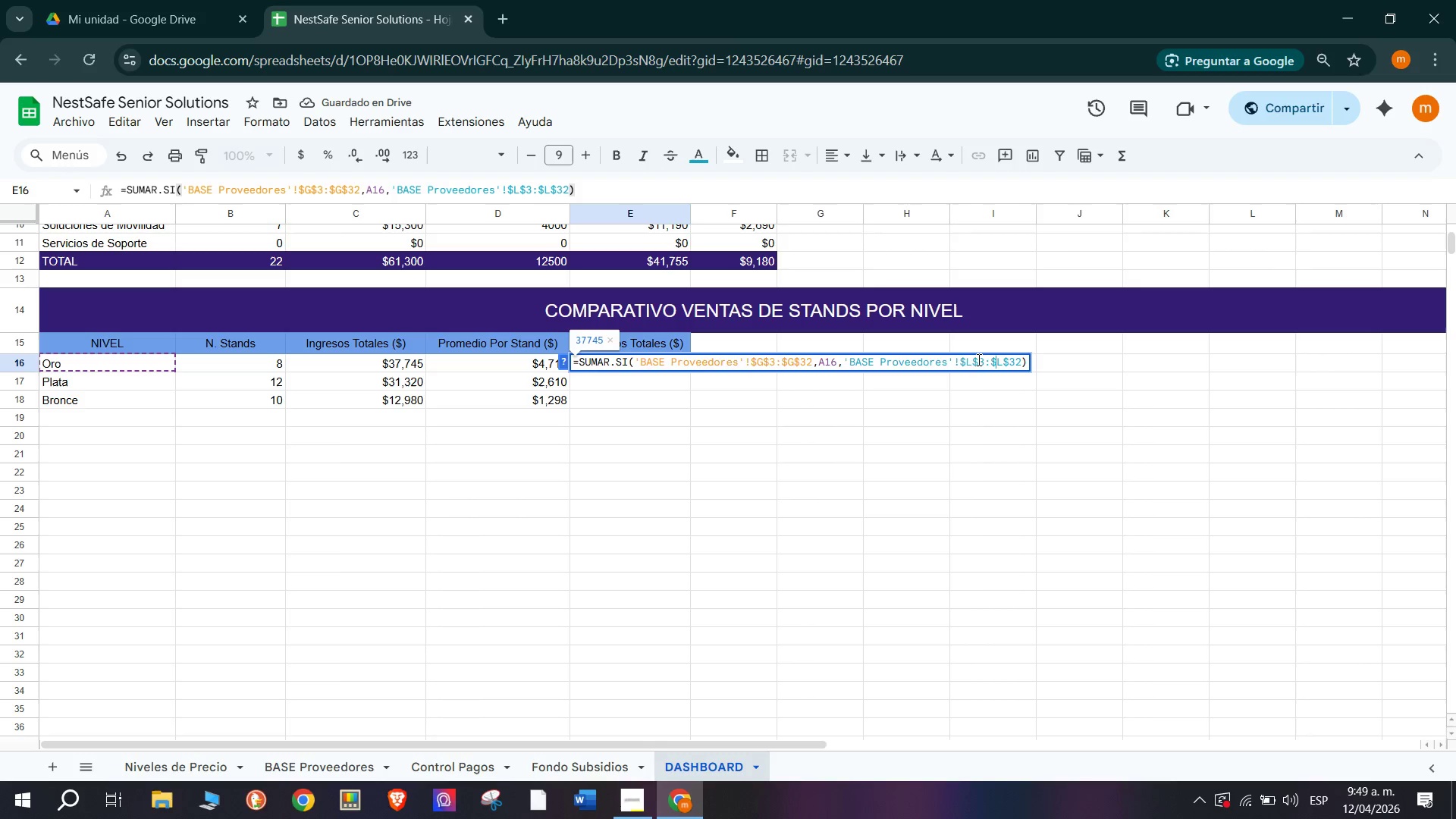 
left_click([971, 359])
 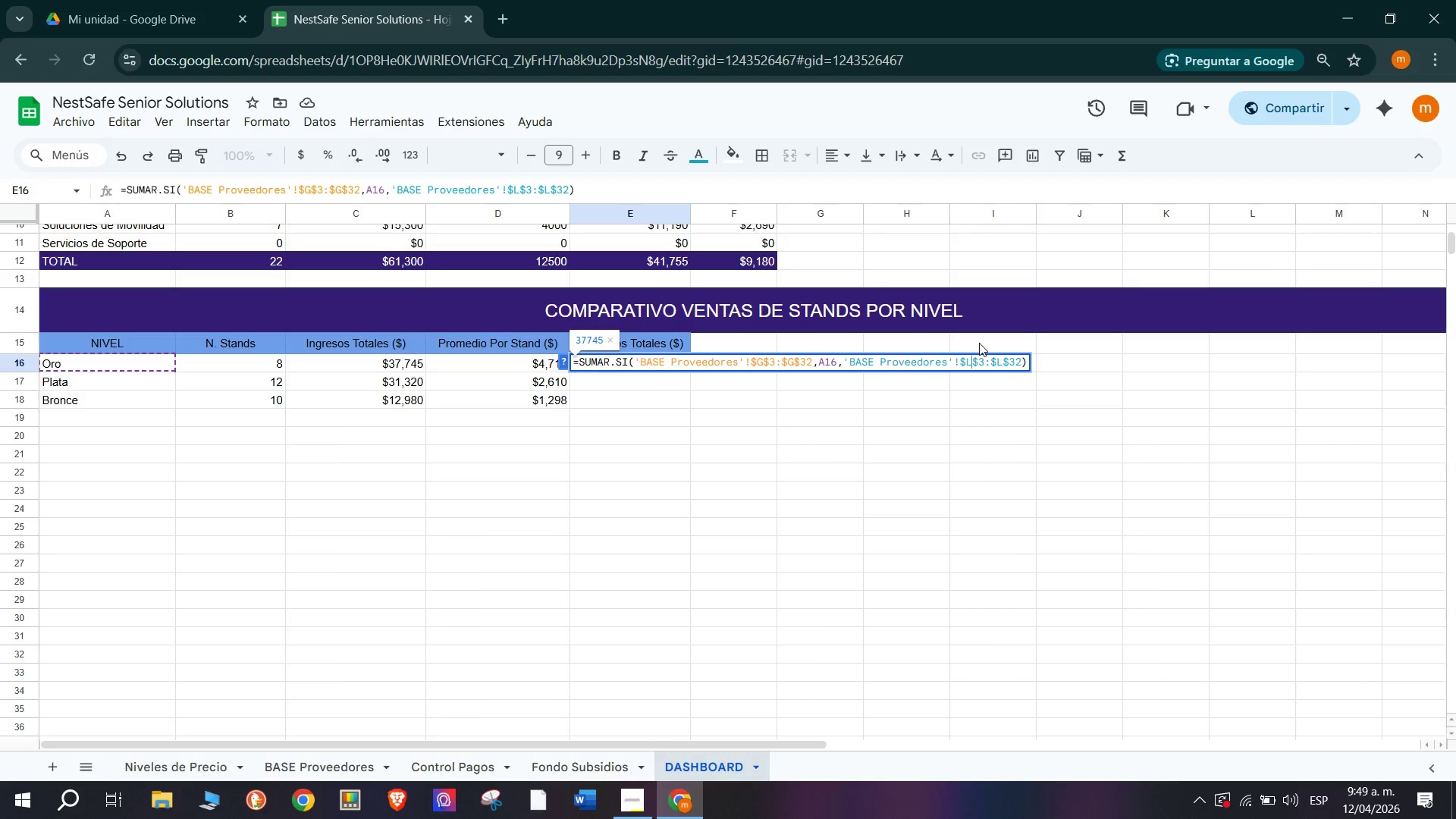 
key(Backspace)
 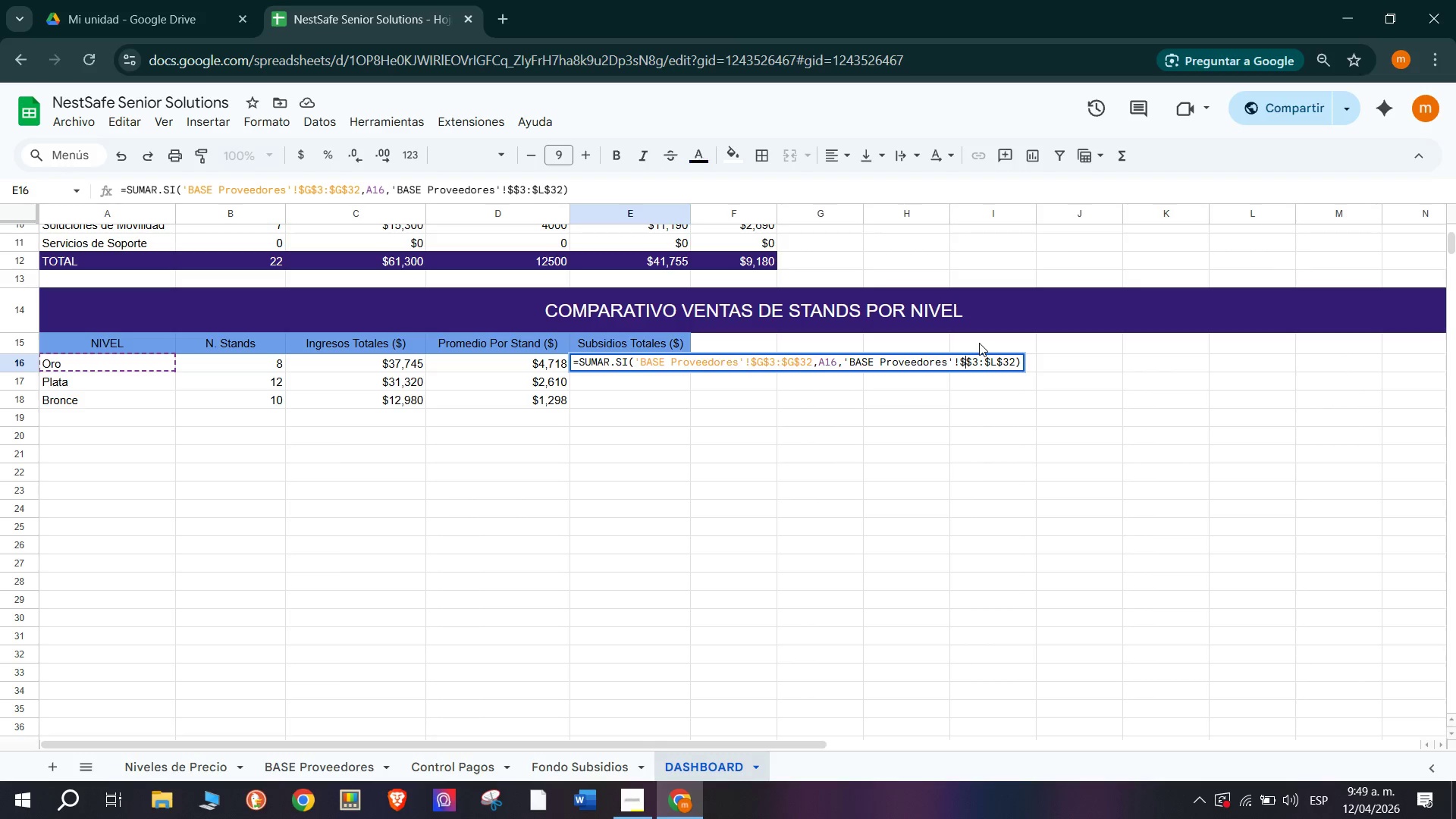 
key(P)
 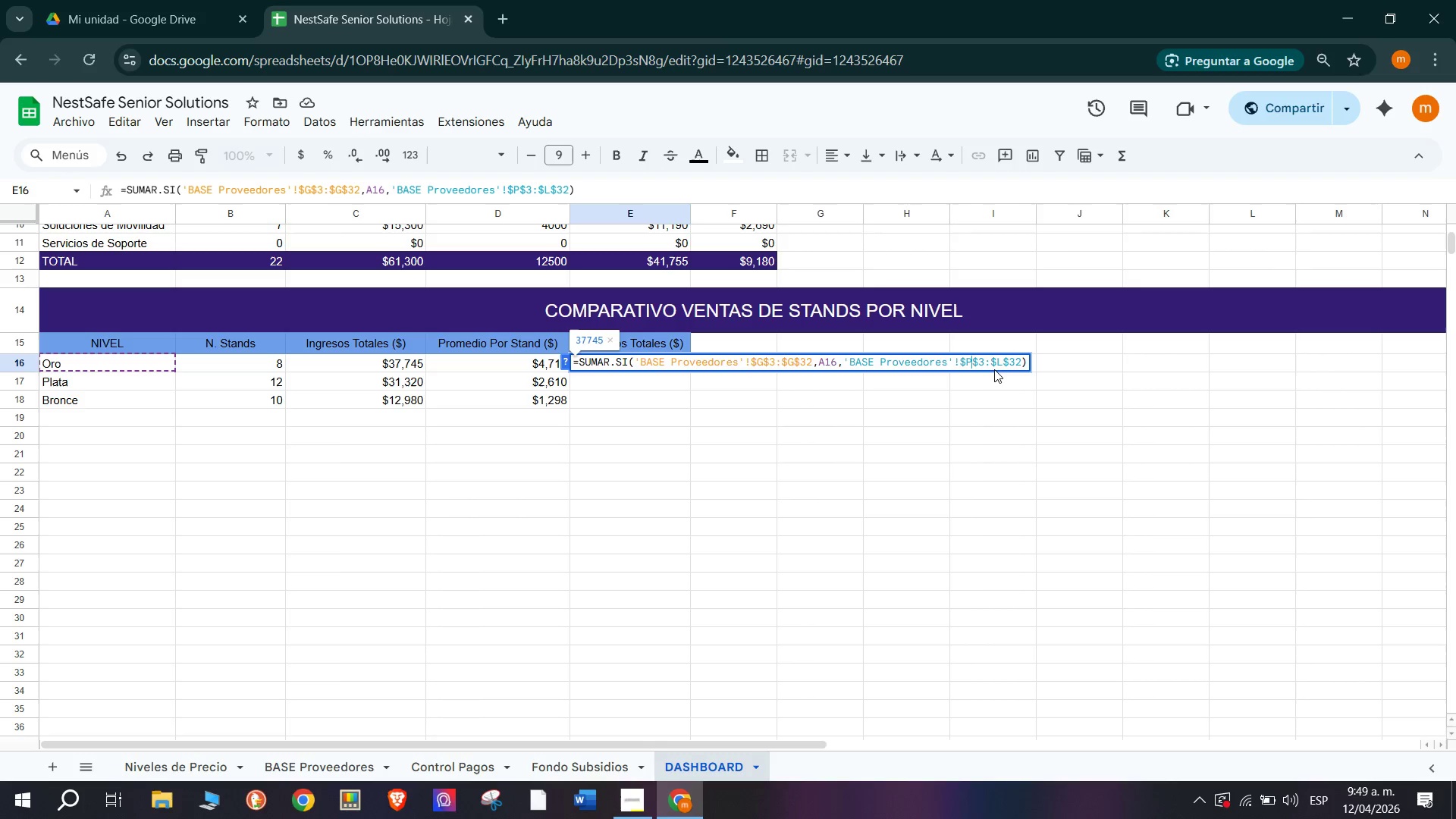 
left_click([1001, 366])
 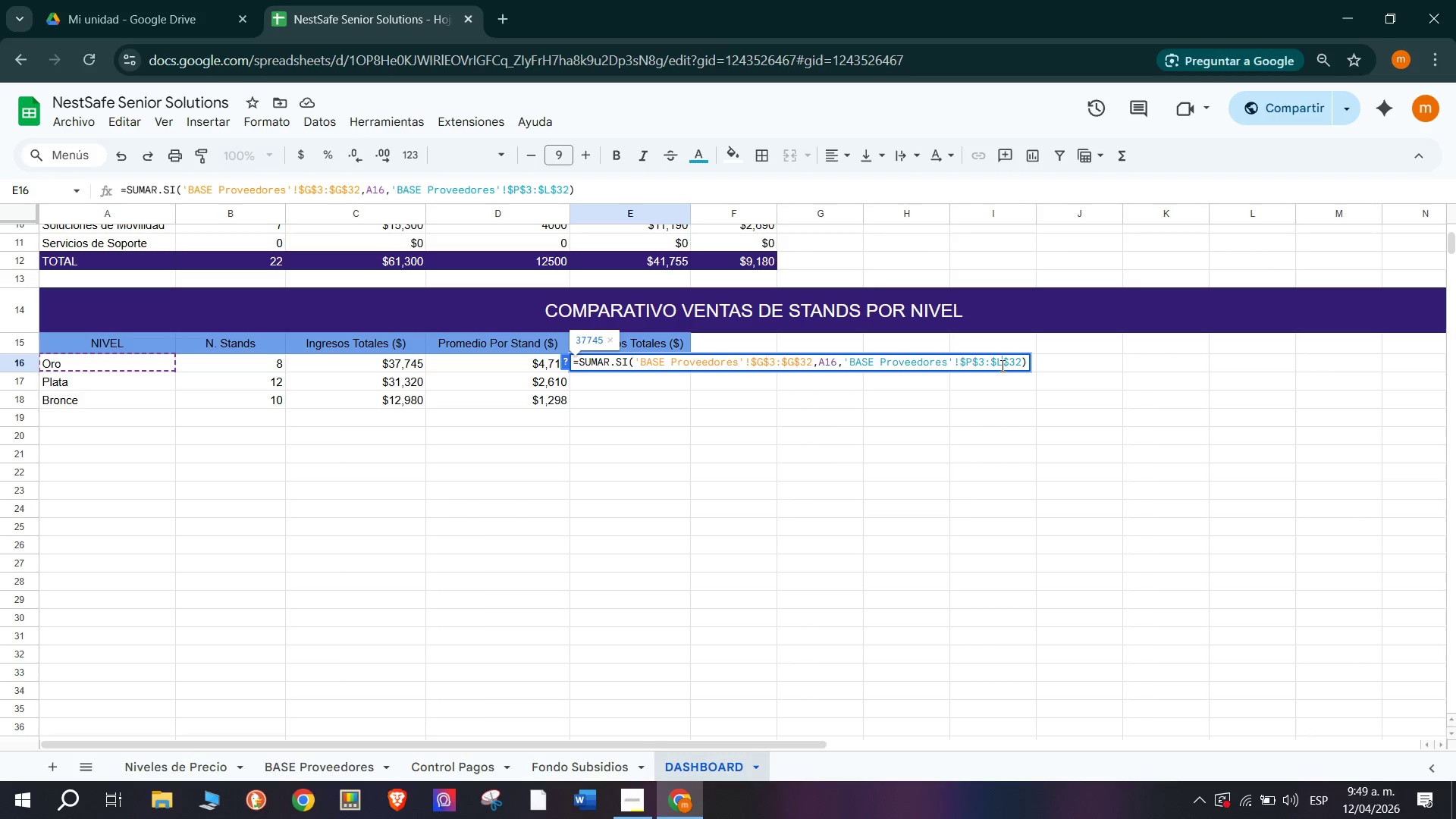 
key(Backspace)
 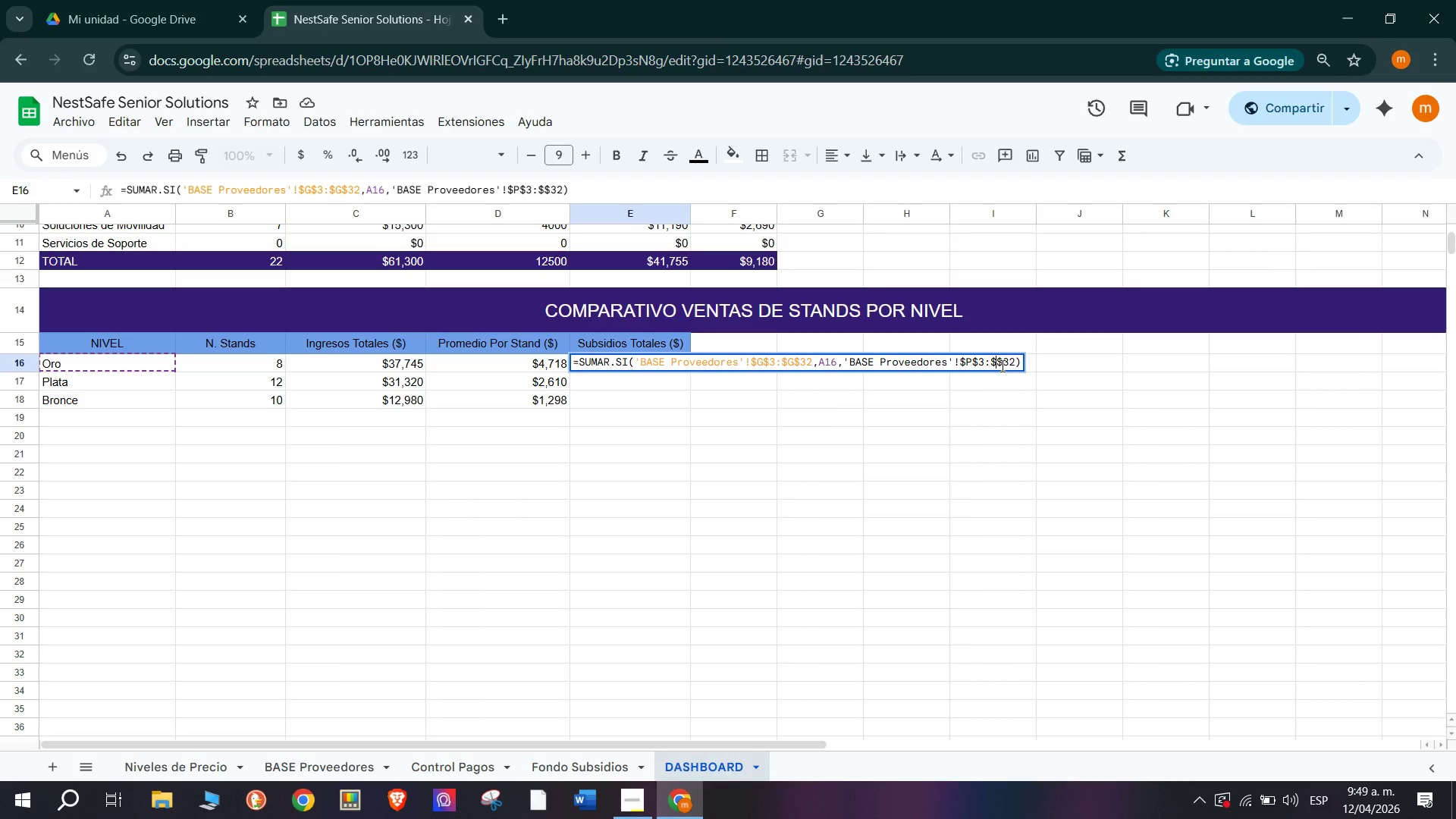 
key(P)
 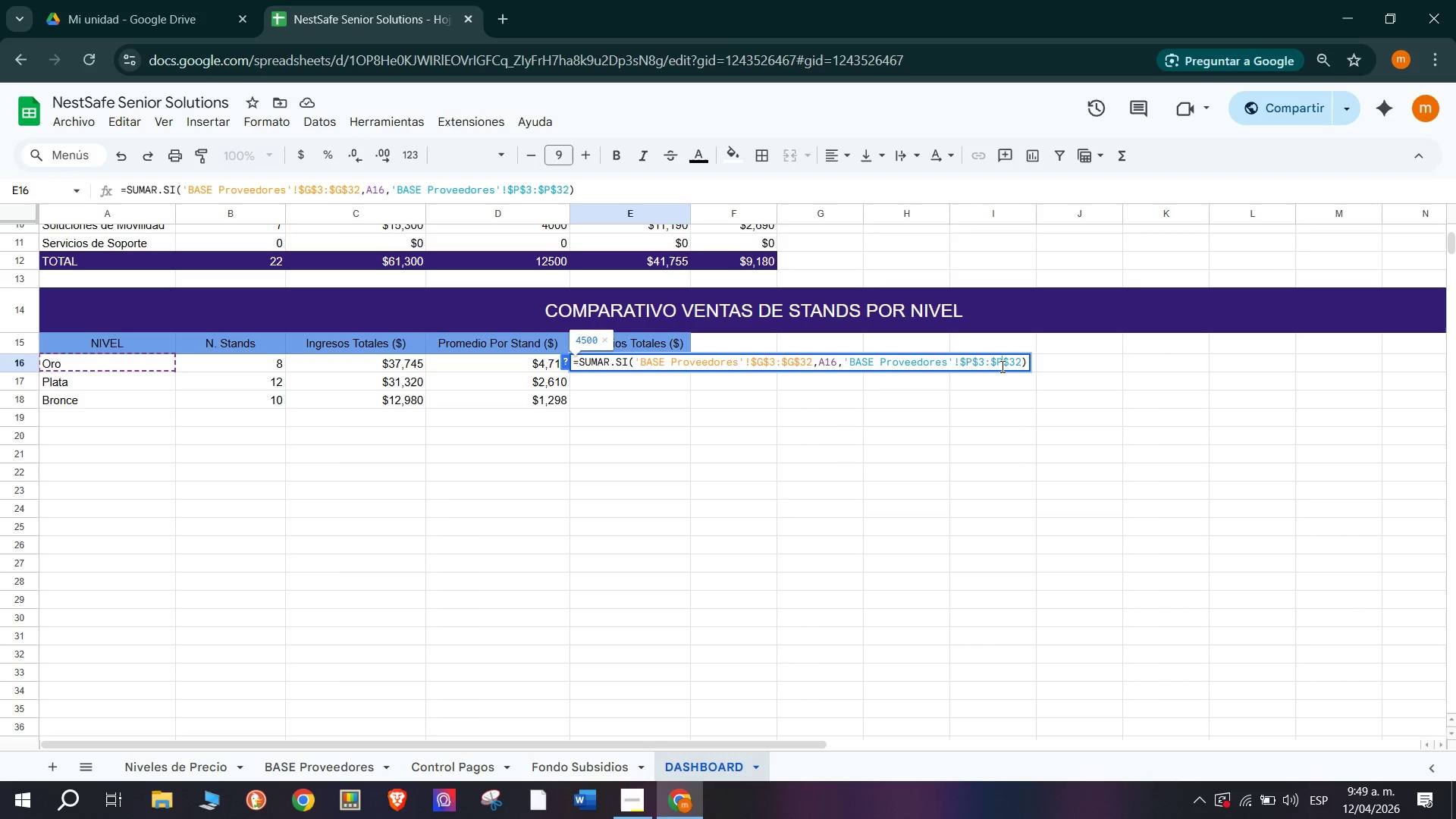 
key(Enter)
 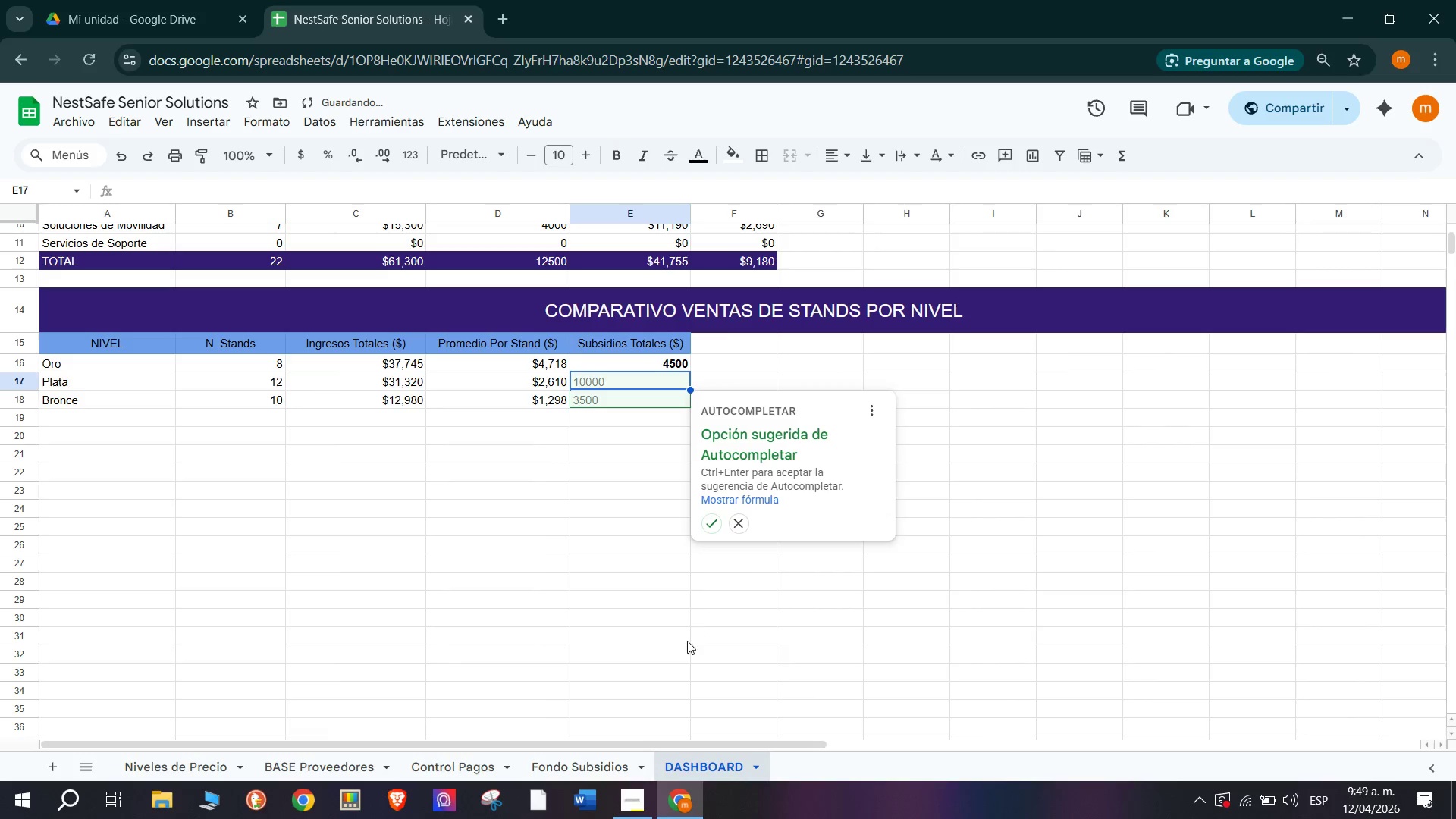 
left_click([706, 538])
 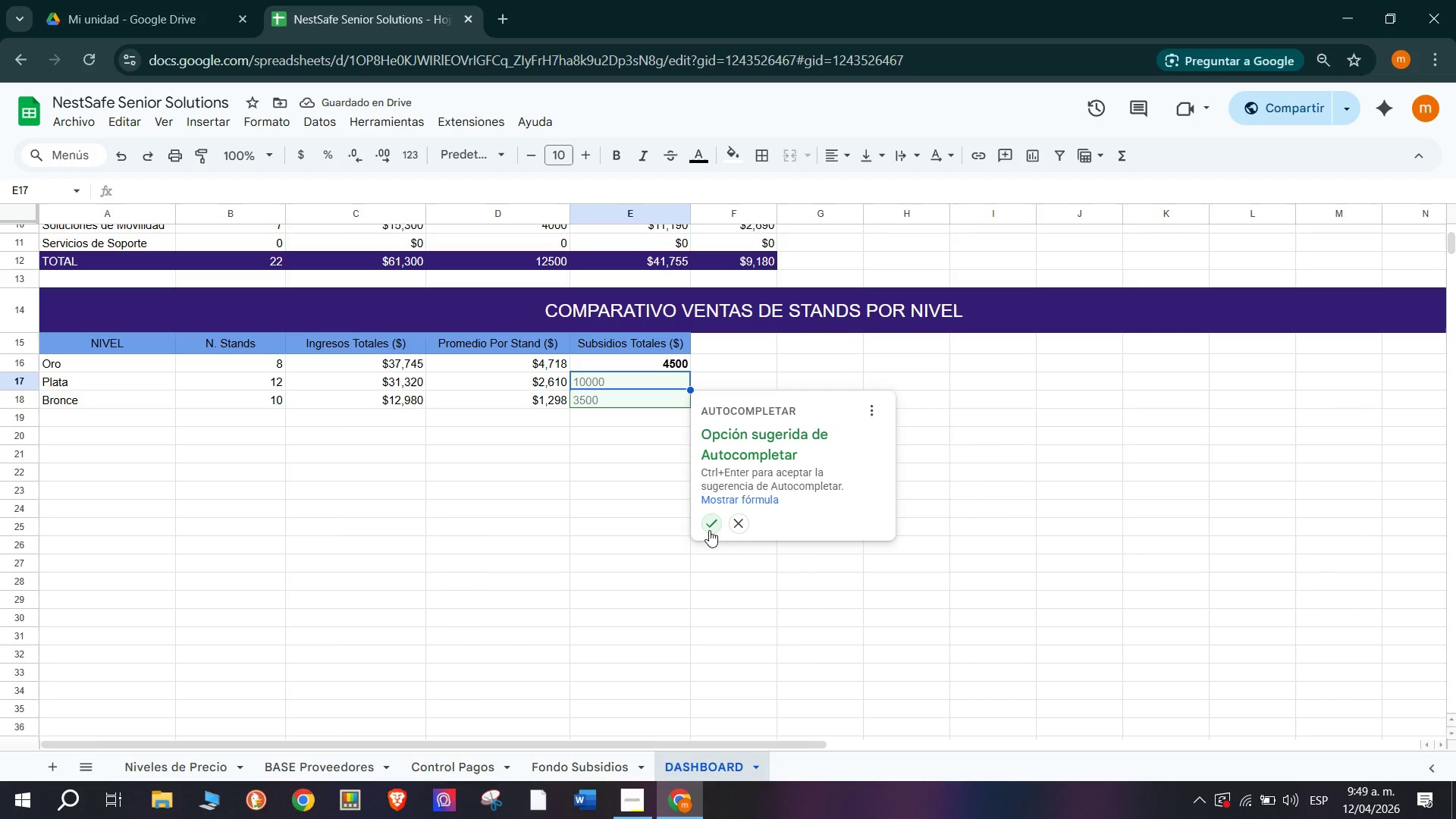 
left_click([709, 530])
 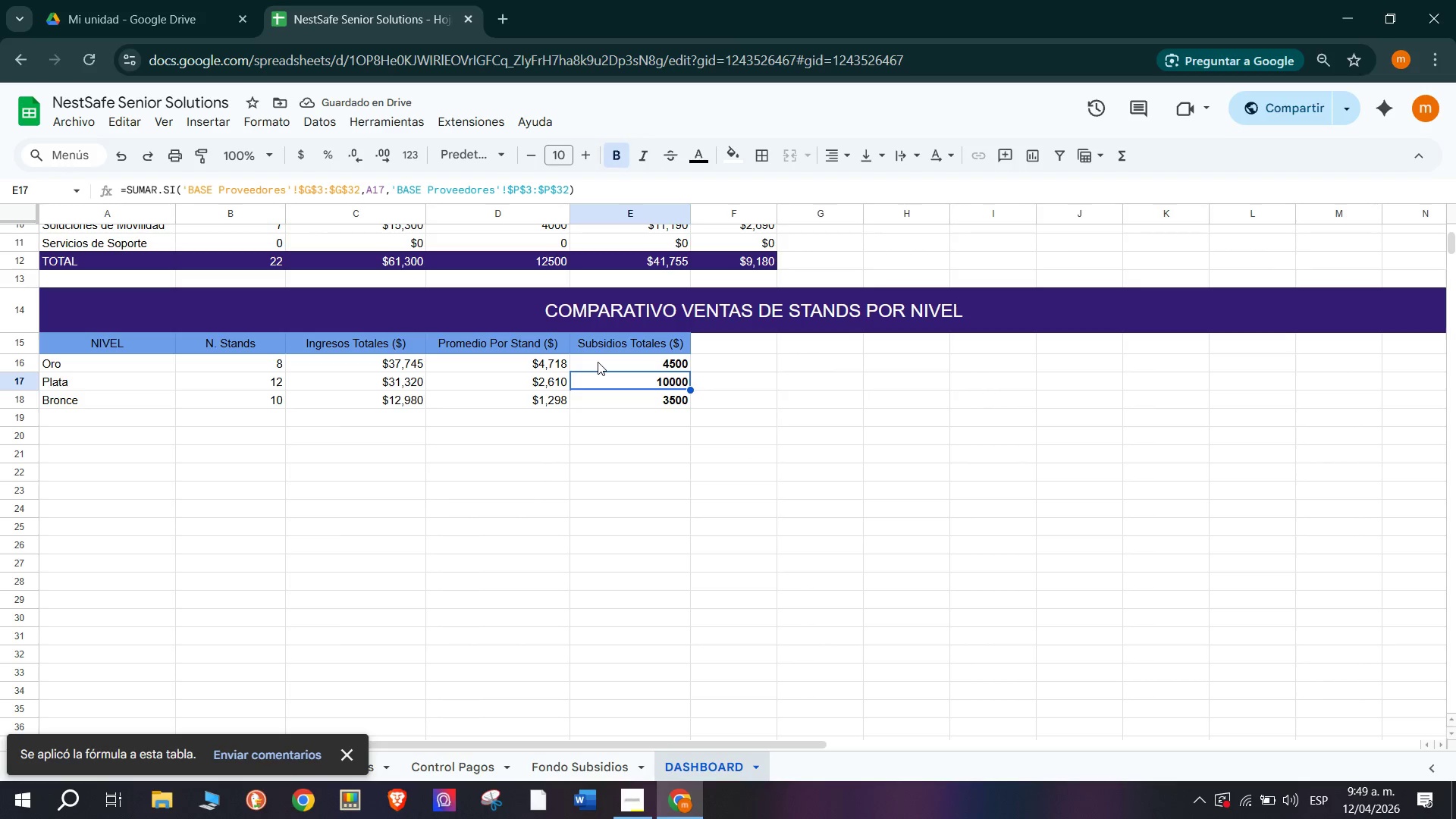 
left_click_drag(start_coordinate=[603, 359], to_coordinate=[620, 392])
 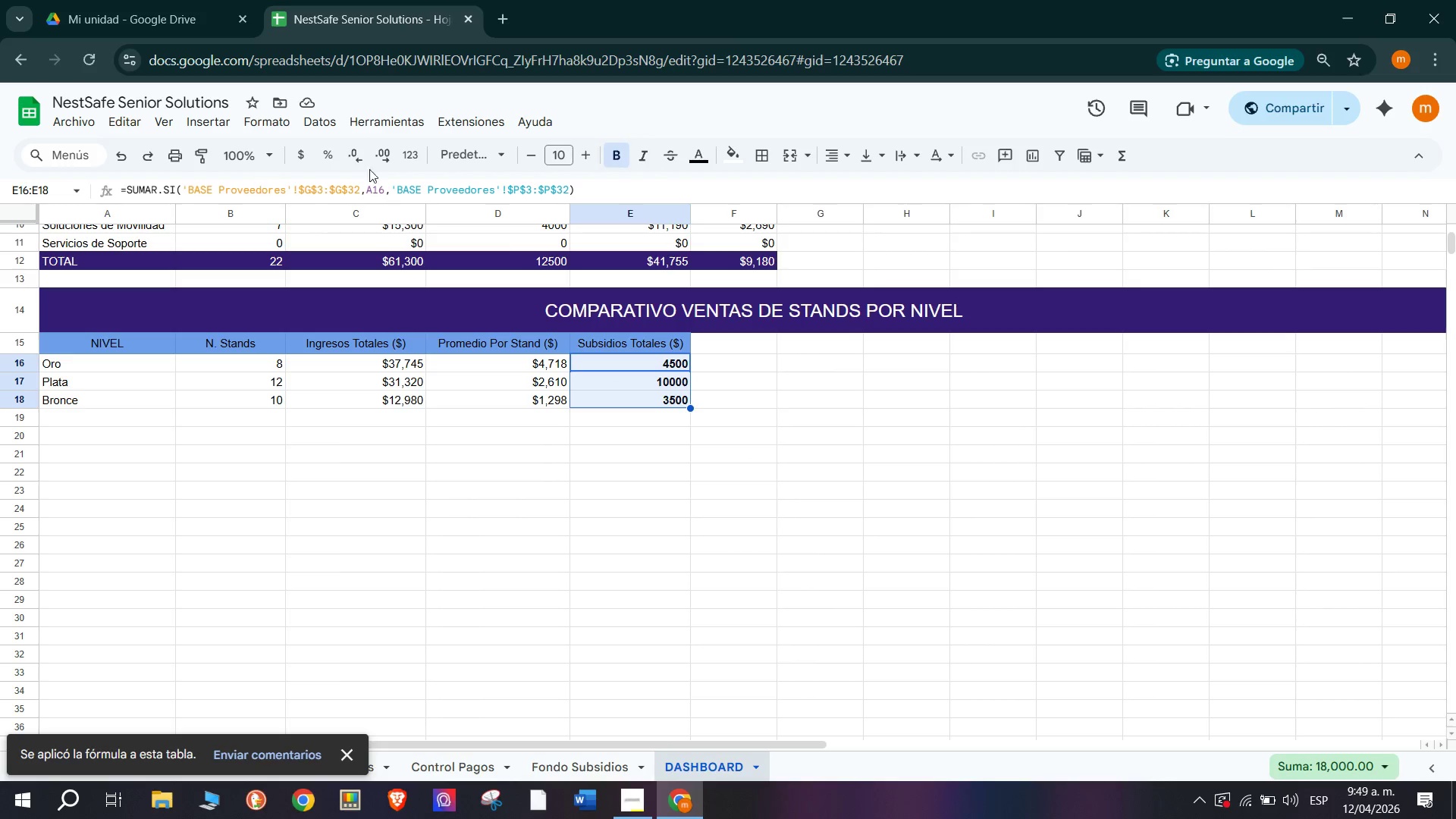 
left_click([618, 148])
 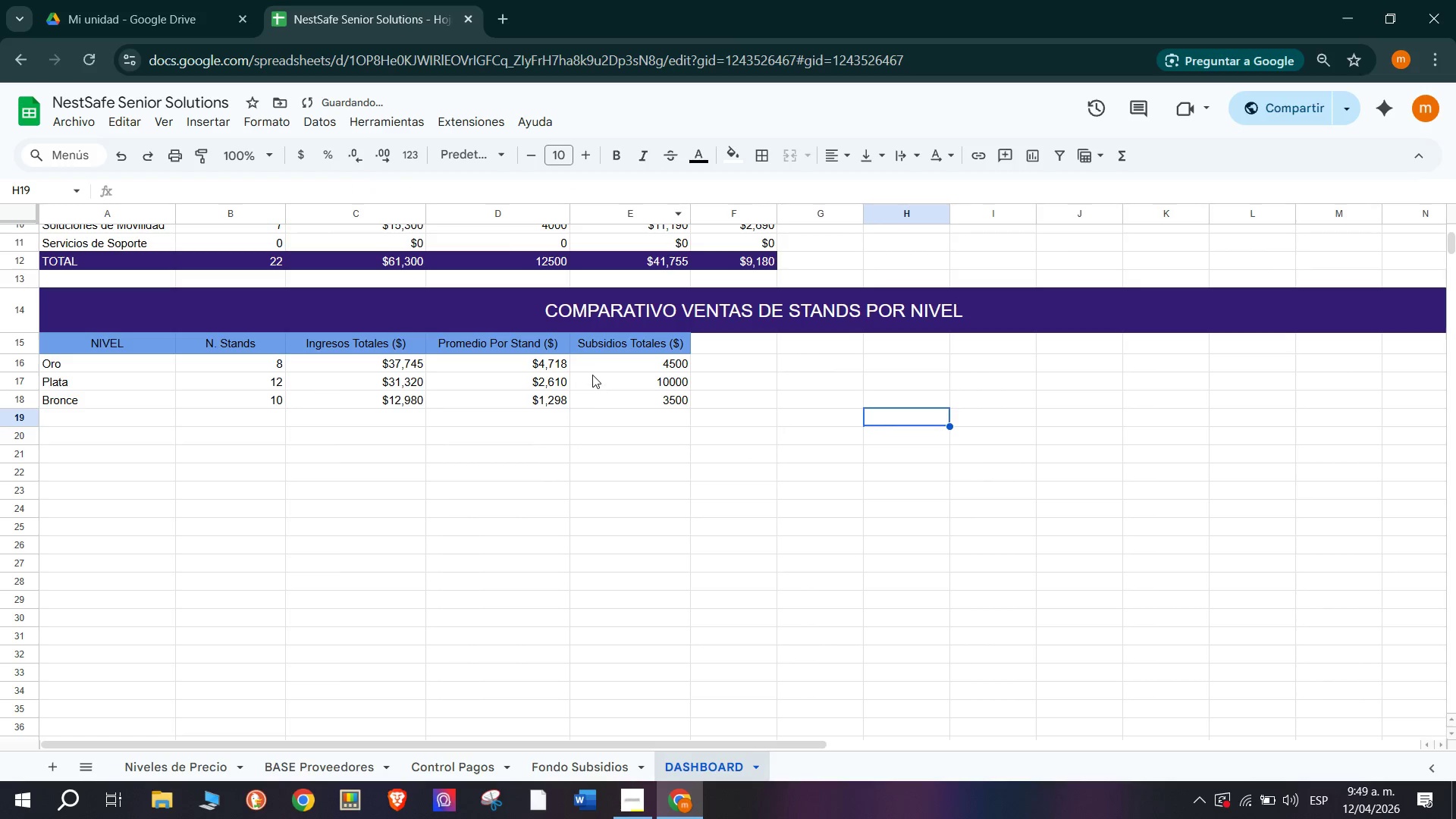 
left_click_drag(start_coordinate=[620, 368], to_coordinate=[635, 400])
 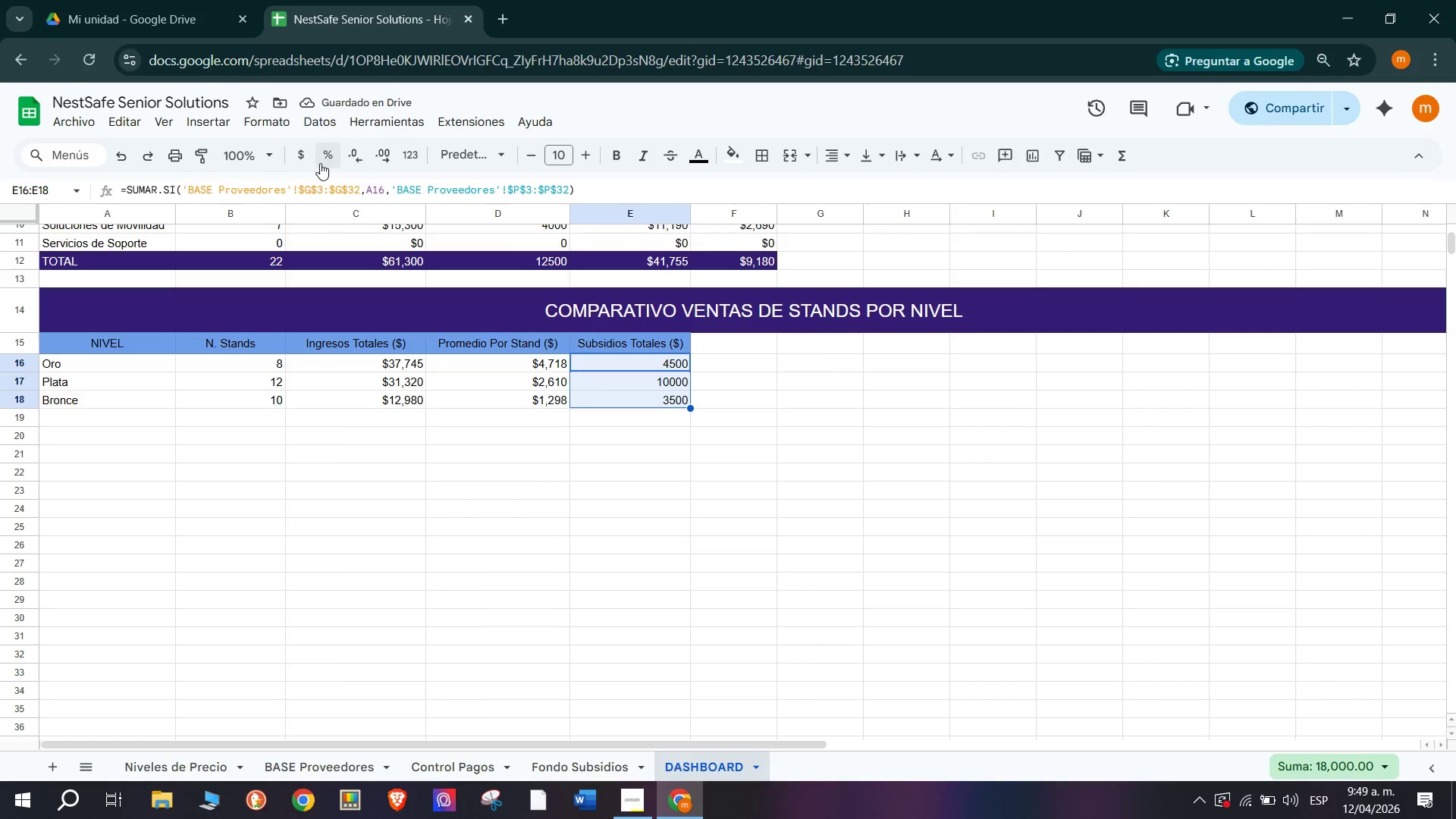 
left_click([305, 155])
 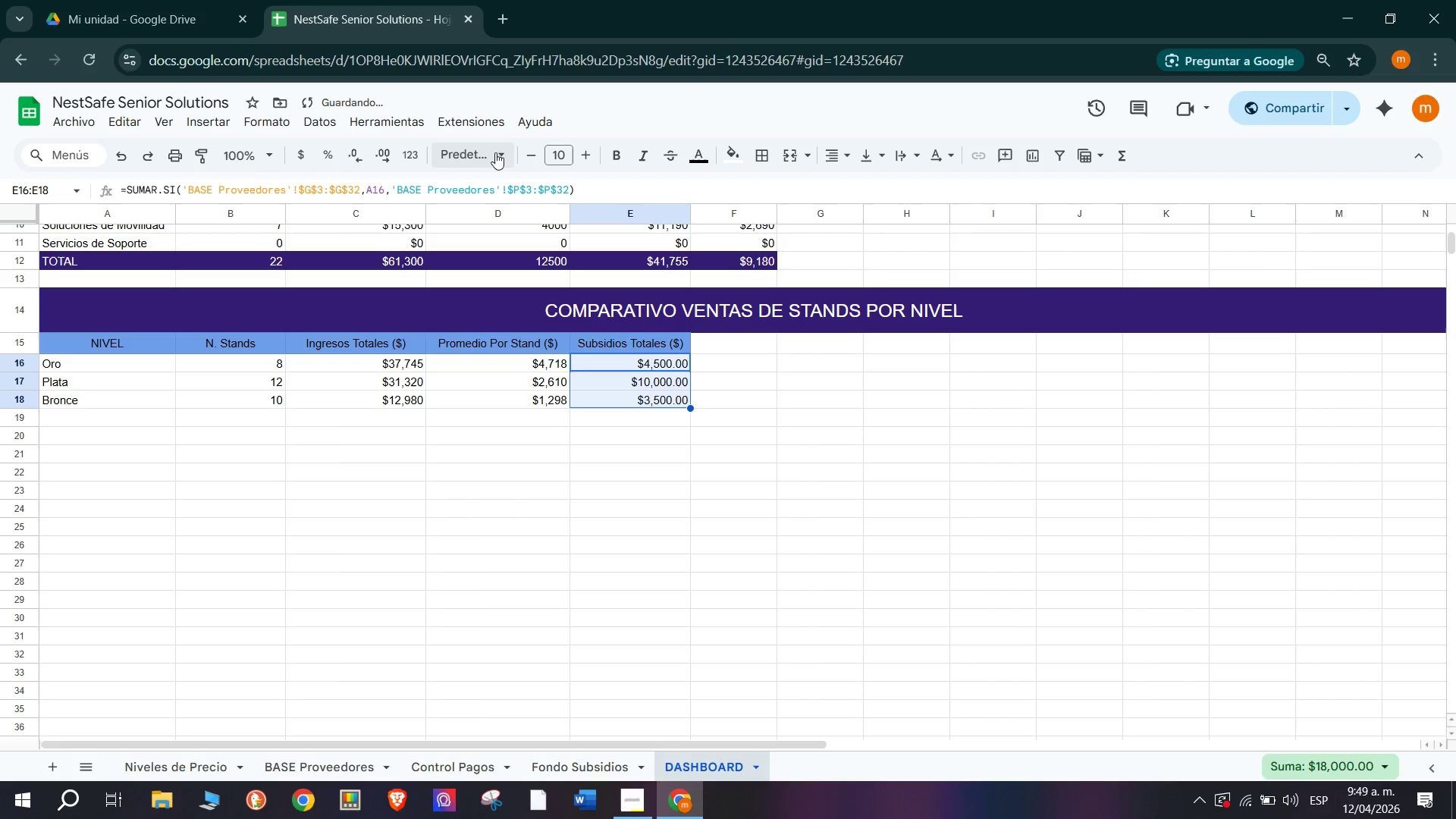 
left_click([350, 154])
 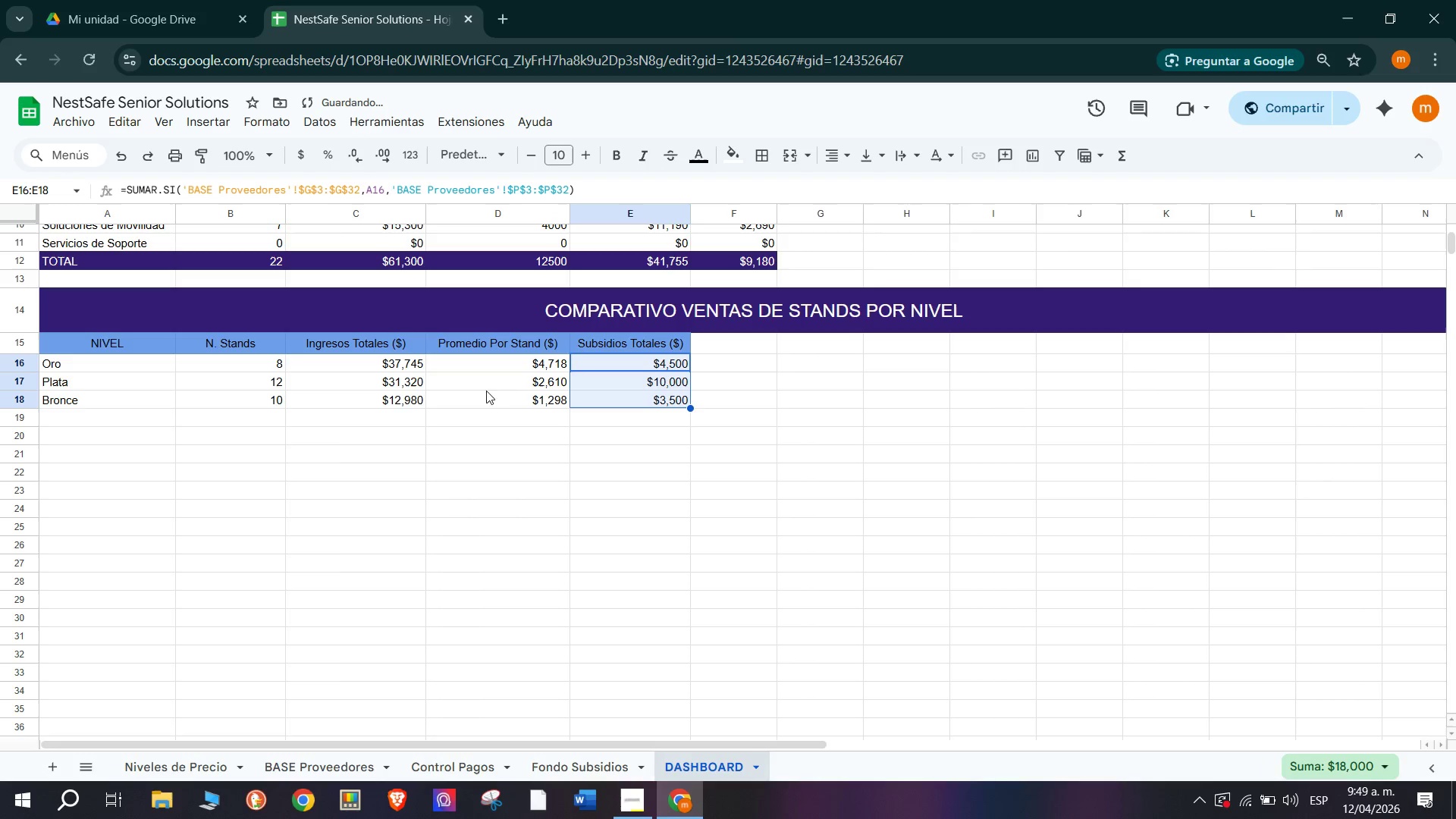 
triple_click([543, 486])
 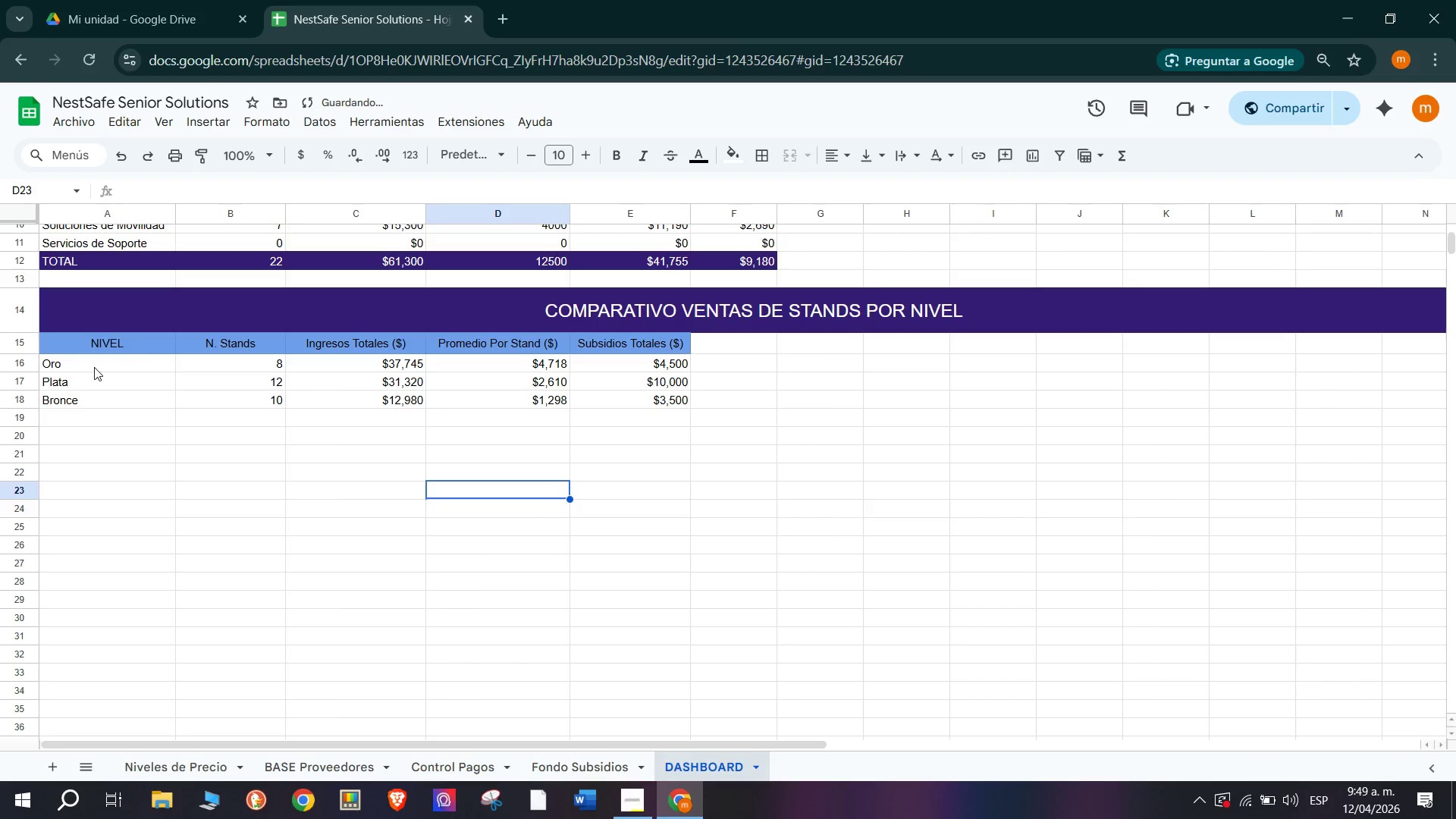 
left_click_drag(start_coordinate=[94, 366], to_coordinate=[648, 366])
 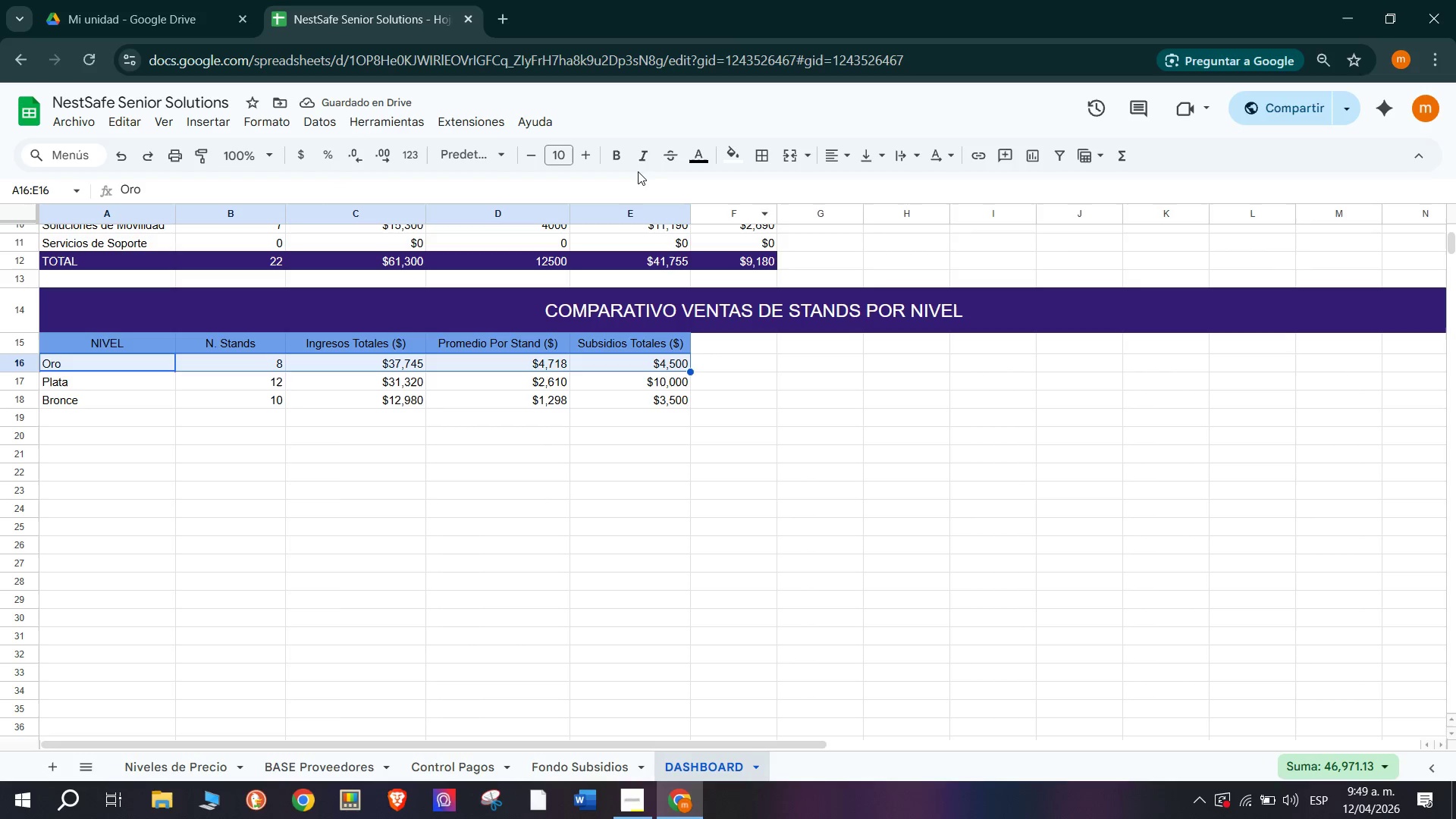 
left_click([742, 151])
 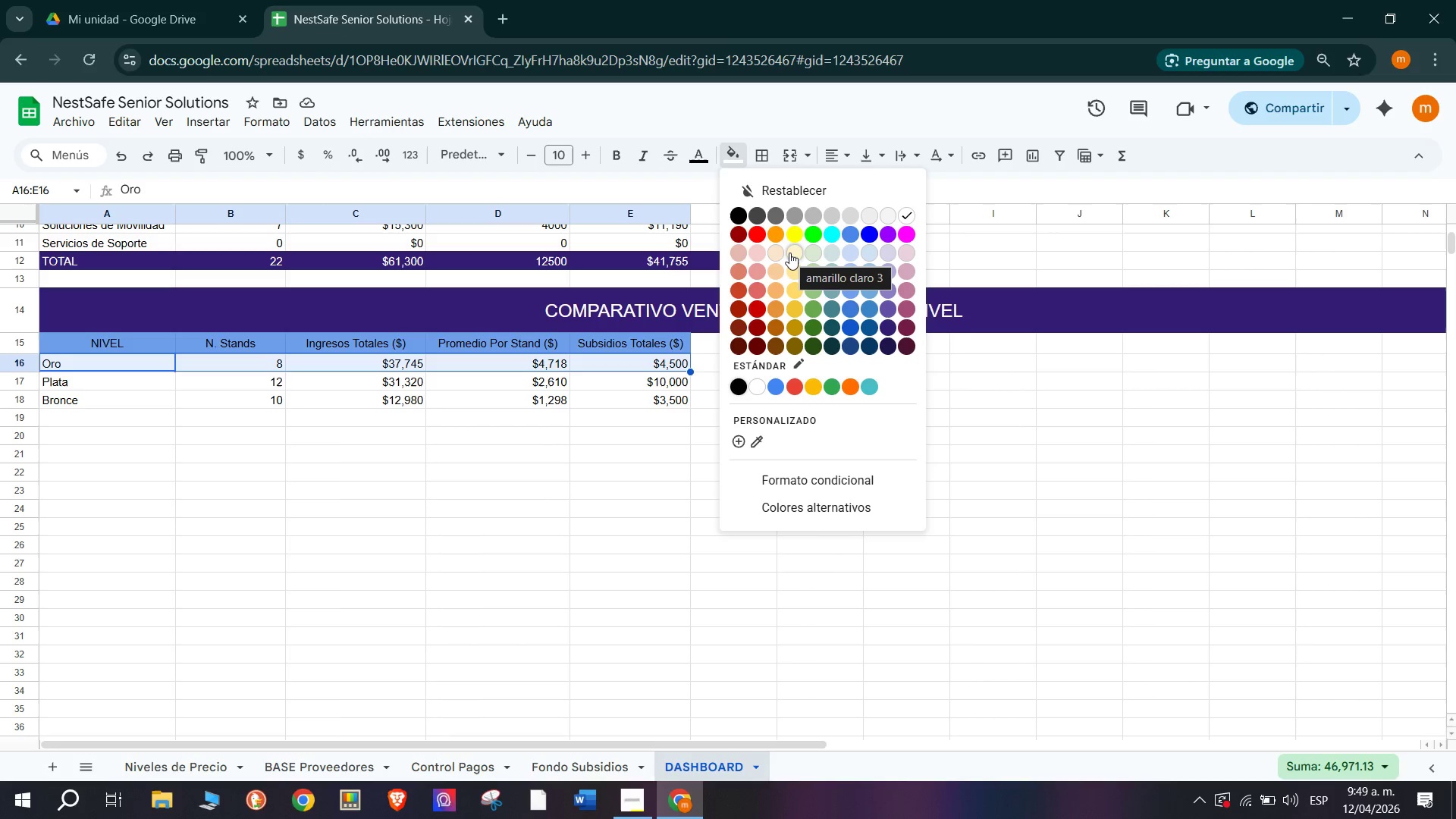 
left_click([789, 253])
 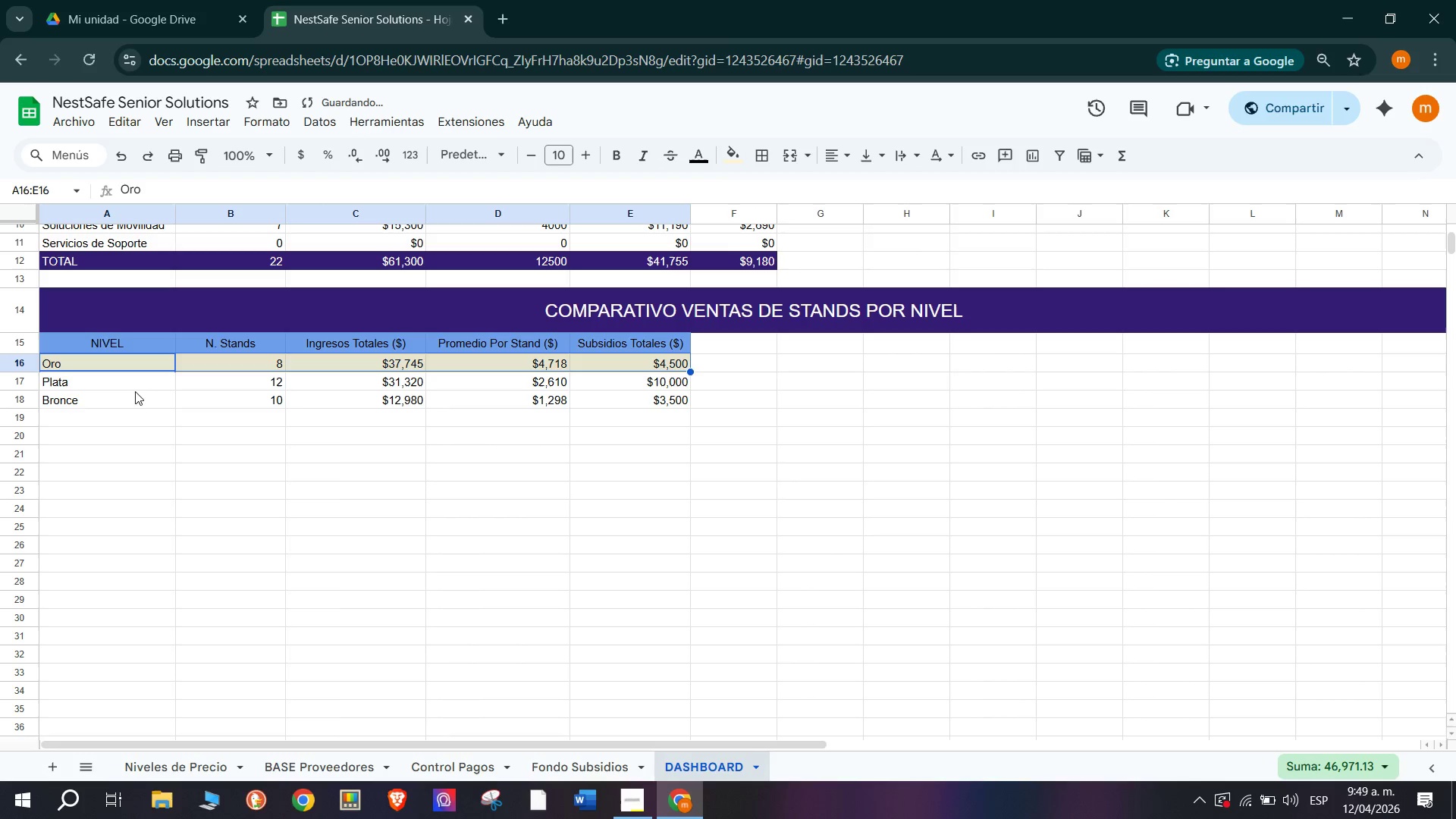 
left_click_drag(start_coordinate=[130, 374], to_coordinate=[325, 369])
 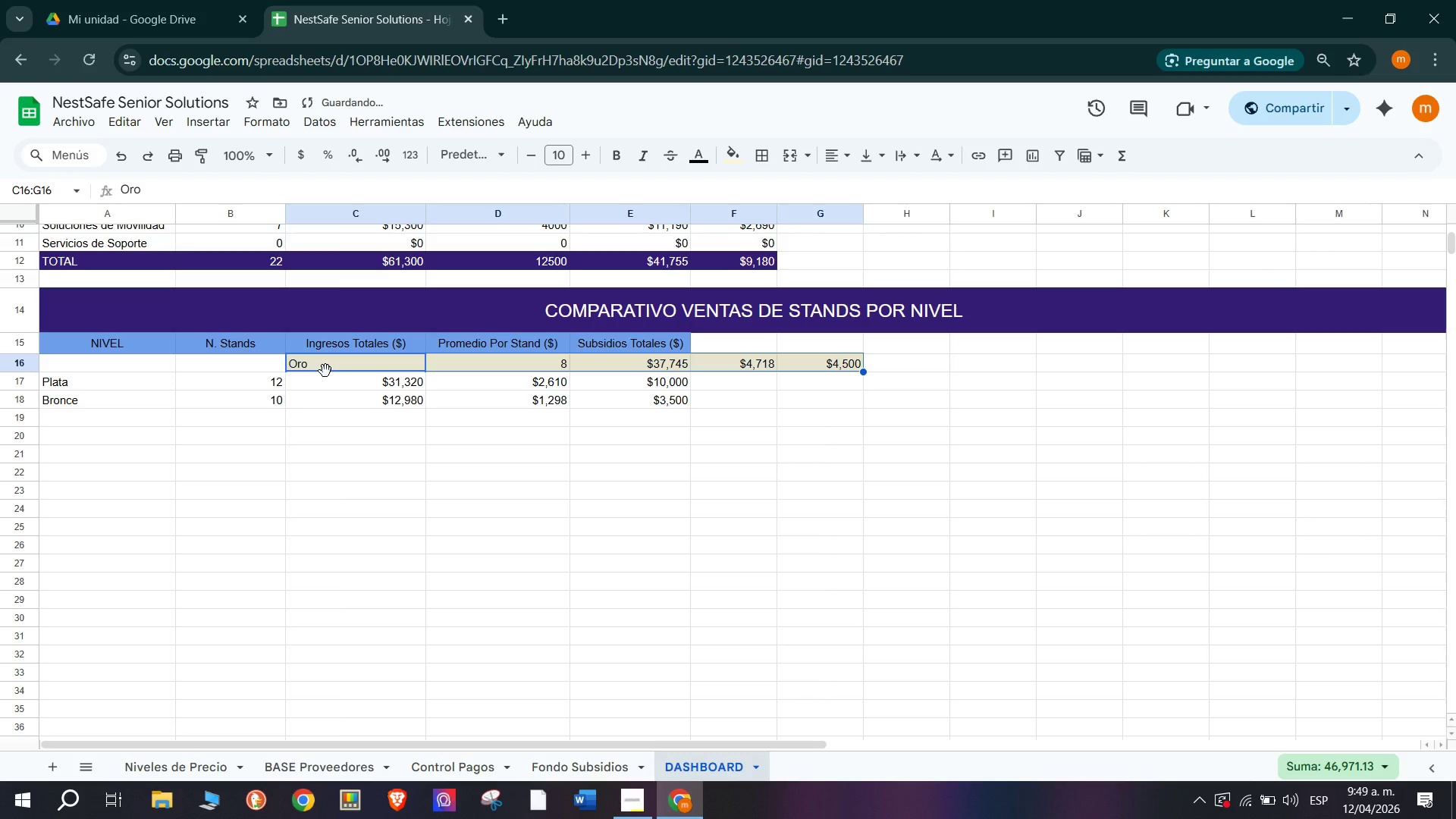 
key(Shift+ShiftLeft)
 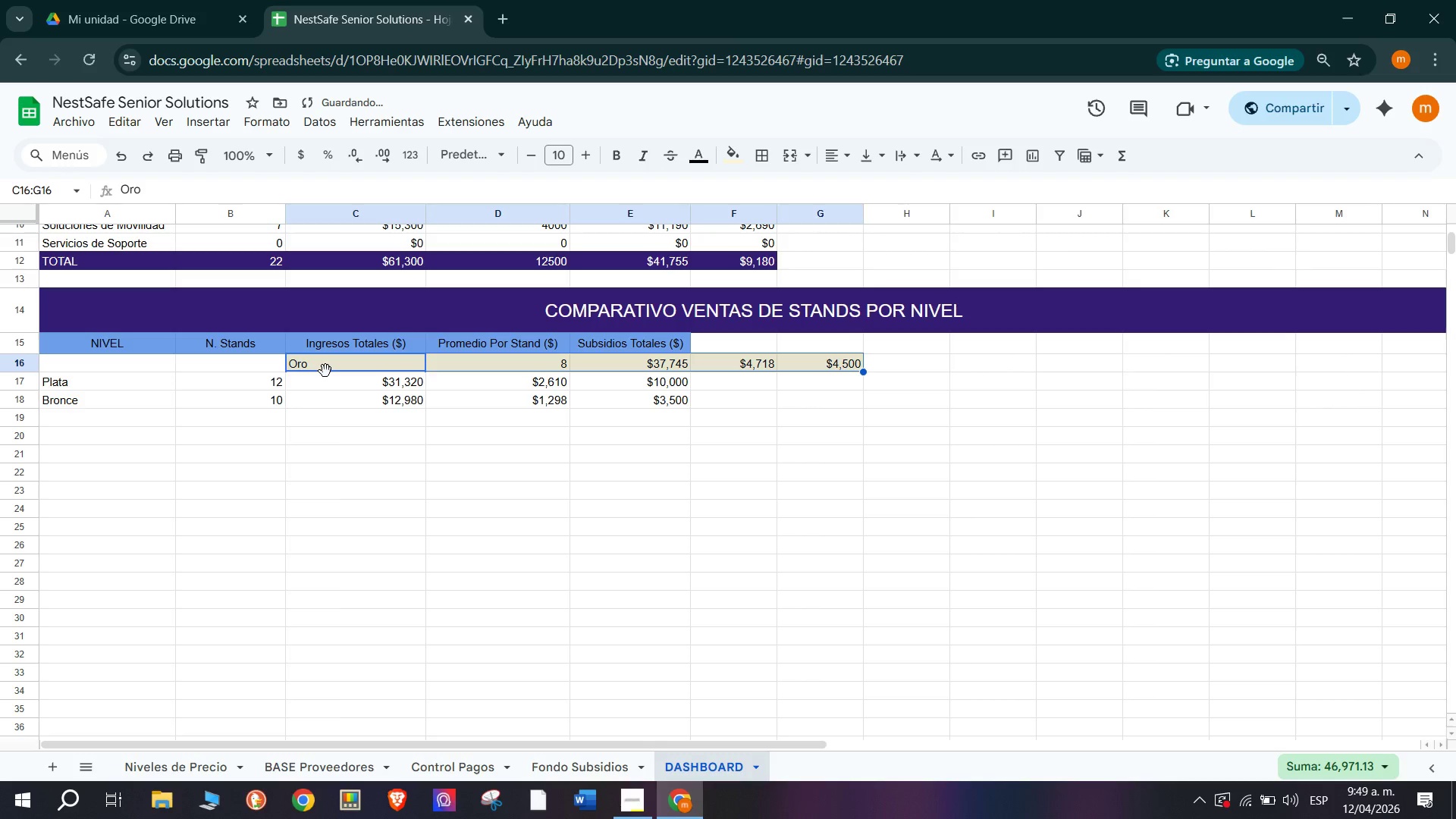 
key(Control+Z)
 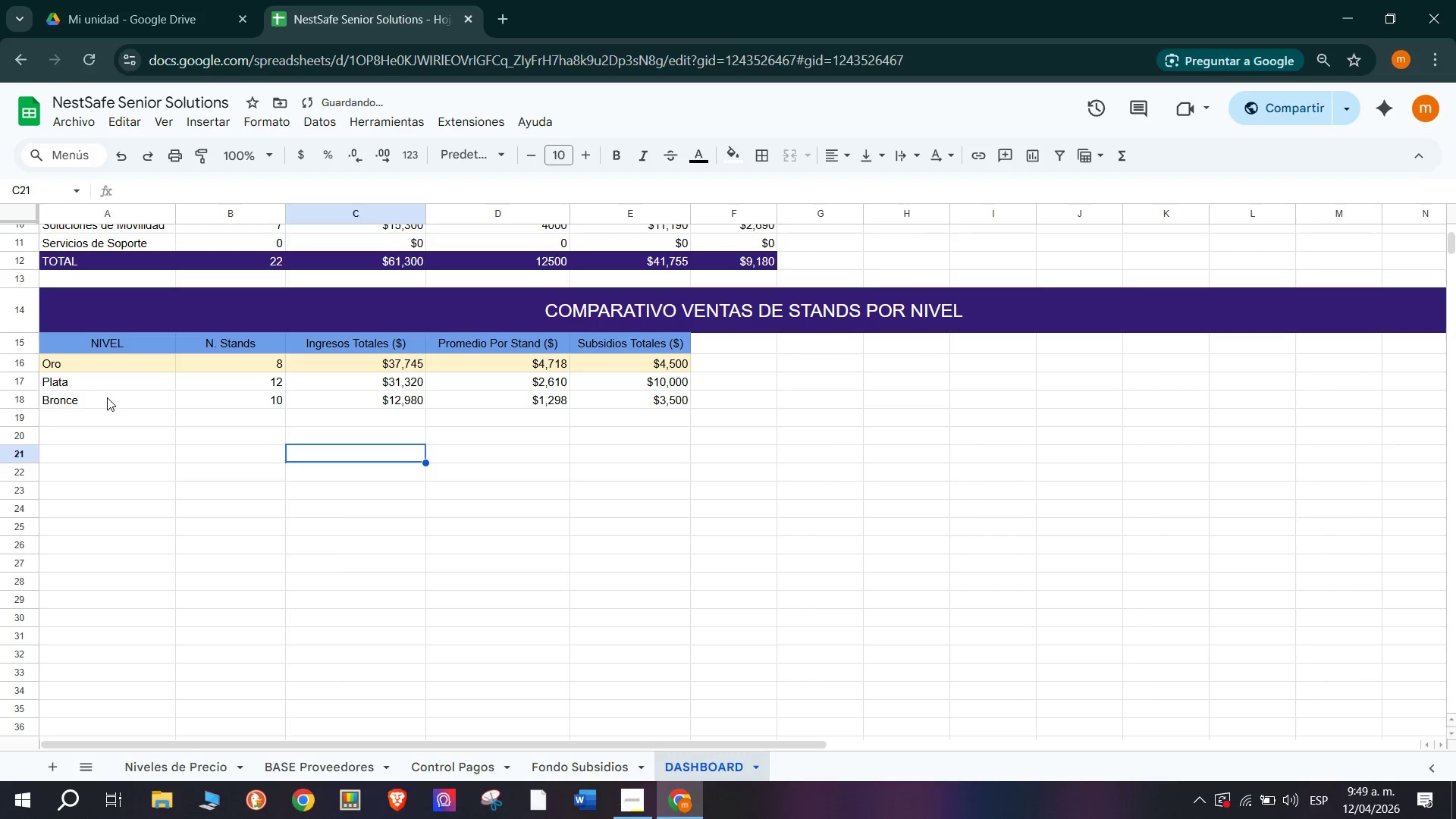 
left_click_drag(start_coordinate=[102, 381], to_coordinate=[597, 388])
 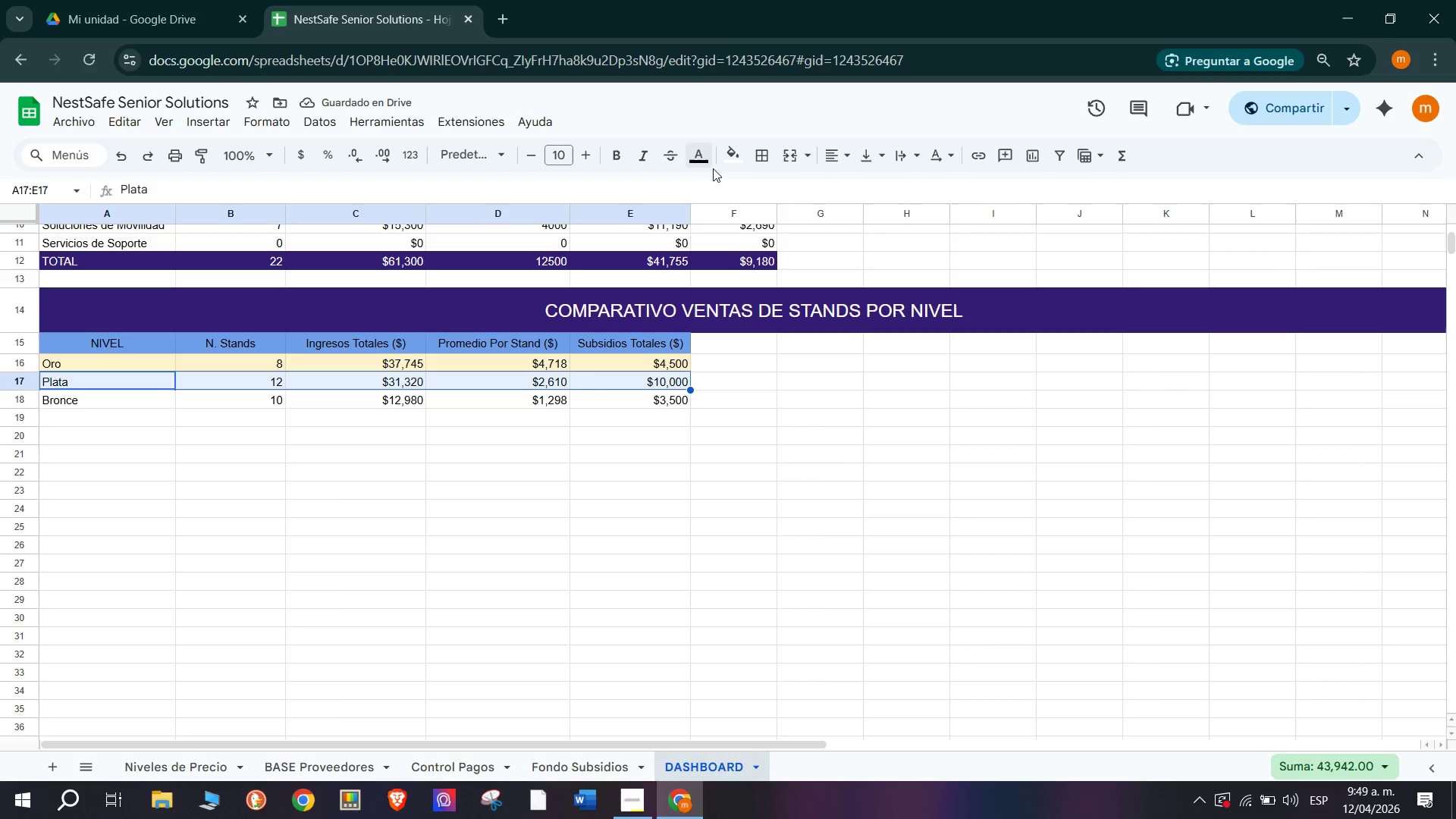 
left_click([723, 165])
 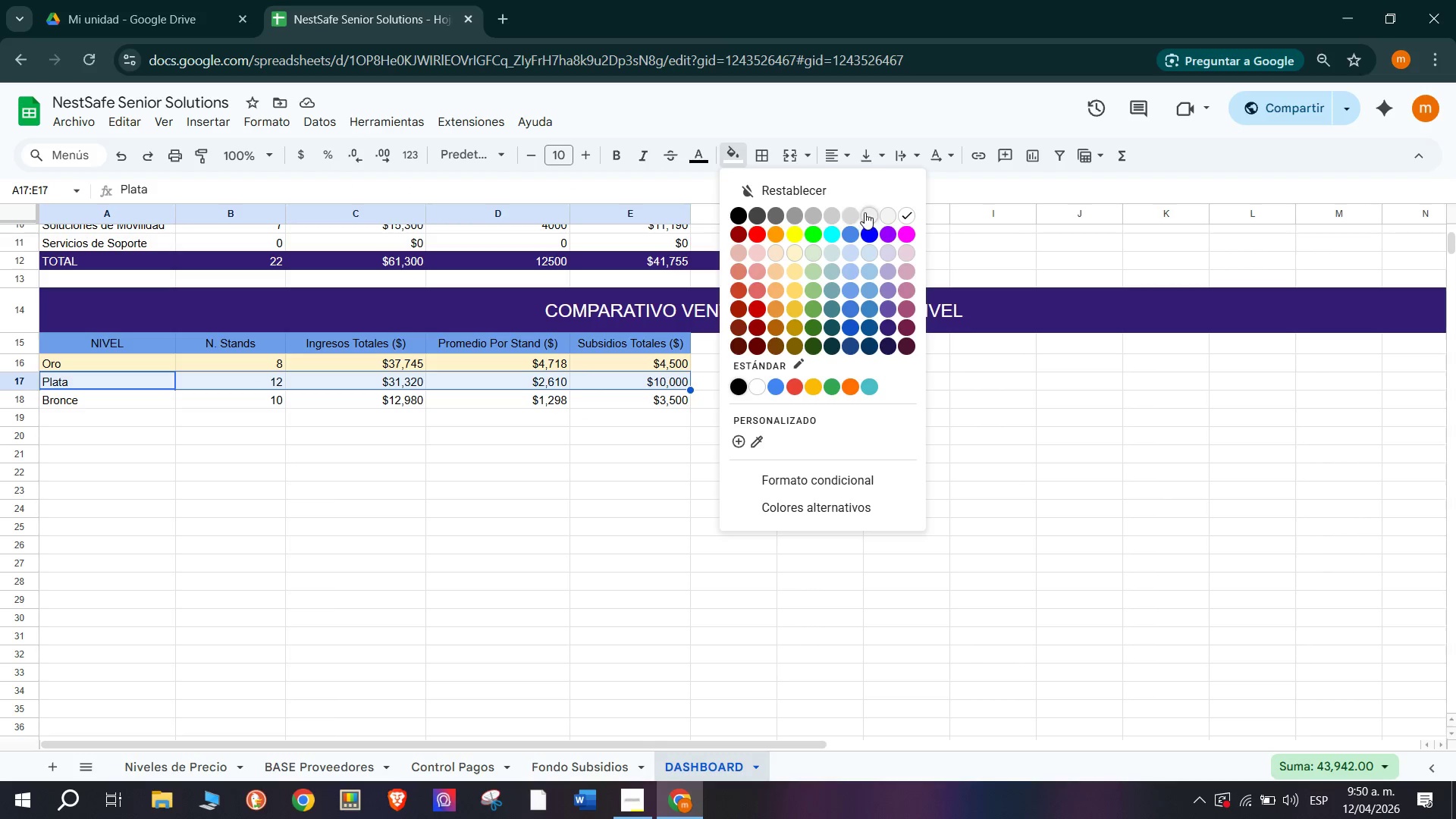 
double_click([370, 415])
 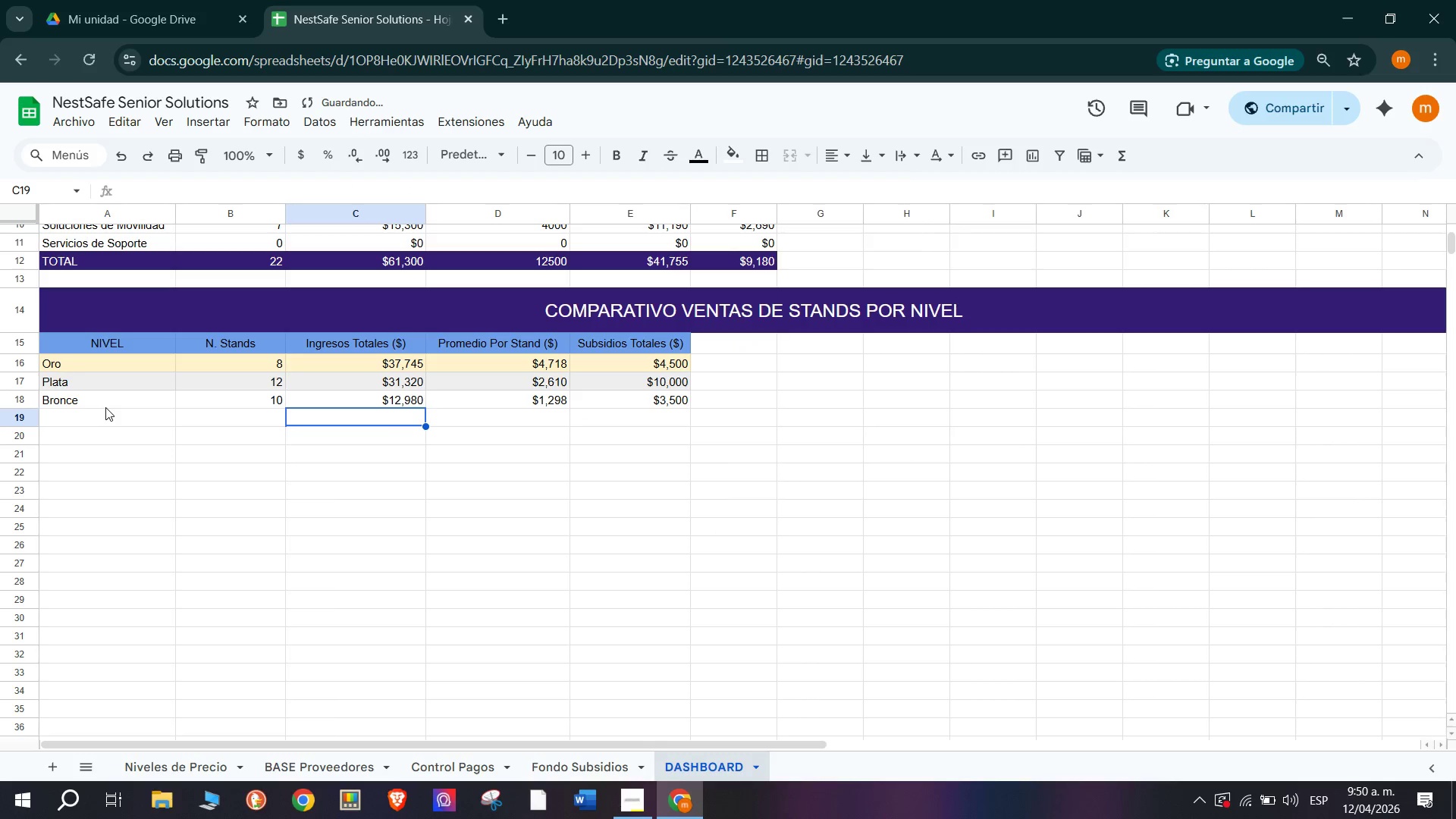 
left_click_drag(start_coordinate=[105, 404], to_coordinate=[632, 396])
 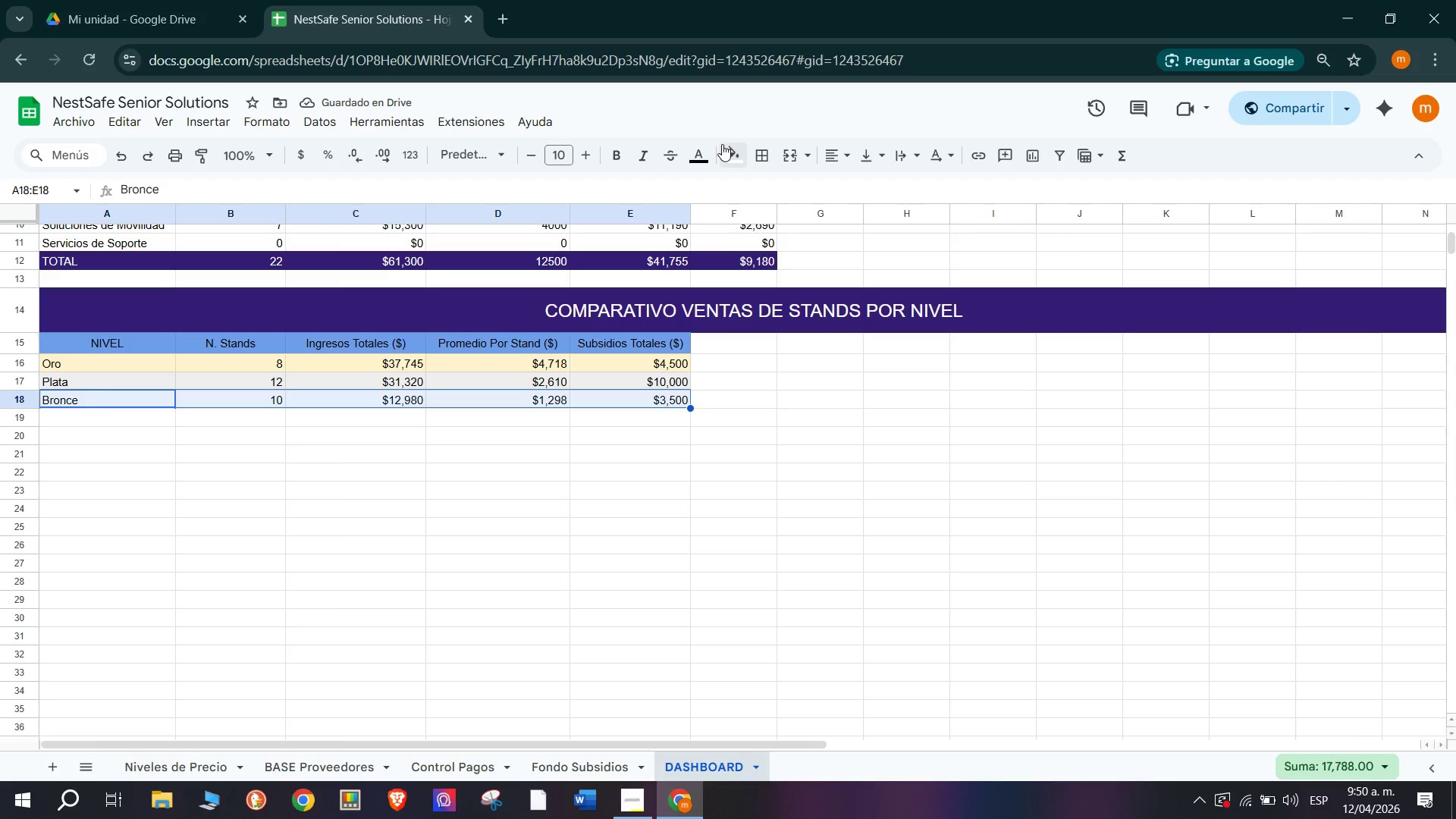 
left_click([736, 152])
 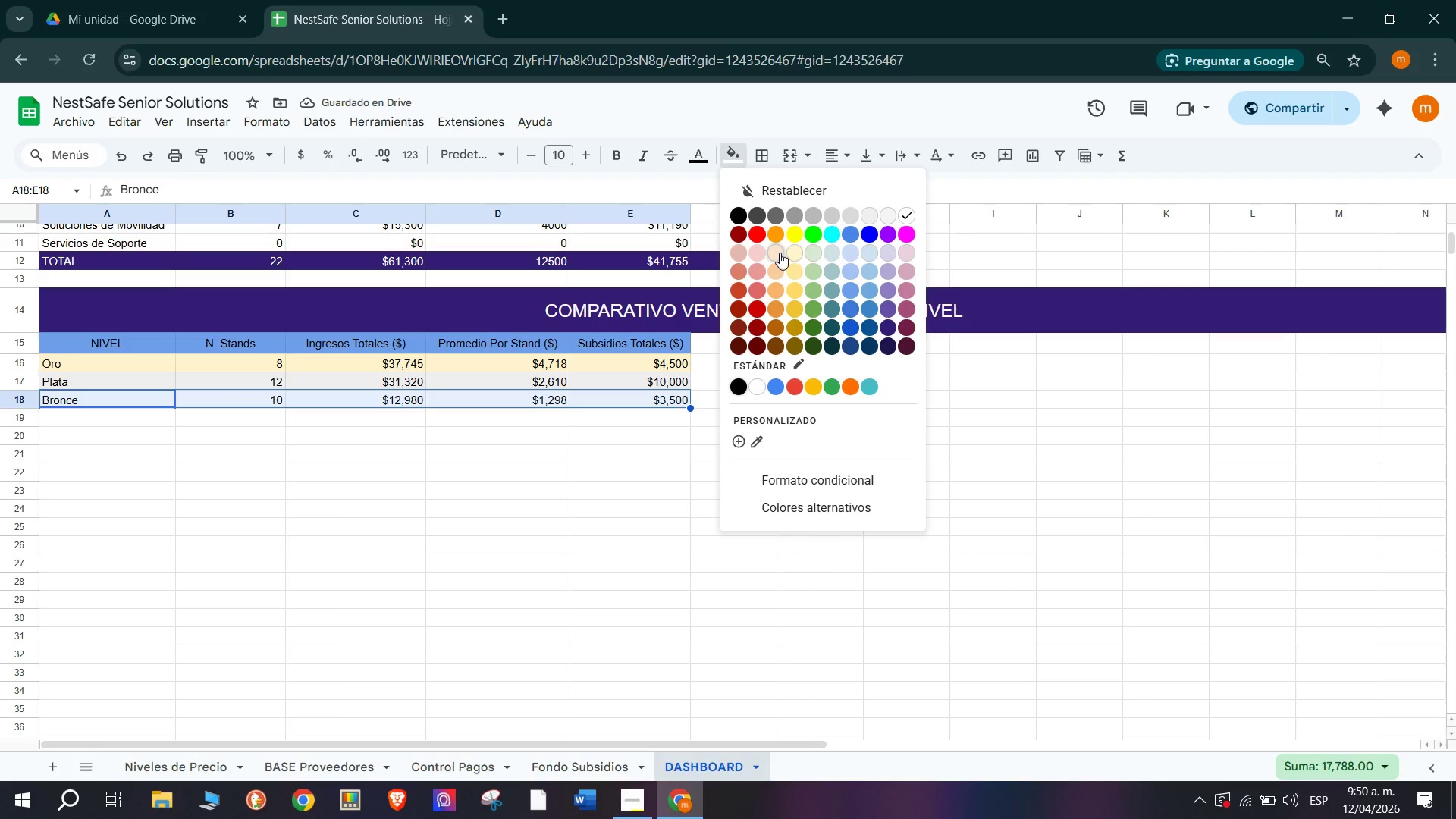 
double_click([588, 479])
 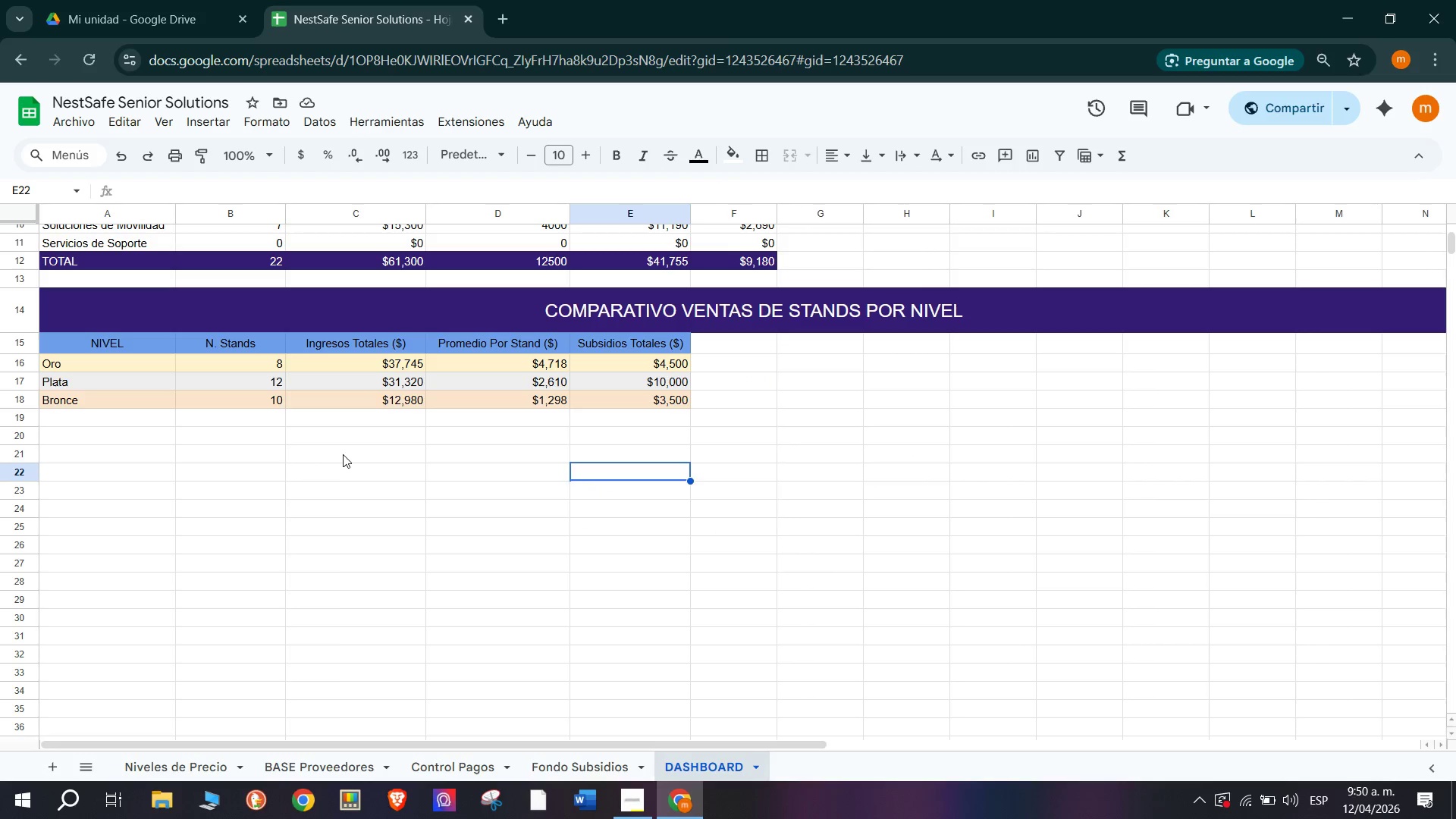 
wait(13.84)
 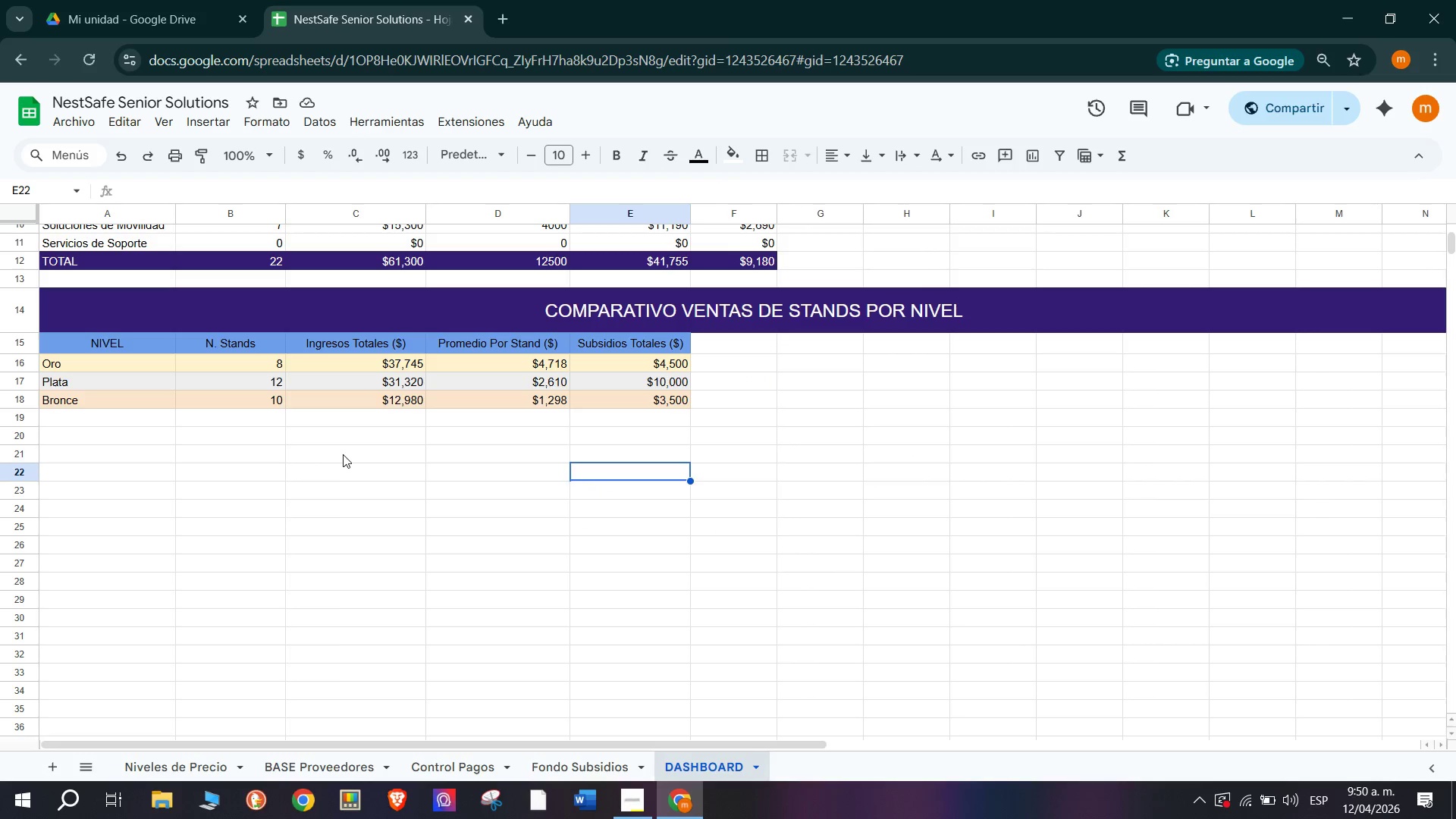 
scroll: coordinate [522, 391], scroll_direction: up, amount: 3.0
 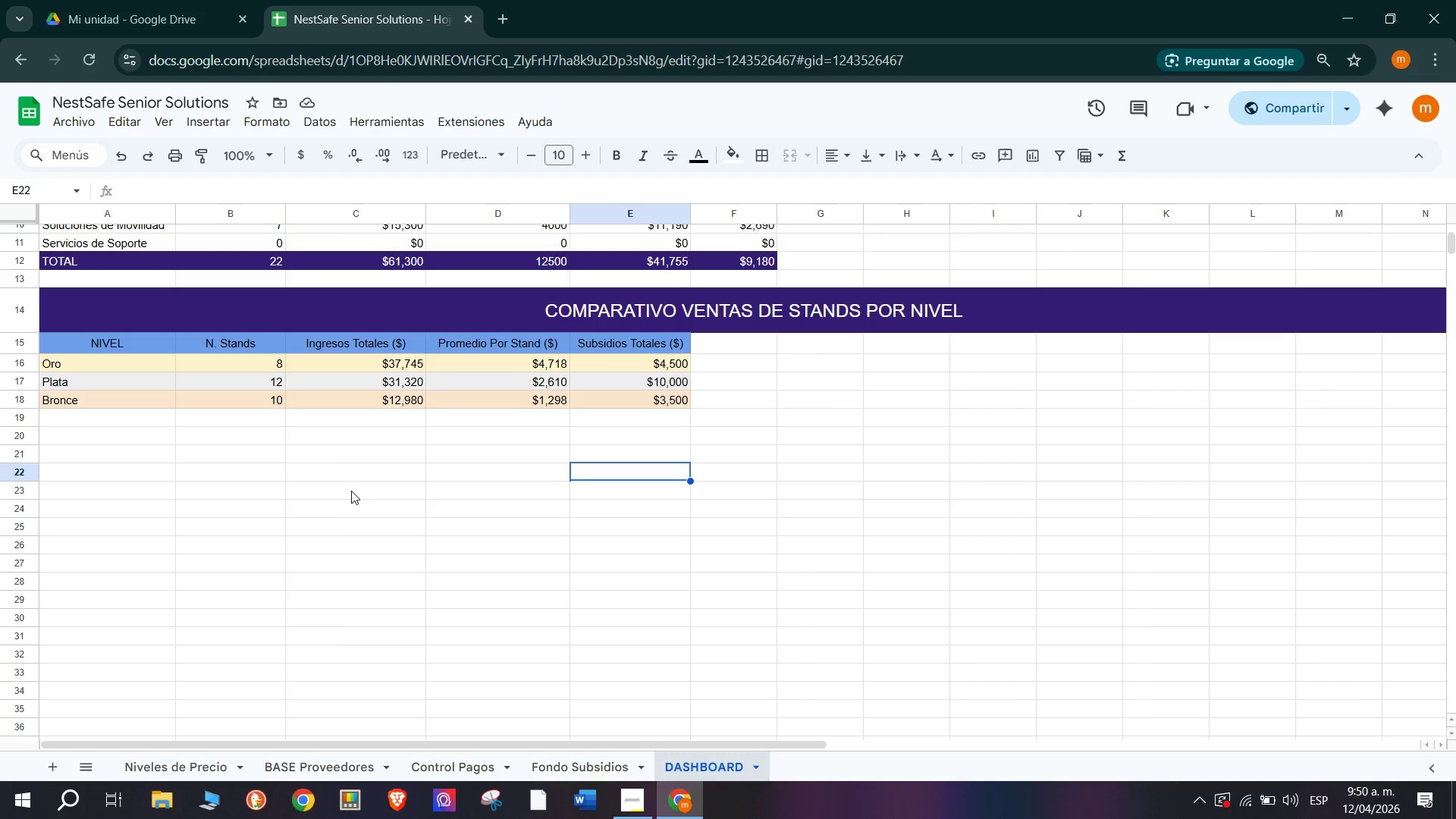 
wait(12.16)
 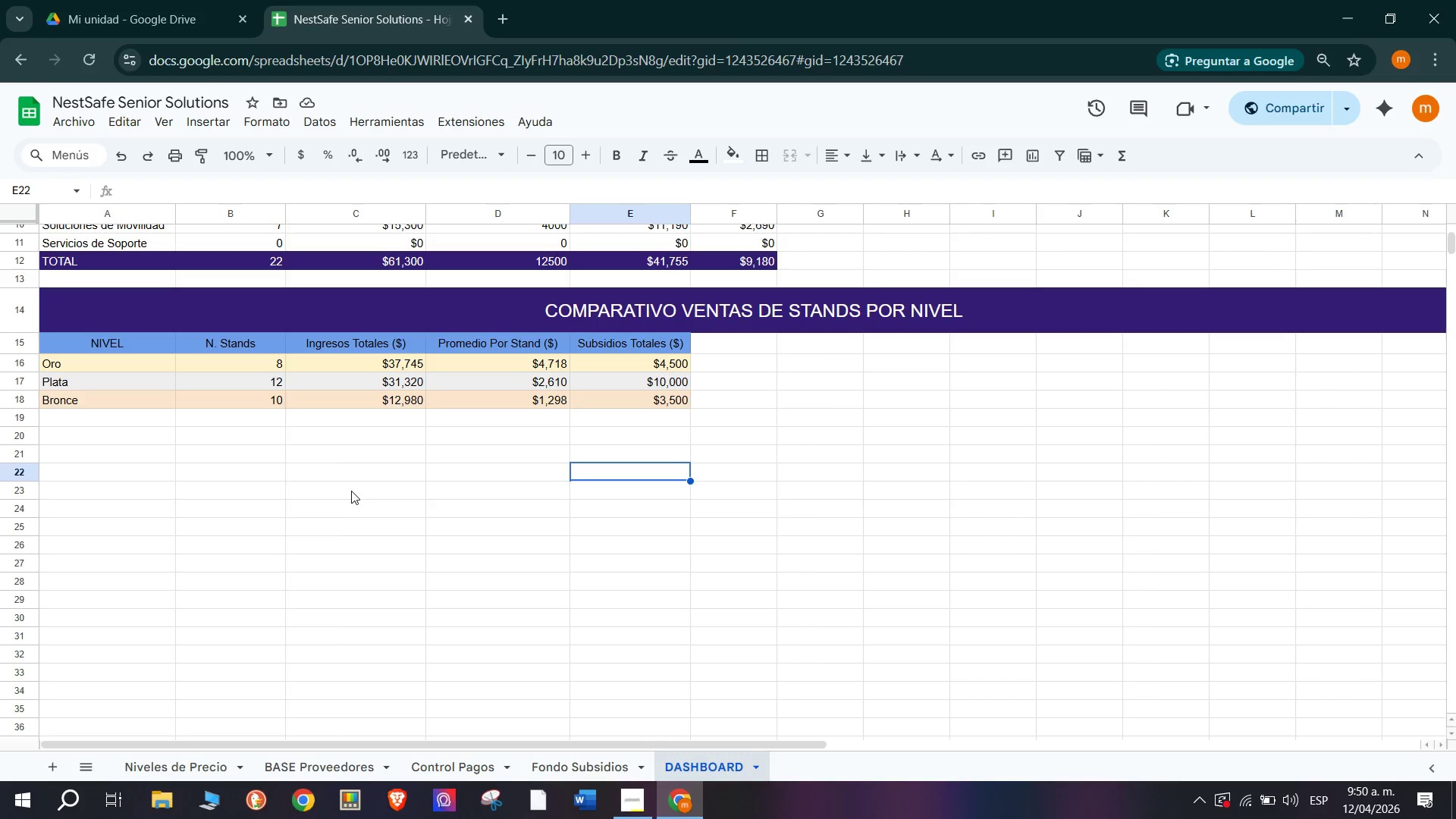 
scroll: coordinate [295, 412], scroll_direction: up, amount: 2.0
 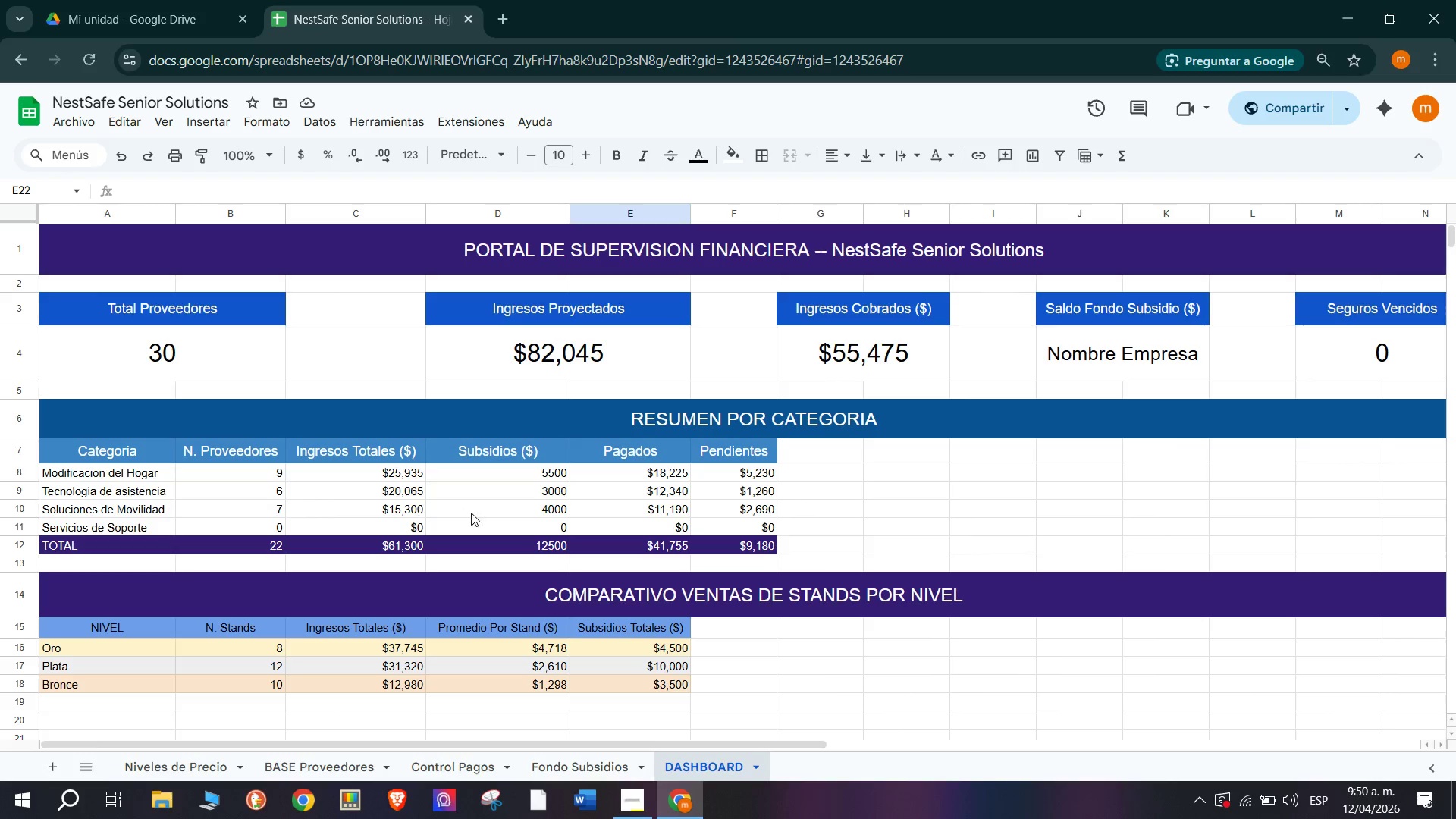 
scroll: coordinate [543, 531], scroll_direction: down, amount: 1.0
 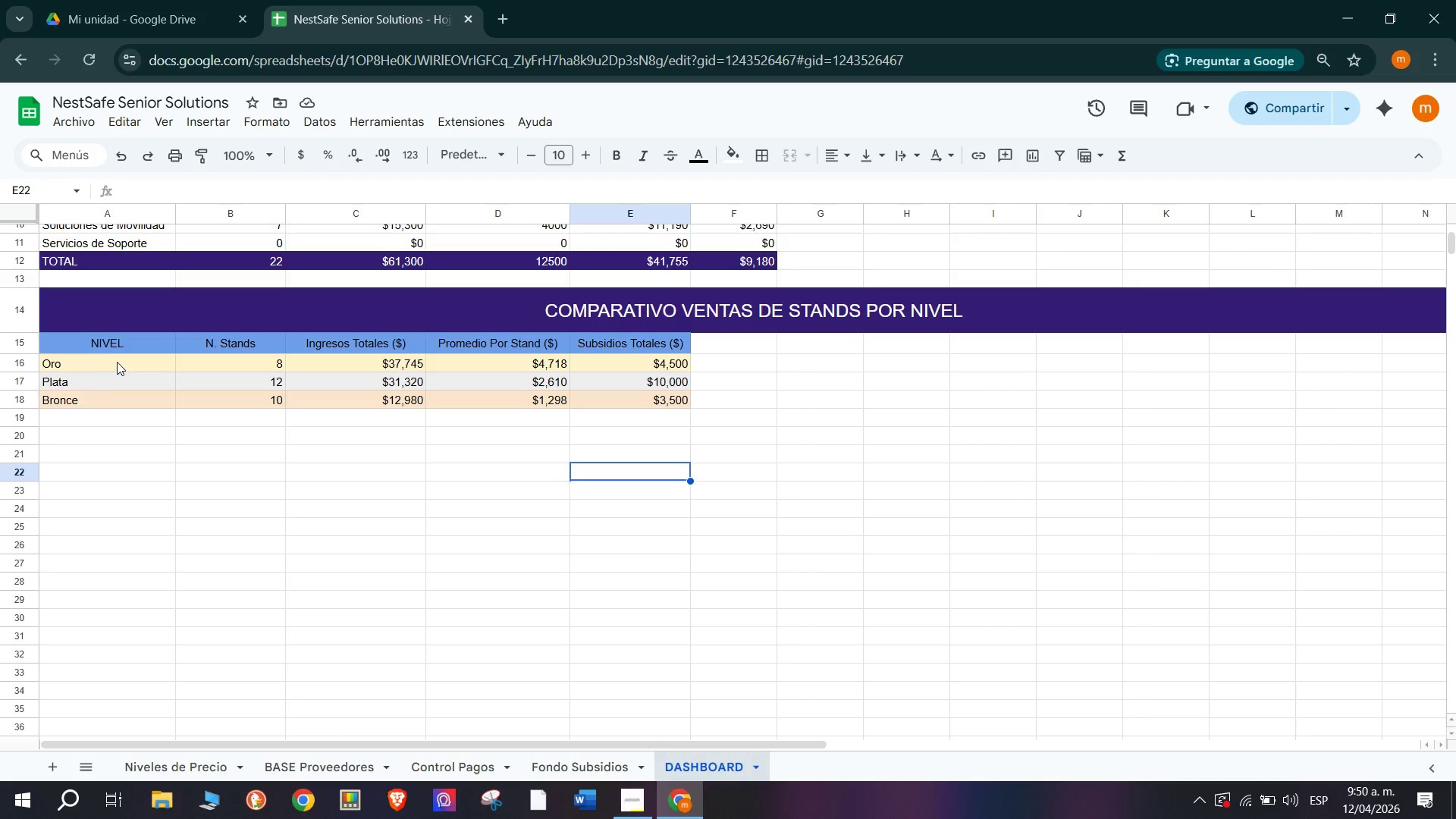 
left_click_drag(start_coordinate=[86, 345], to_coordinate=[646, 407])
 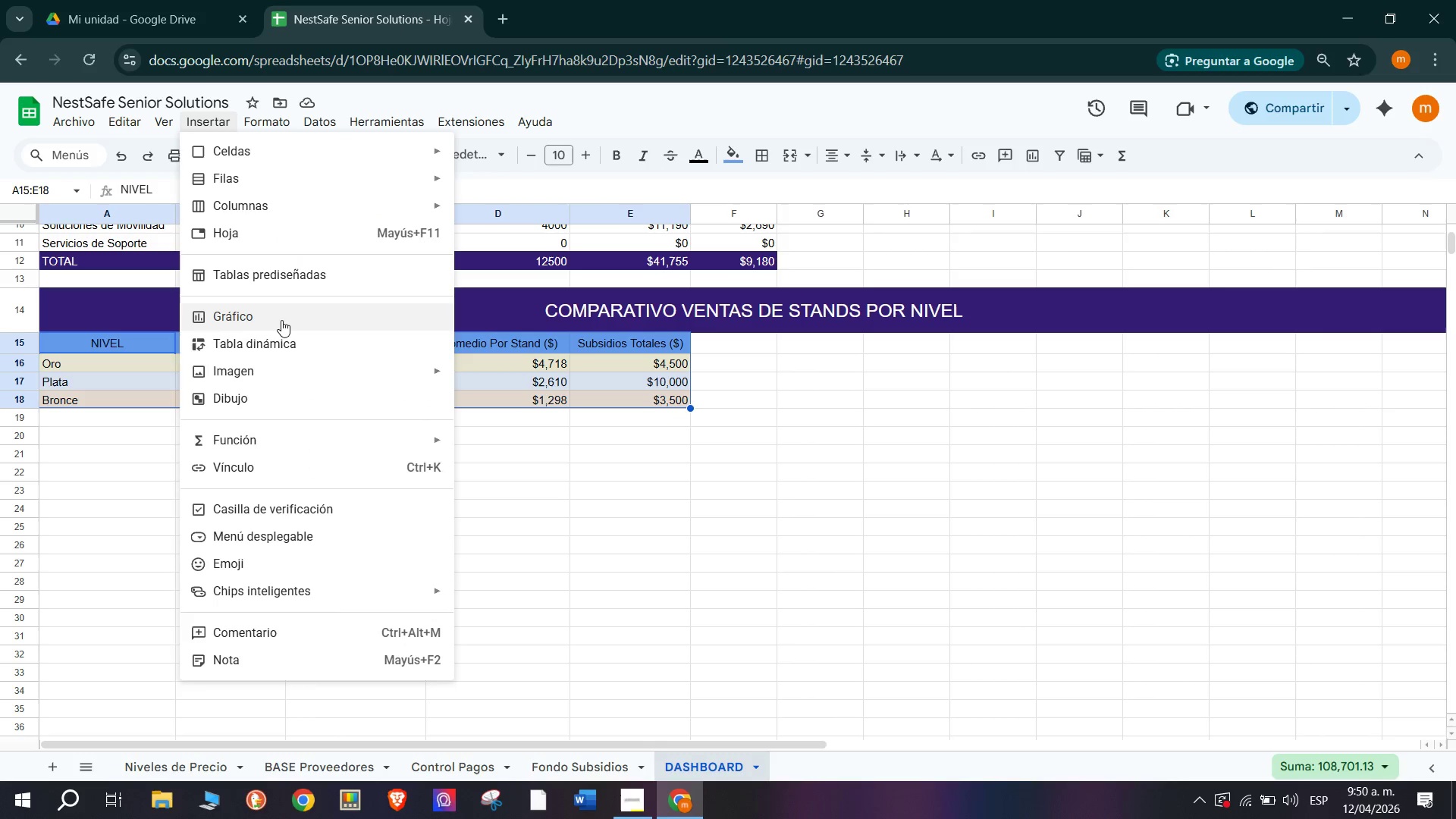 
scroll: coordinate [624, 403], scroll_direction: up, amount: 4.0
 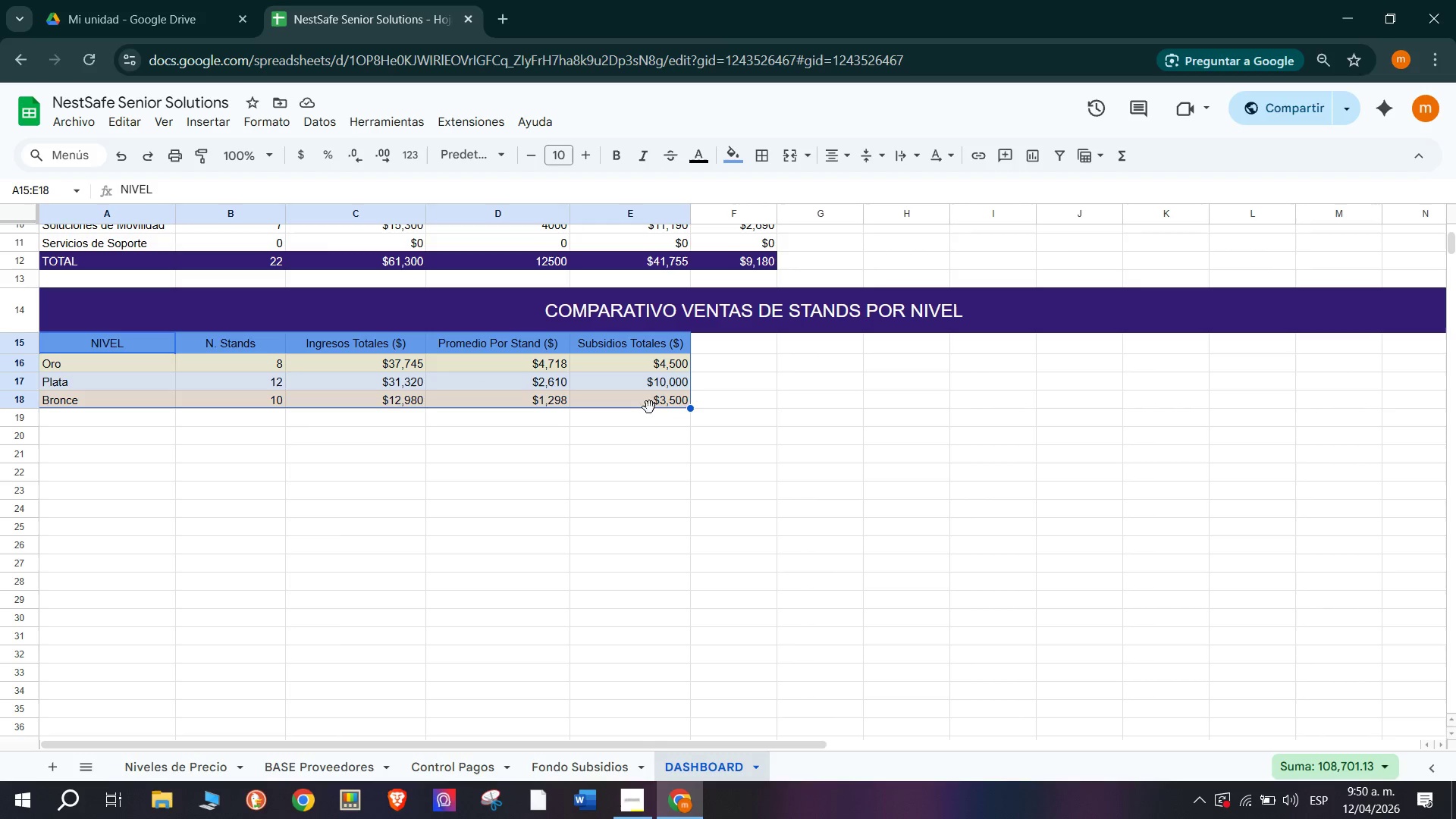 
left_click([281, 318])
 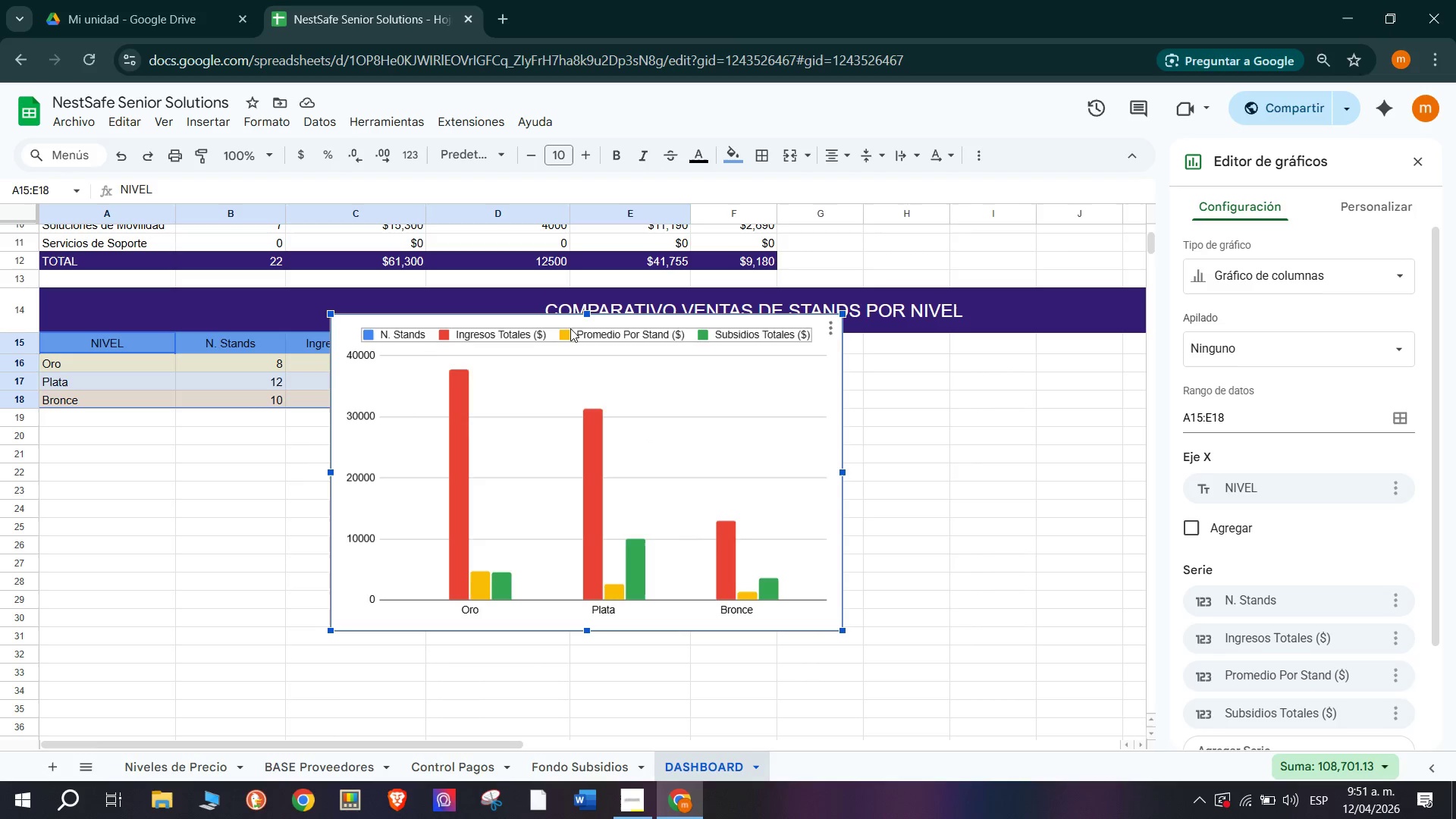 
wait(30.86)
 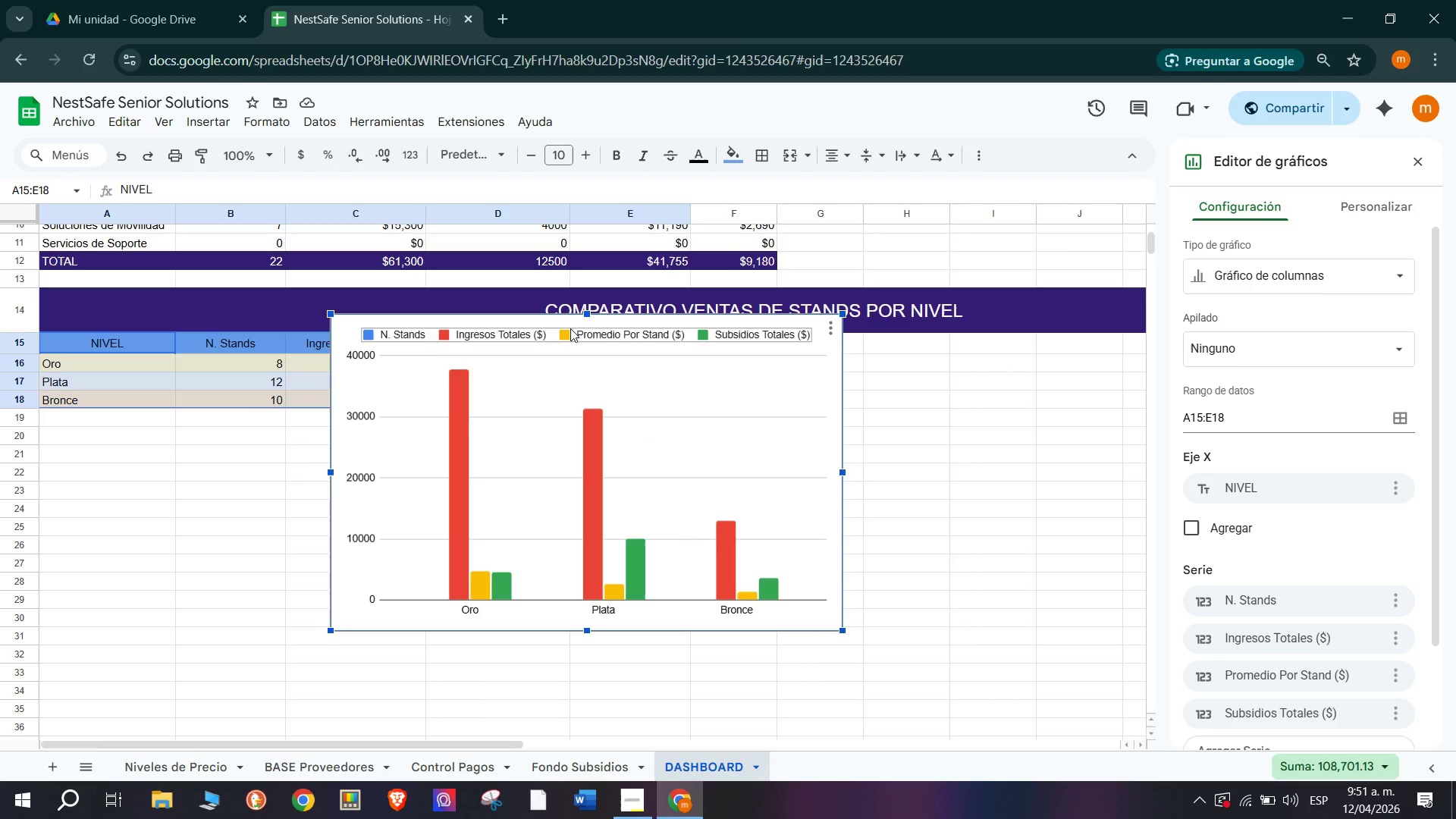 
scroll: coordinate [1299, 620], scroll_direction: down, amount: 1.0
 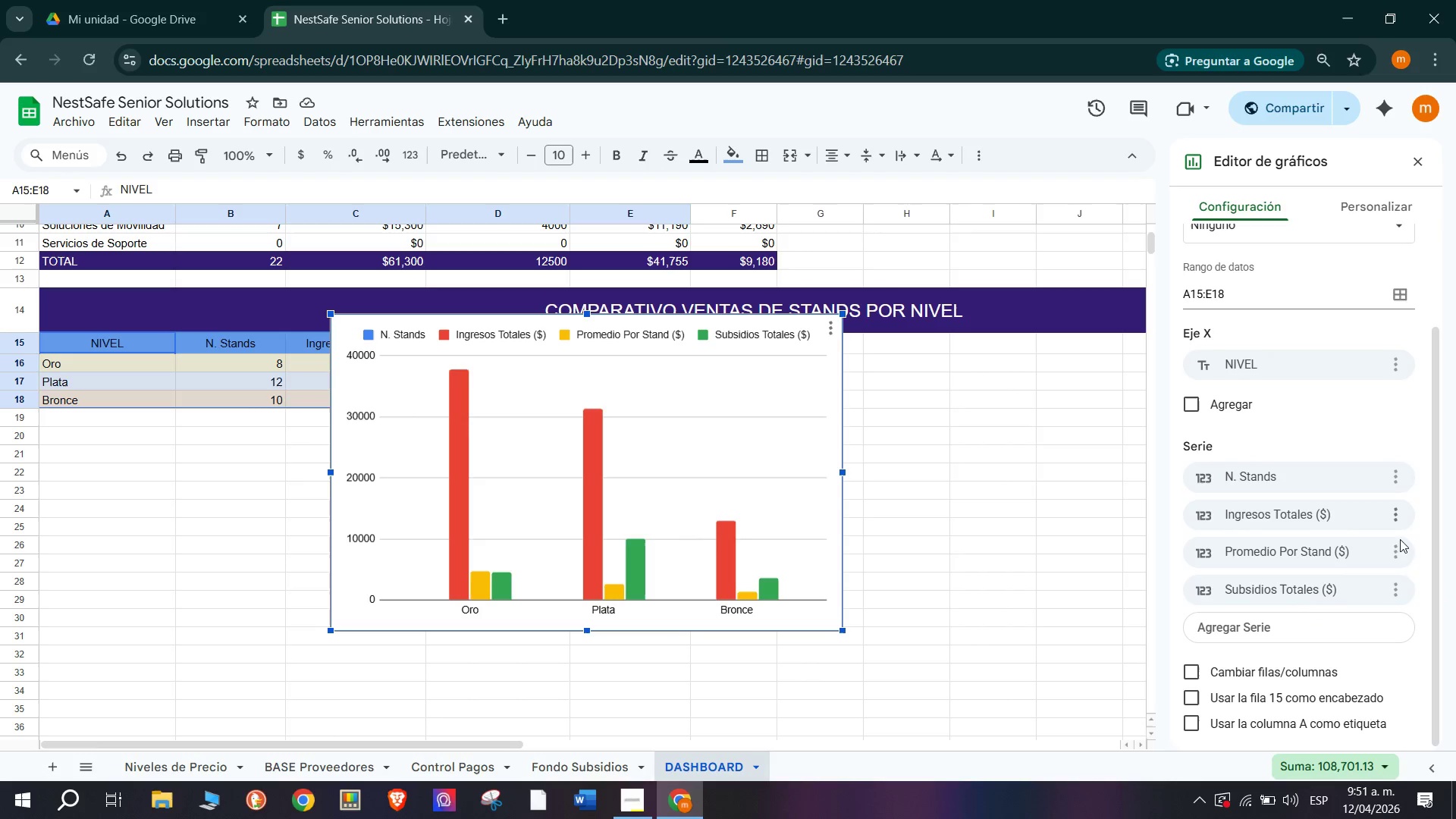 
left_click([1398, 548])
 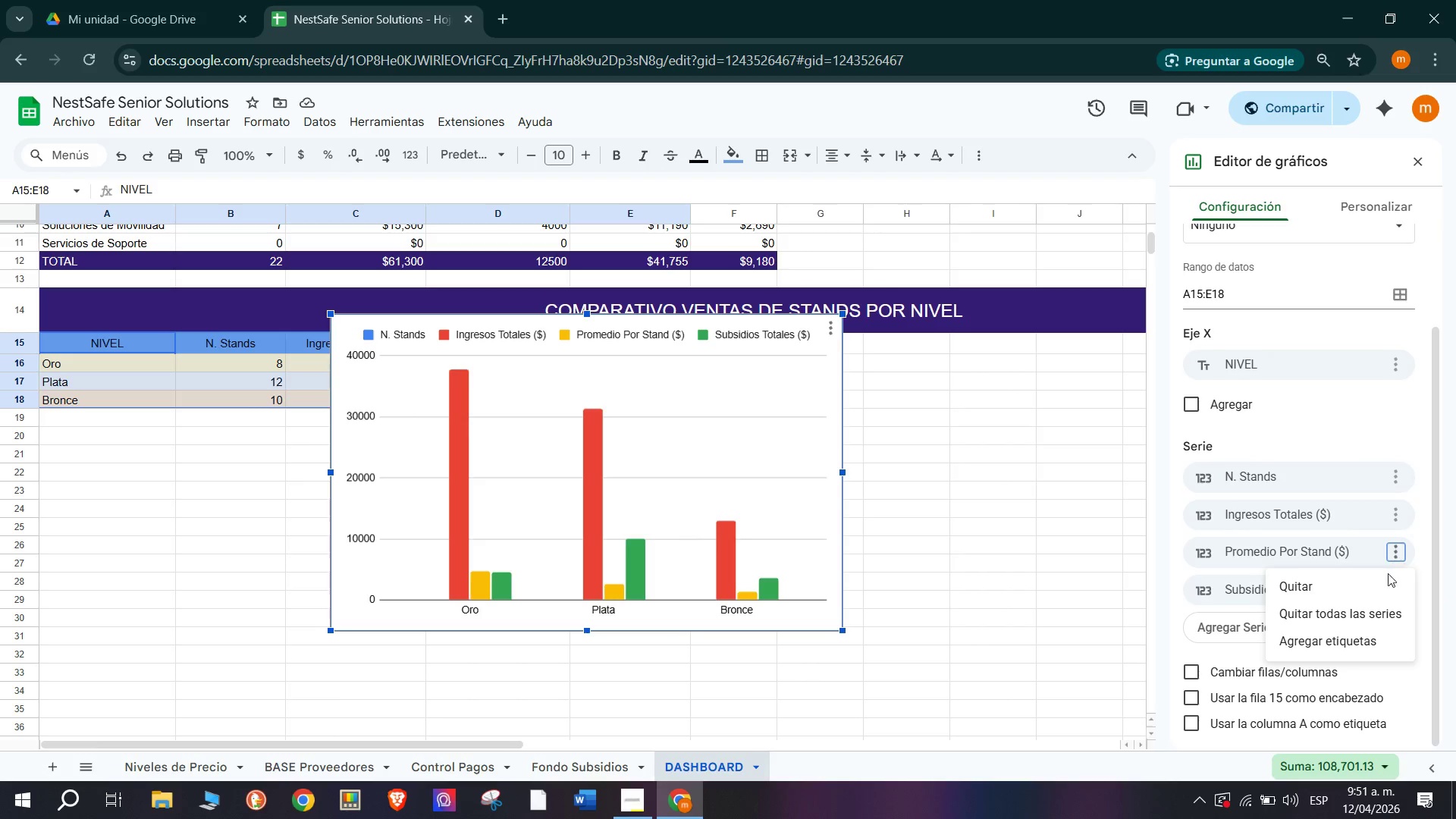 
left_click([1383, 580])
 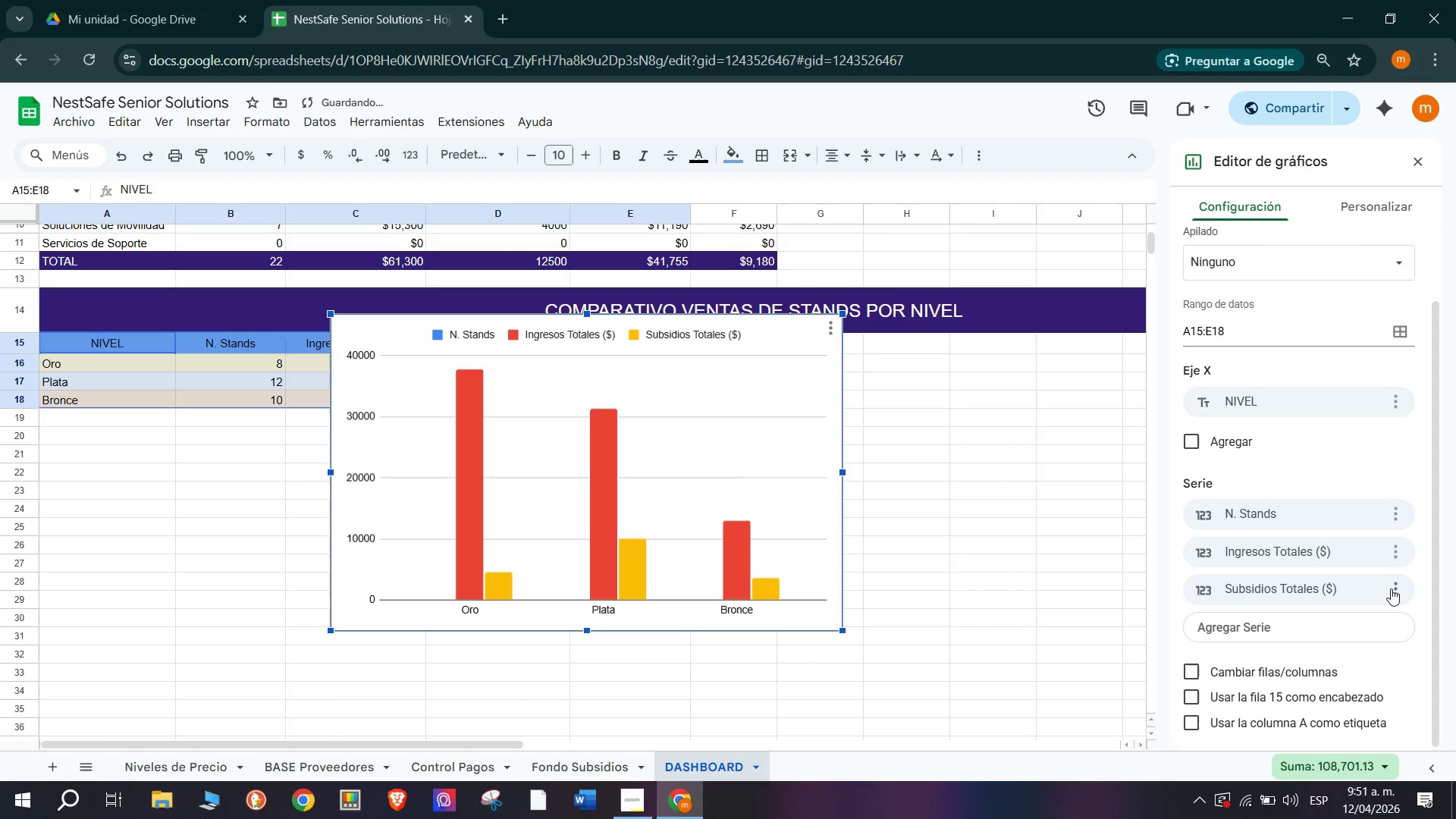 
left_click([1391, 588])
 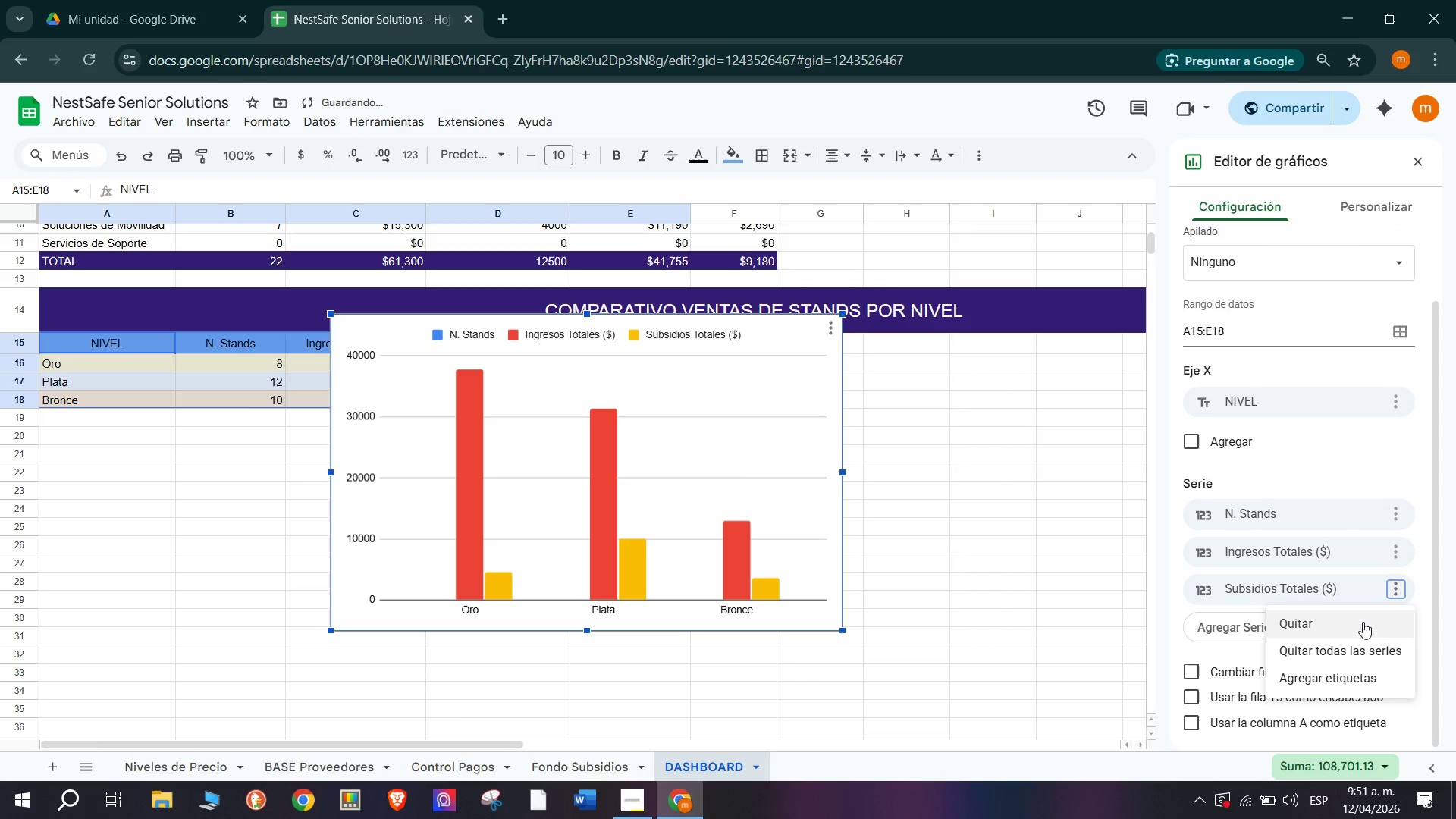 
left_click([1363, 622])
 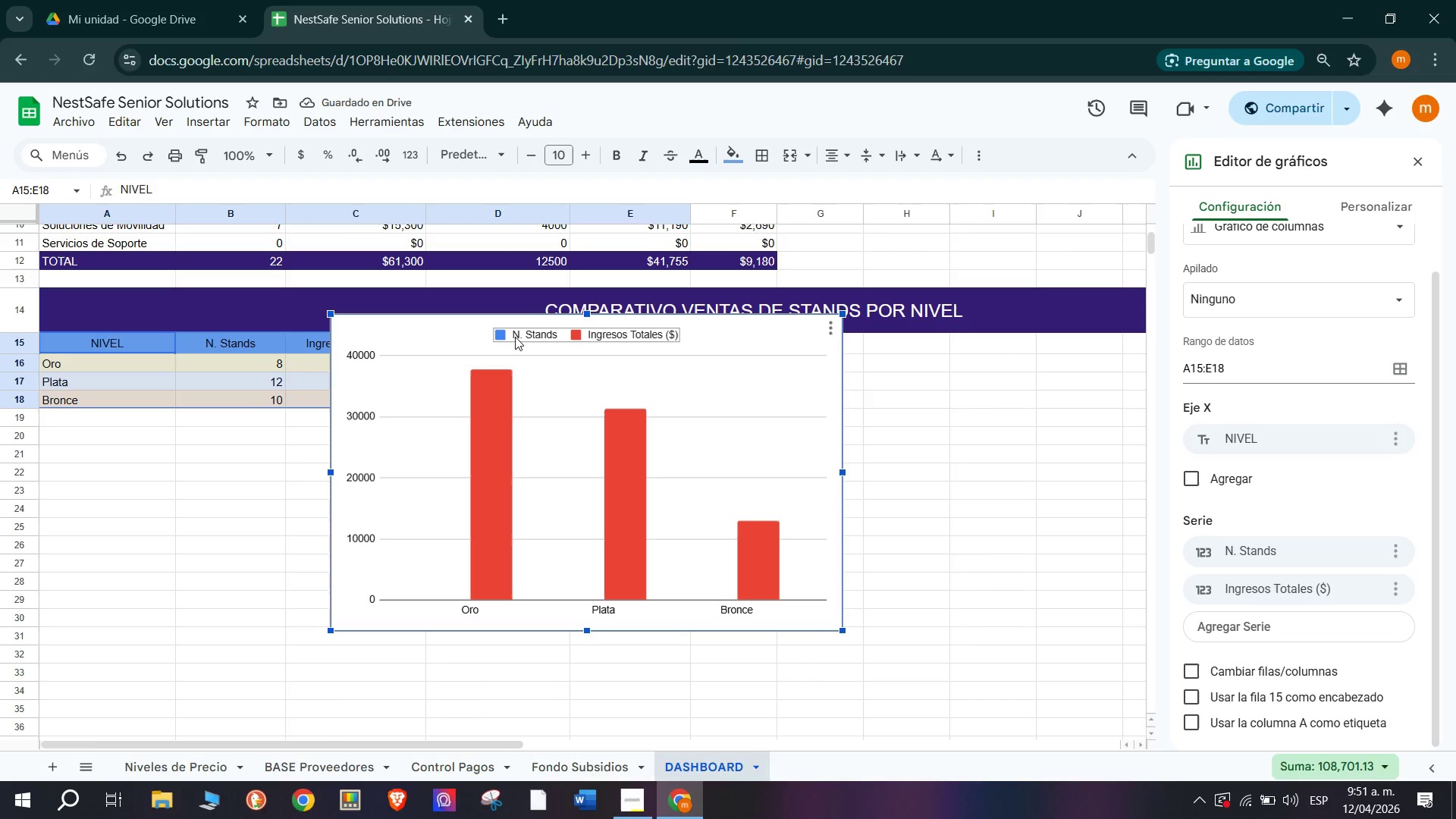 
left_click([515, 337])
 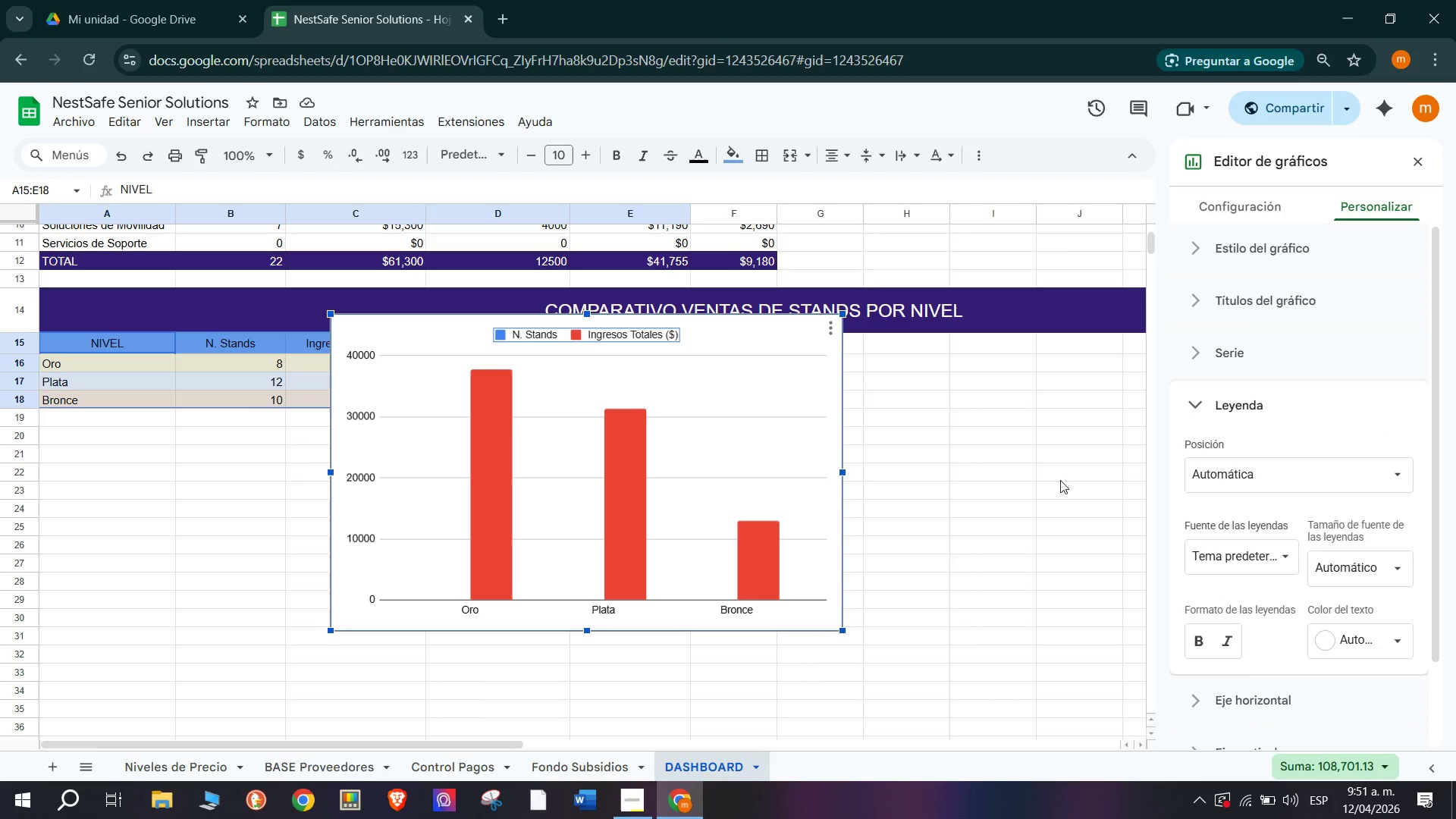 
scroll: coordinate [1296, 554], scroll_direction: down, amount: 1.0
 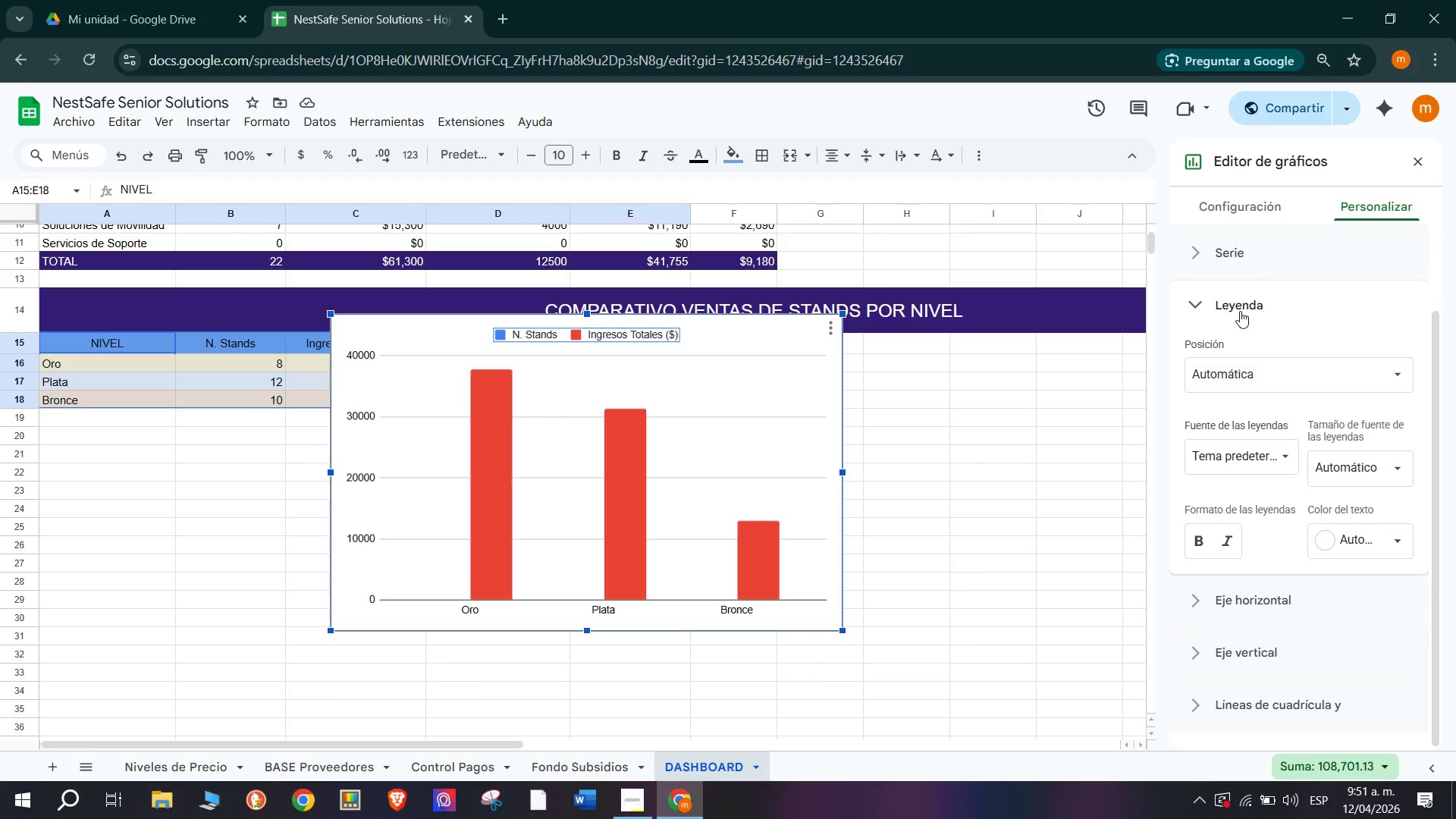 
left_click([1232, 254])
 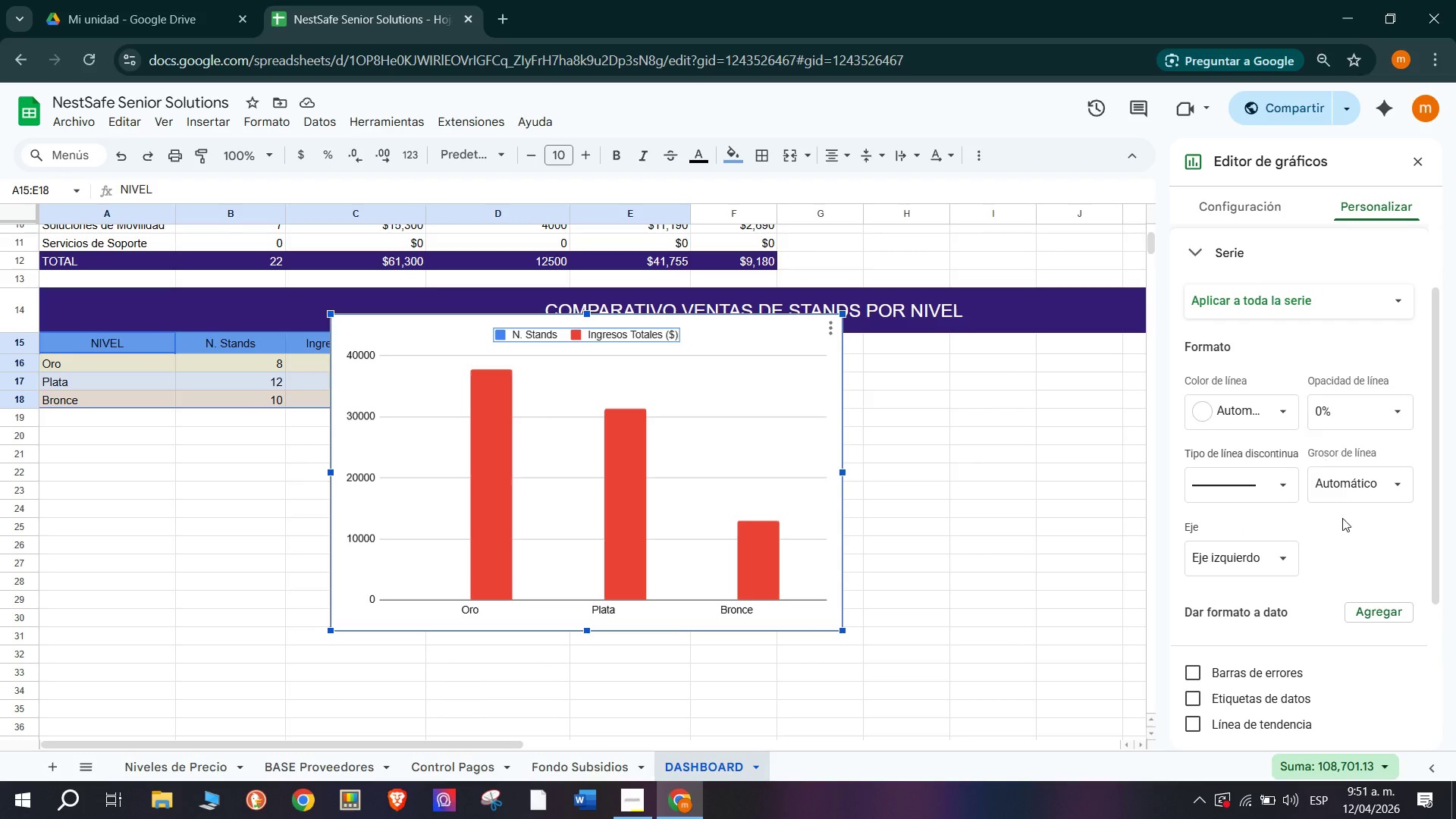 
scroll: coordinate [1337, 528], scroll_direction: up, amount: 2.0
 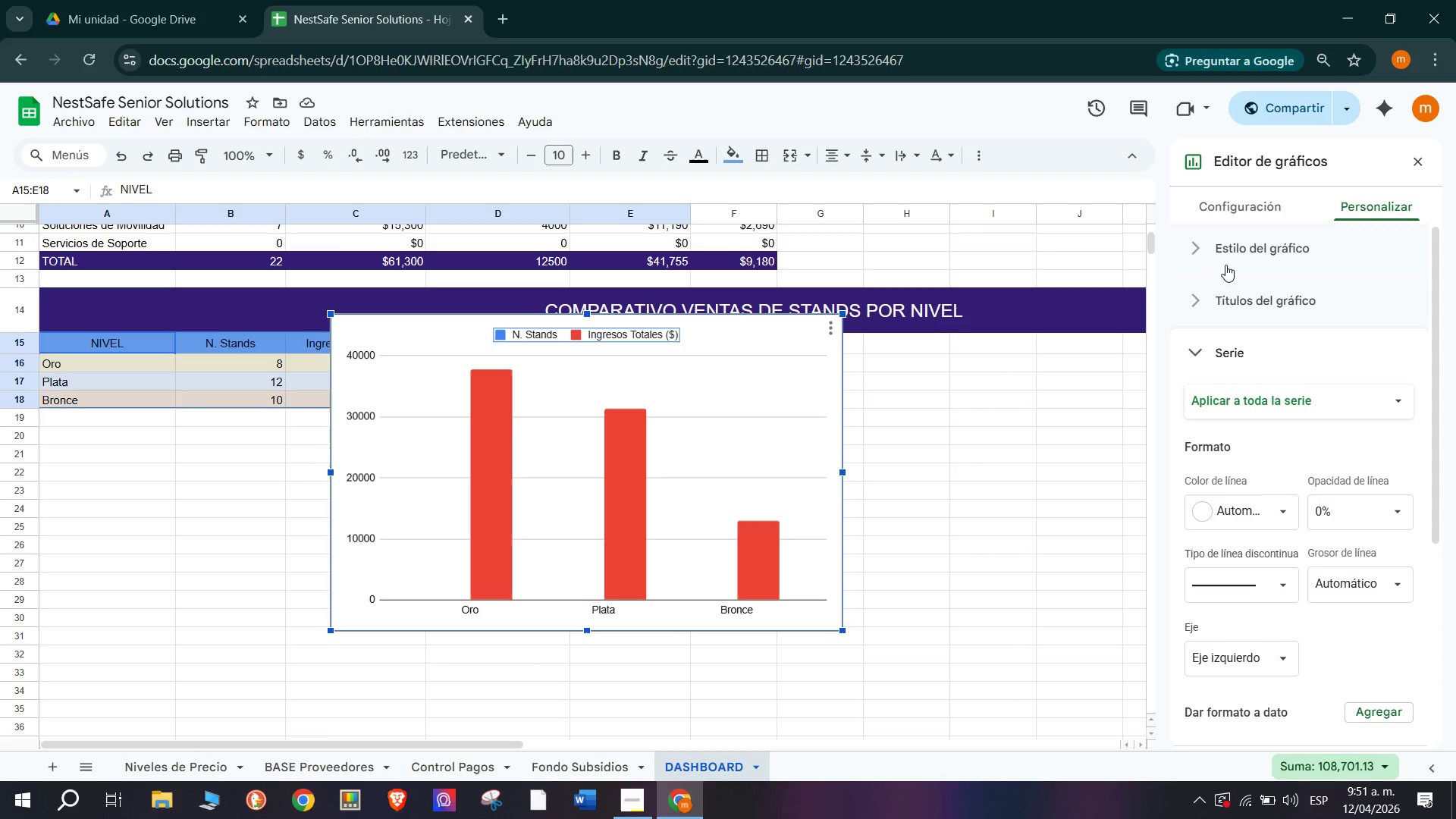 
left_click([1229, 249])
 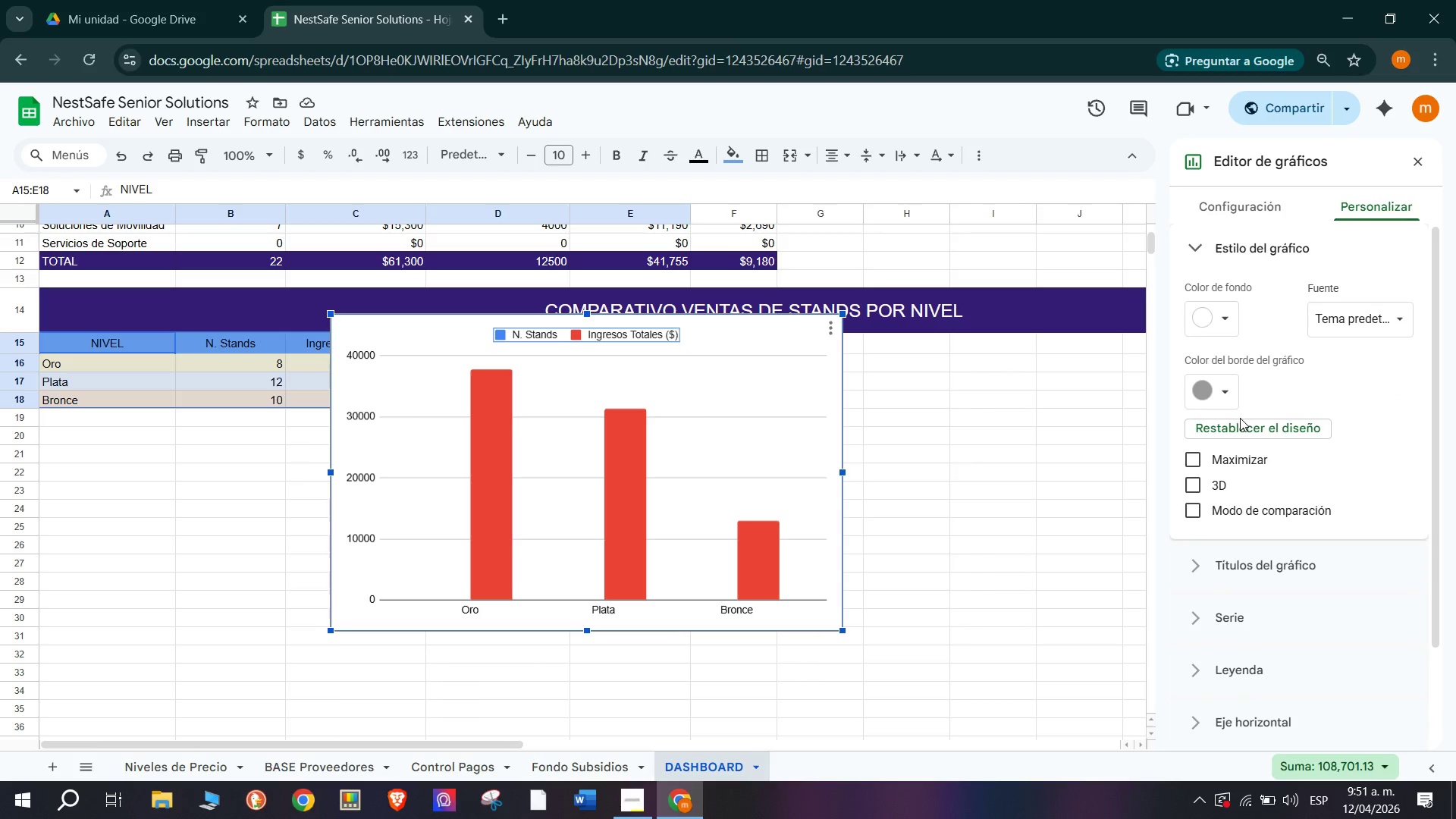 
left_click([1232, 397])
 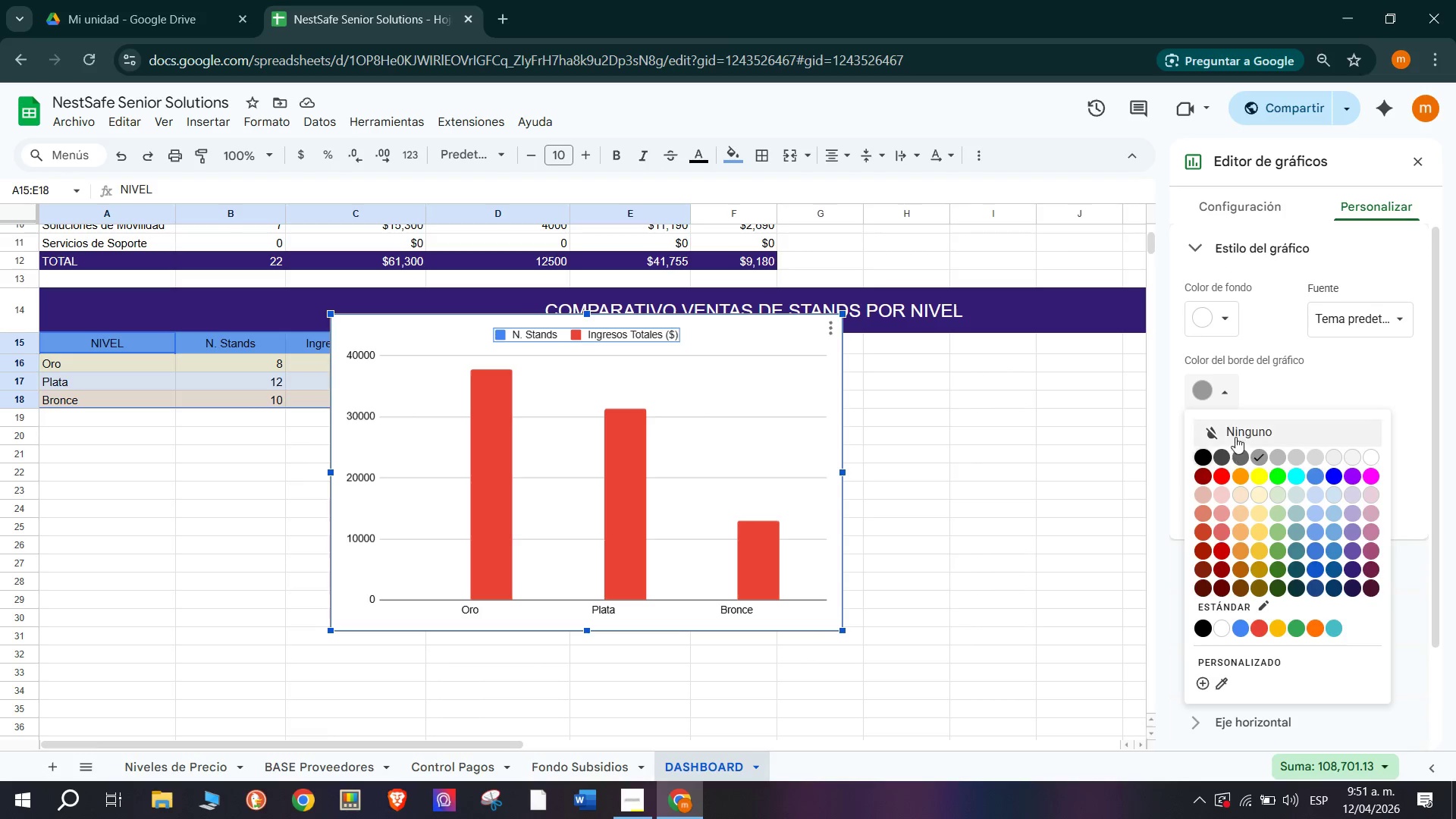 
left_click([1299, 369])
 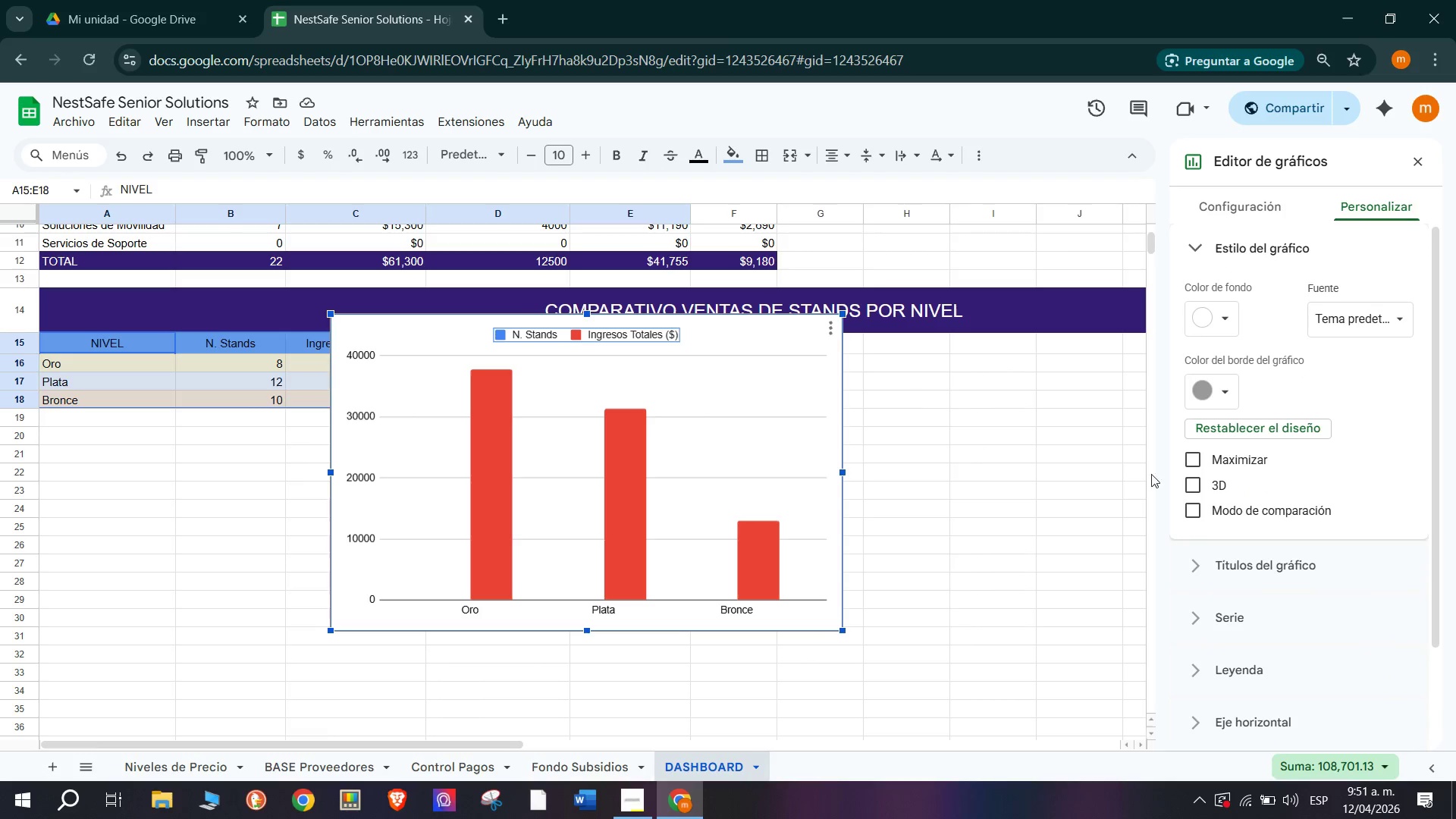 
scroll: coordinate [1259, 526], scroll_direction: down, amount: 4.0
 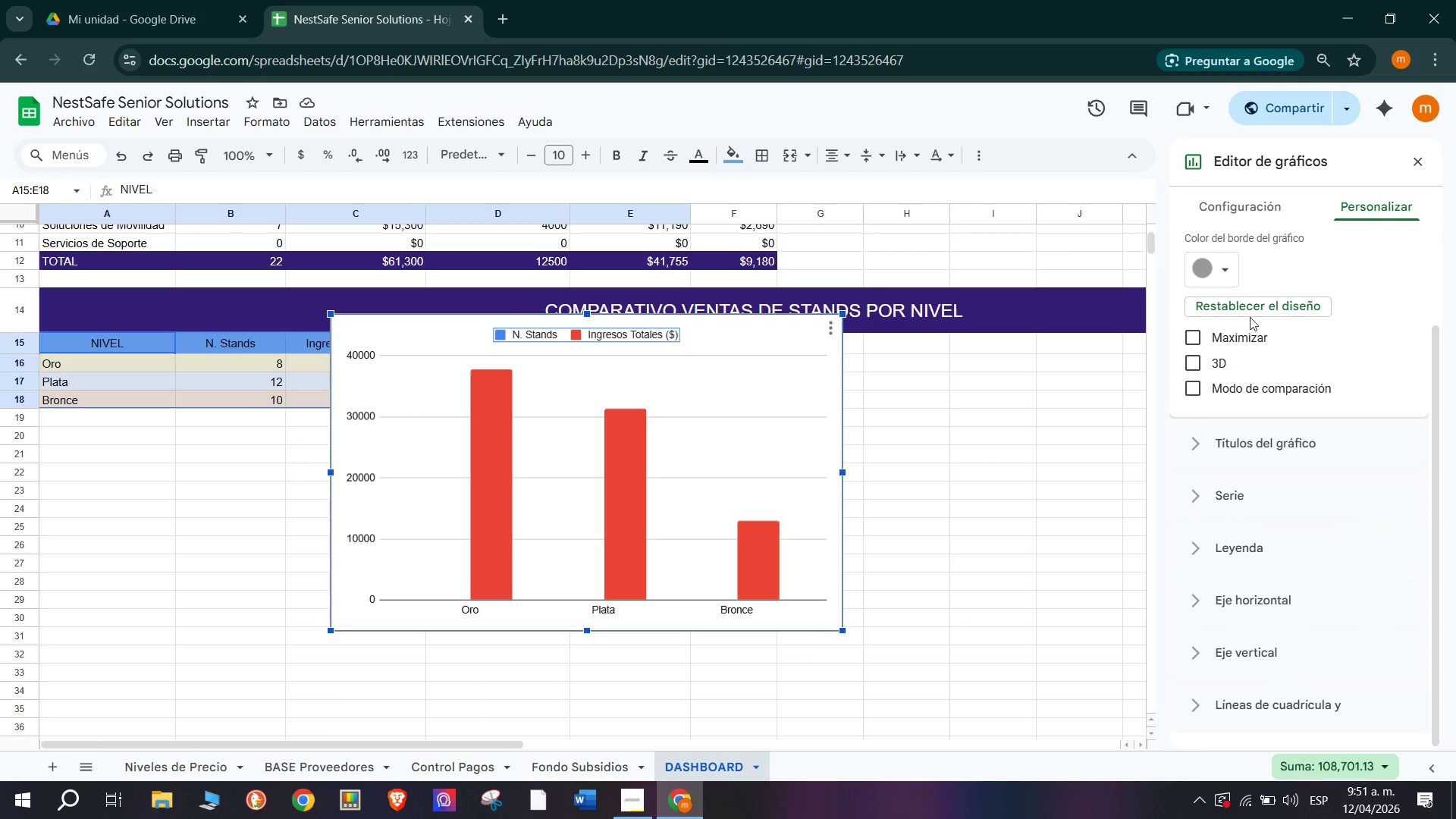 
left_click([1242, 212])
 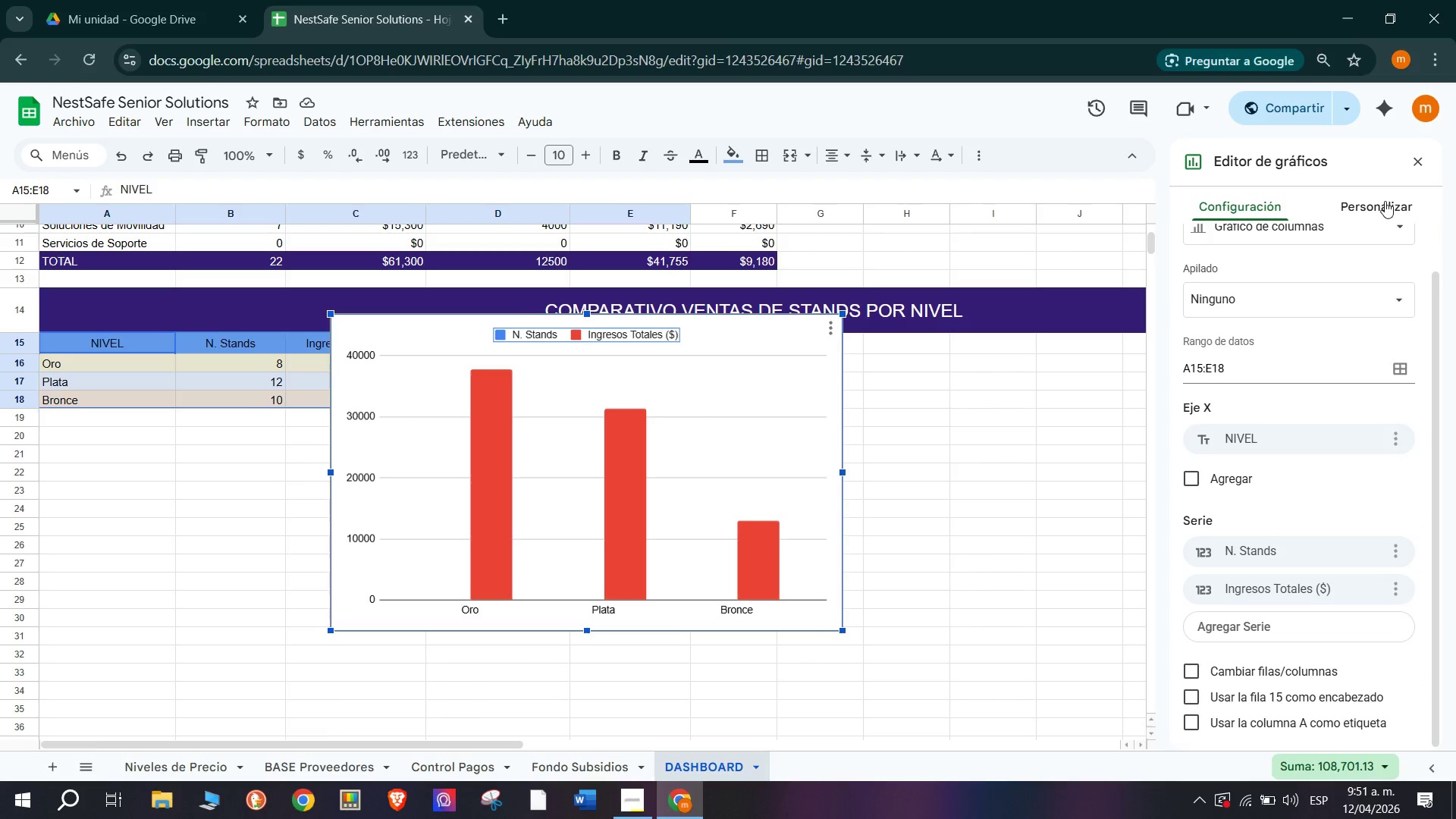 
left_click([1385, 199])
 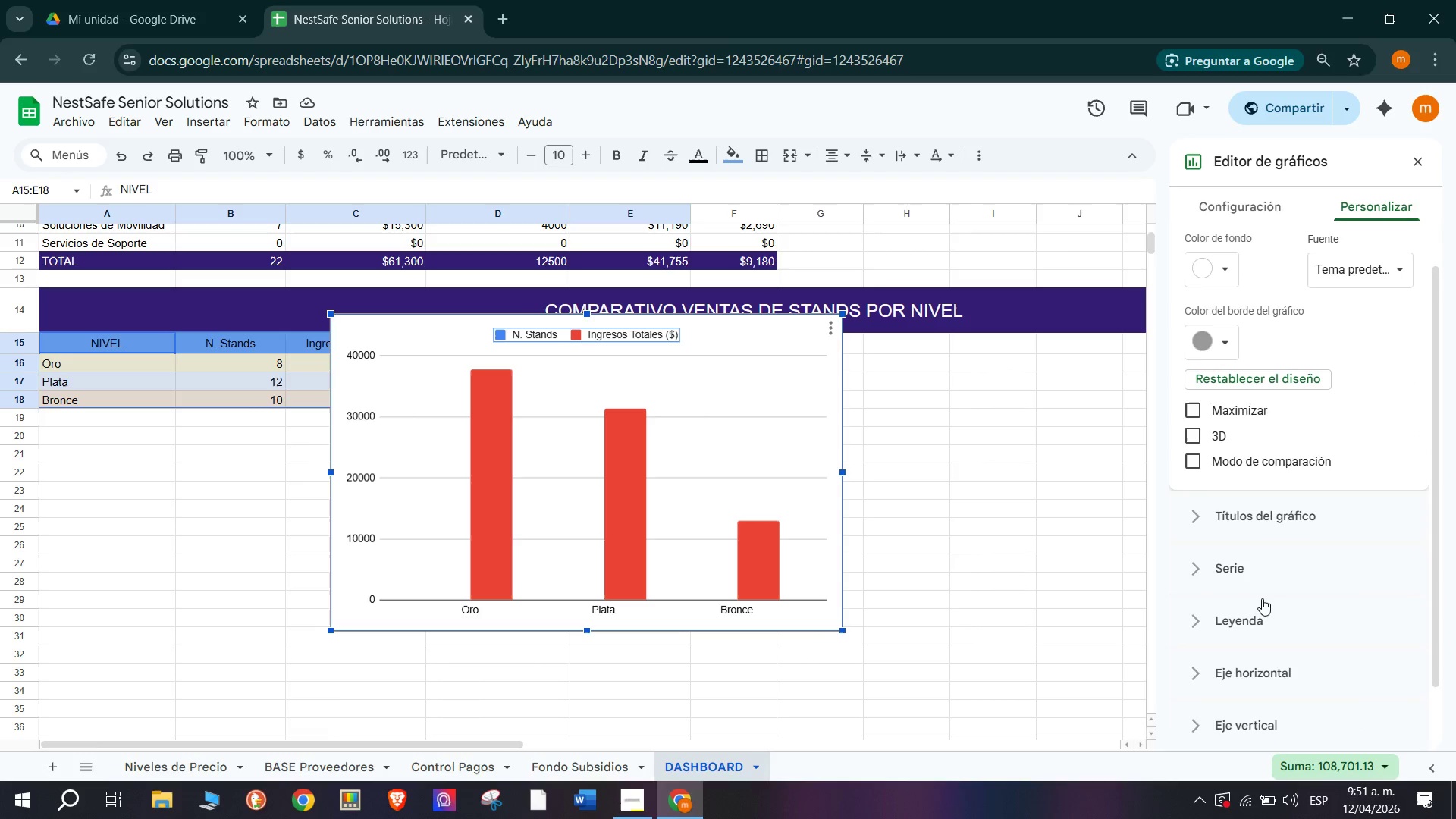 
left_click([1235, 572])
 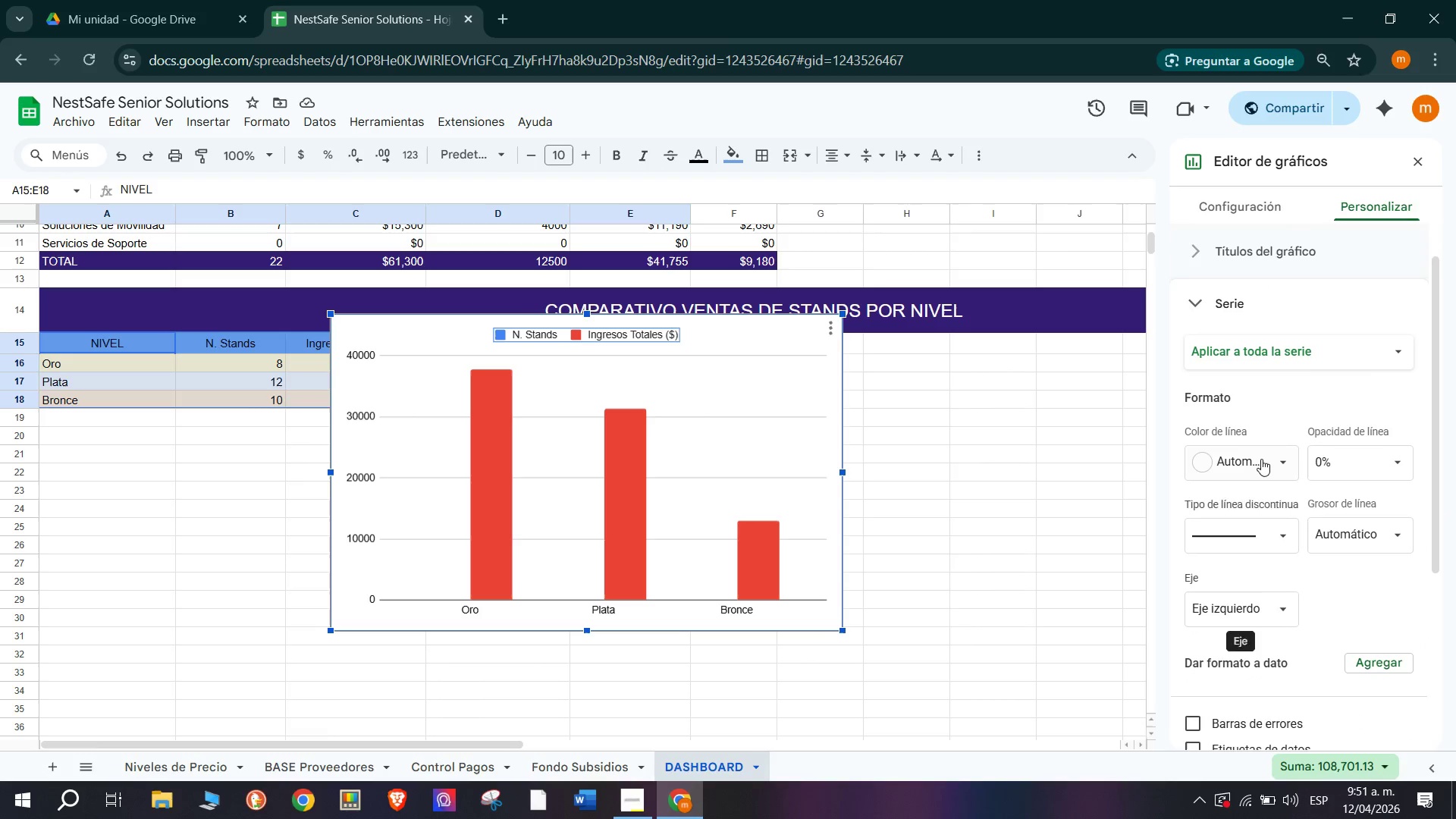 
scroll: coordinate [1253, 493], scroll_direction: down, amount: 3.0
 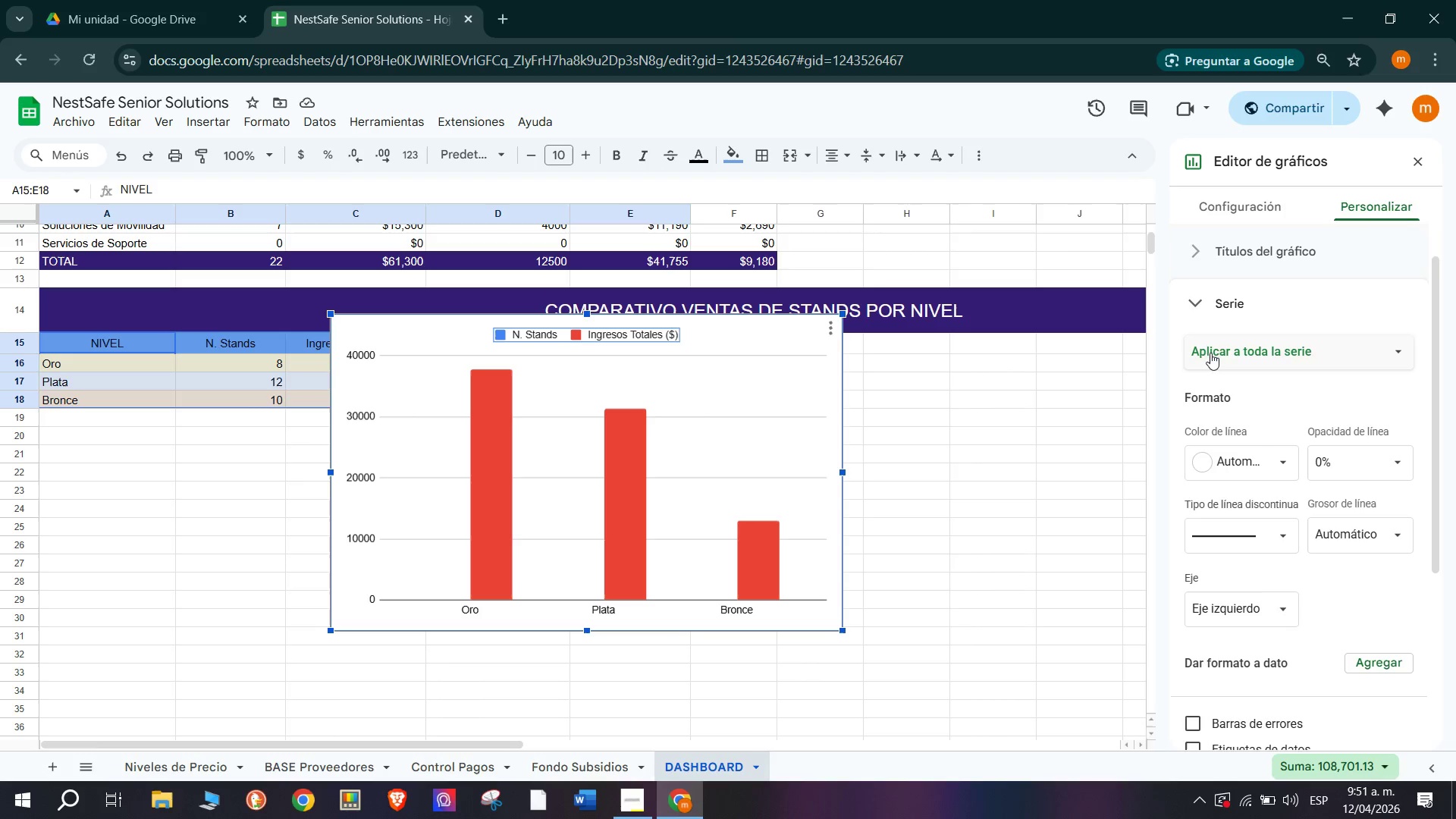 
left_click([1196, 307])
 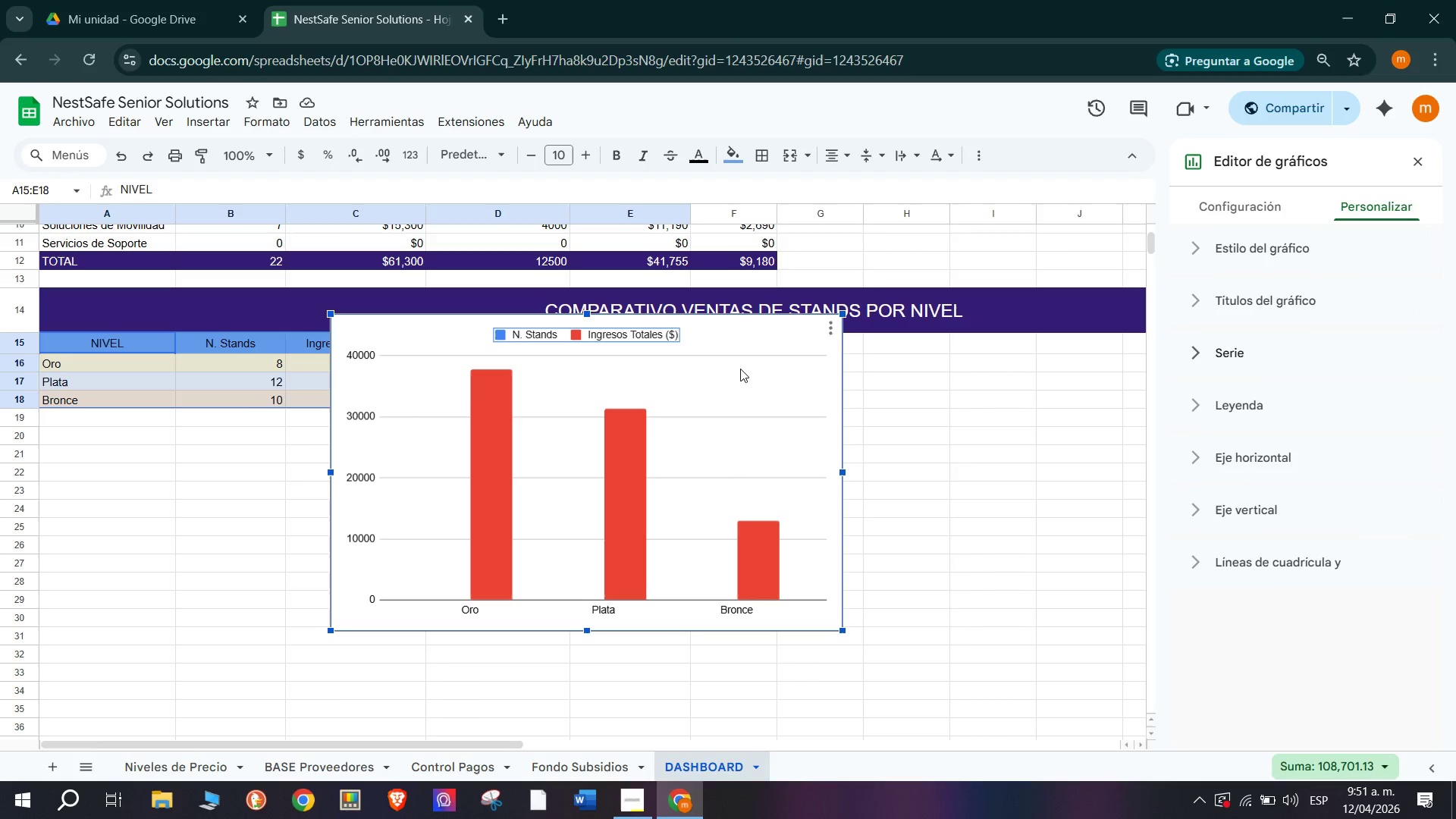 
left_click_drag(start_coordinate=[748, 343], to_coordinate=[1159, 408])
 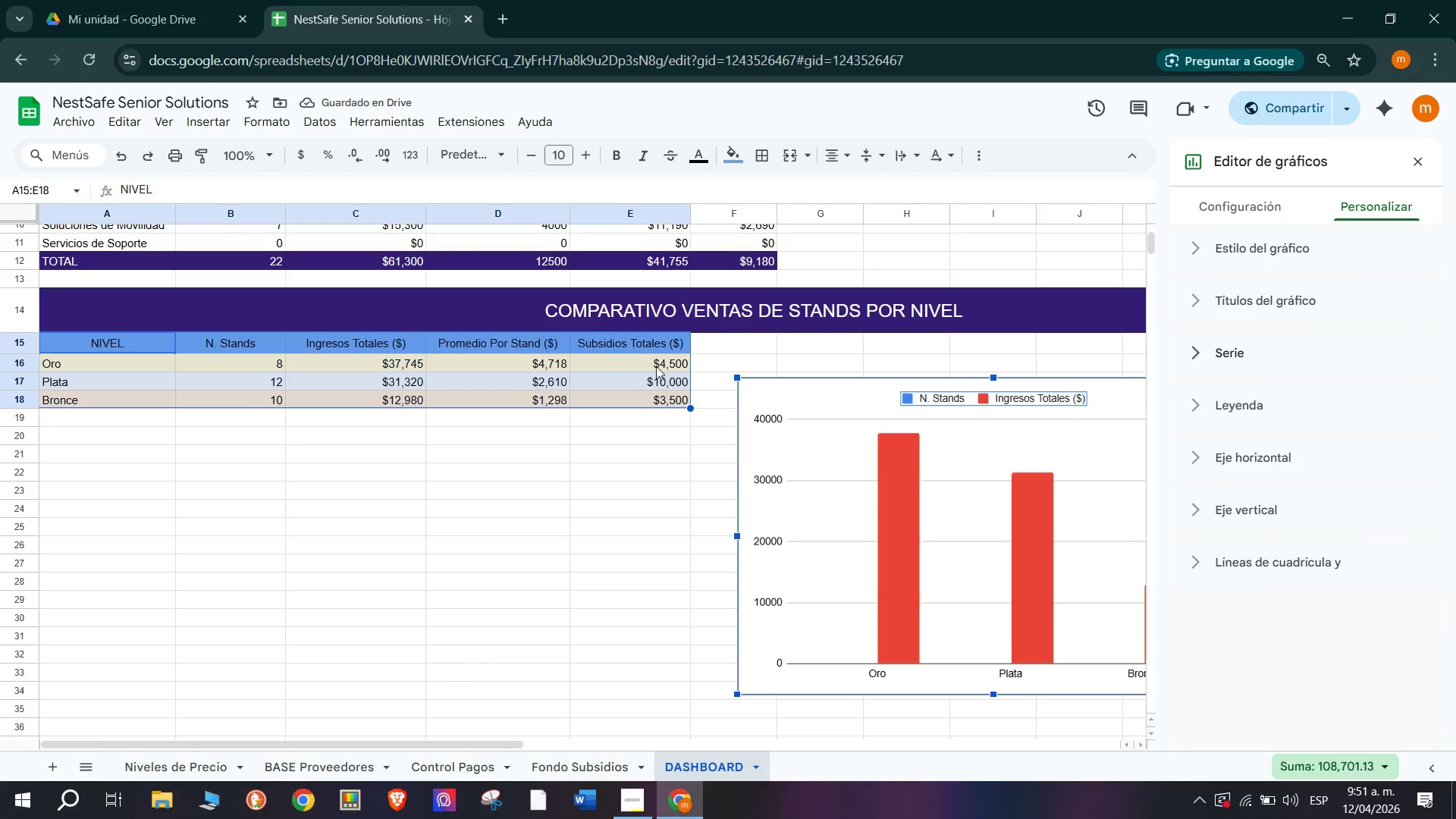 
wait(9.66)
 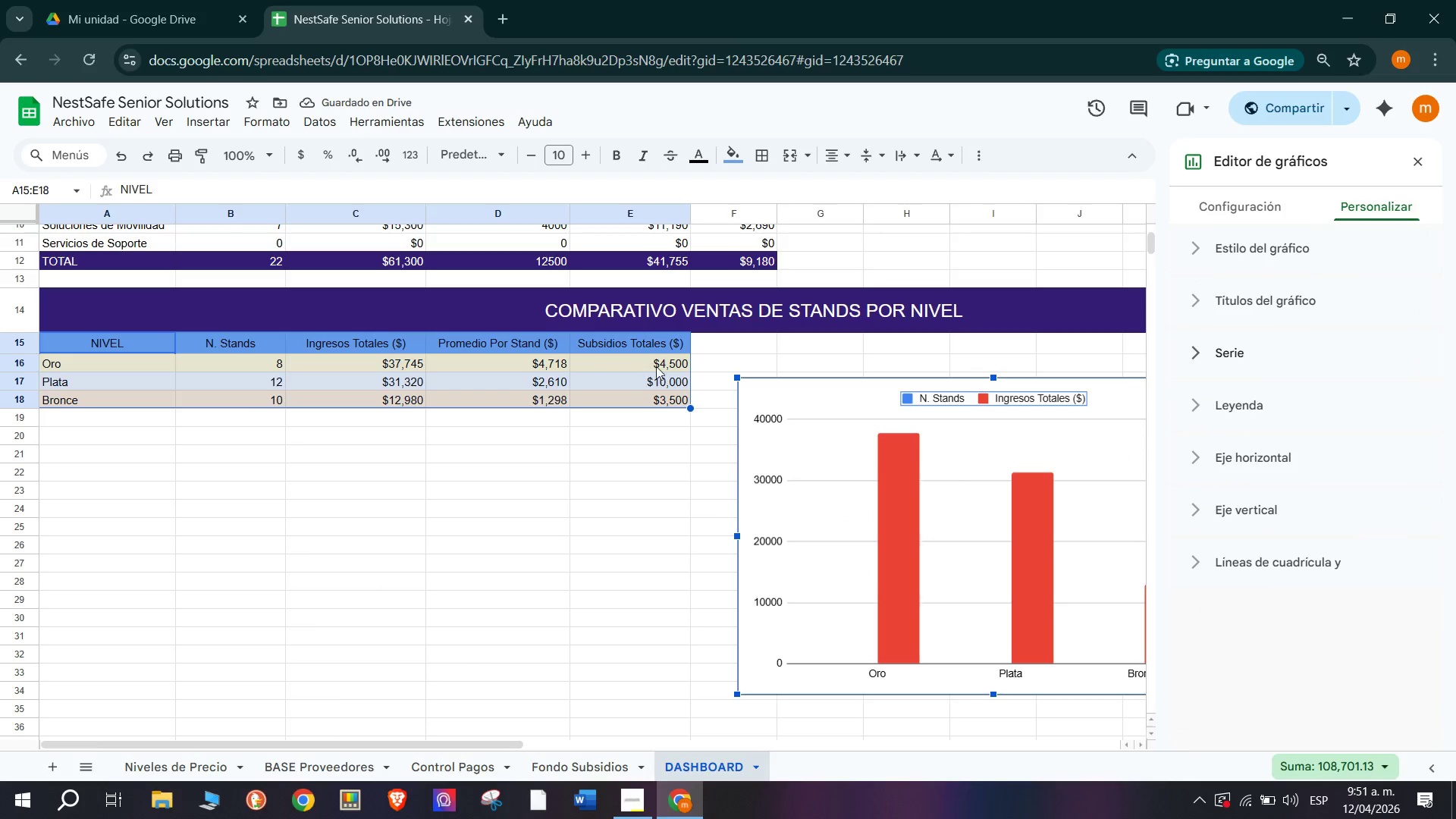 
scroll: coordinate [1272, 343], scroll_direction: up, amount: 3.0
 